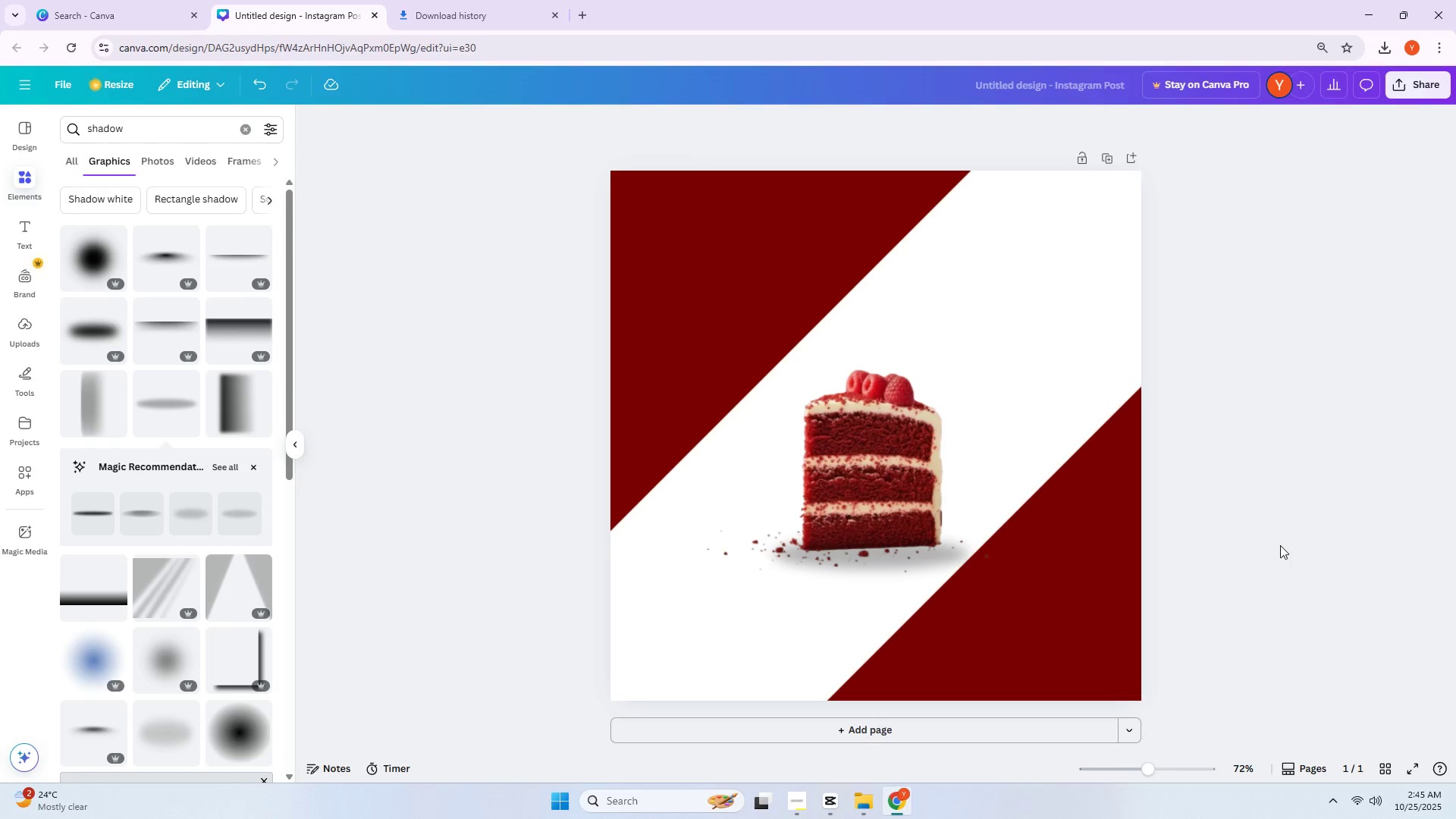 
wait(10.88)
 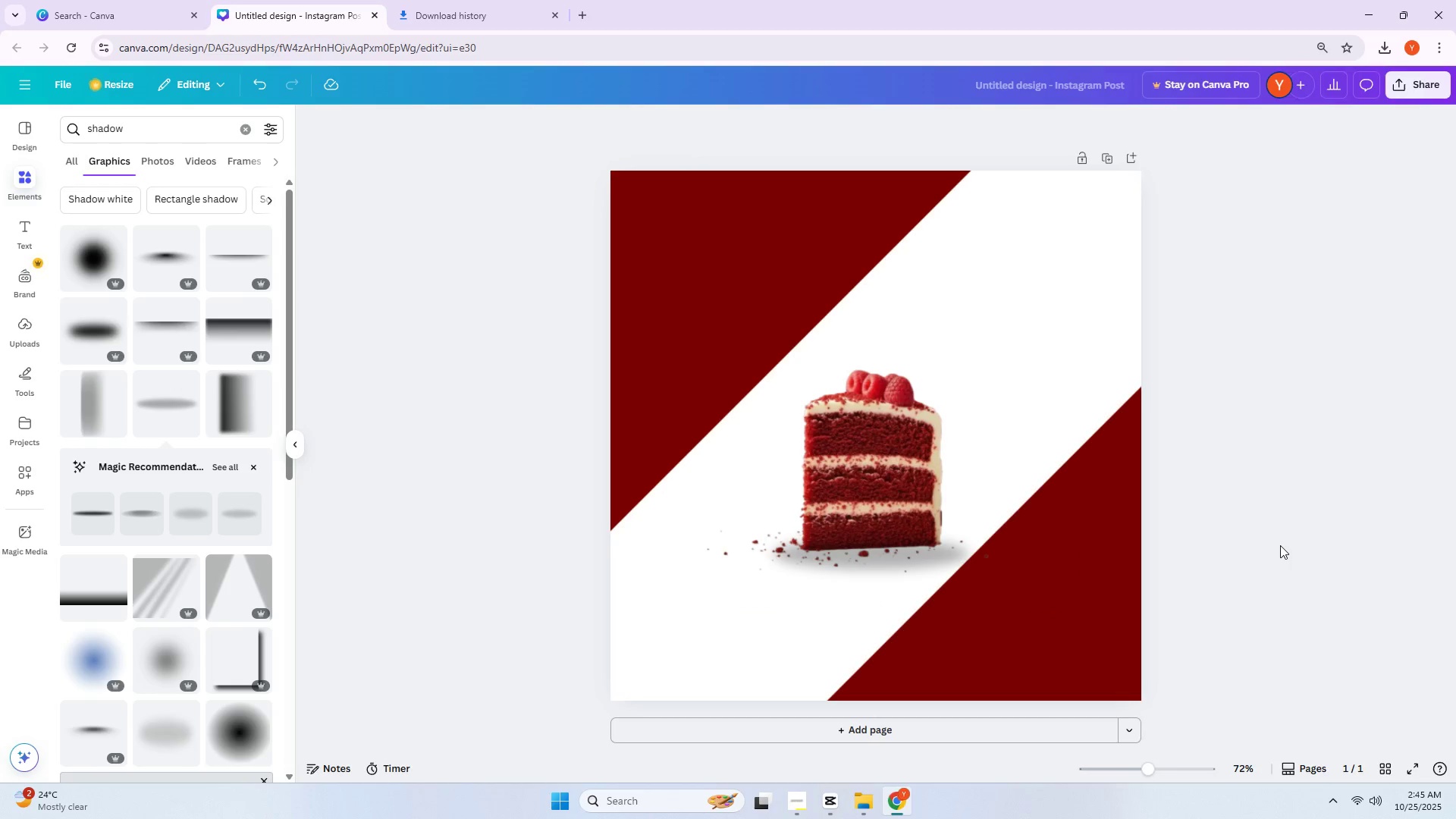 
left_click_drag(start_coordinate=[145, 128], to_coordinate=[75, 133])
 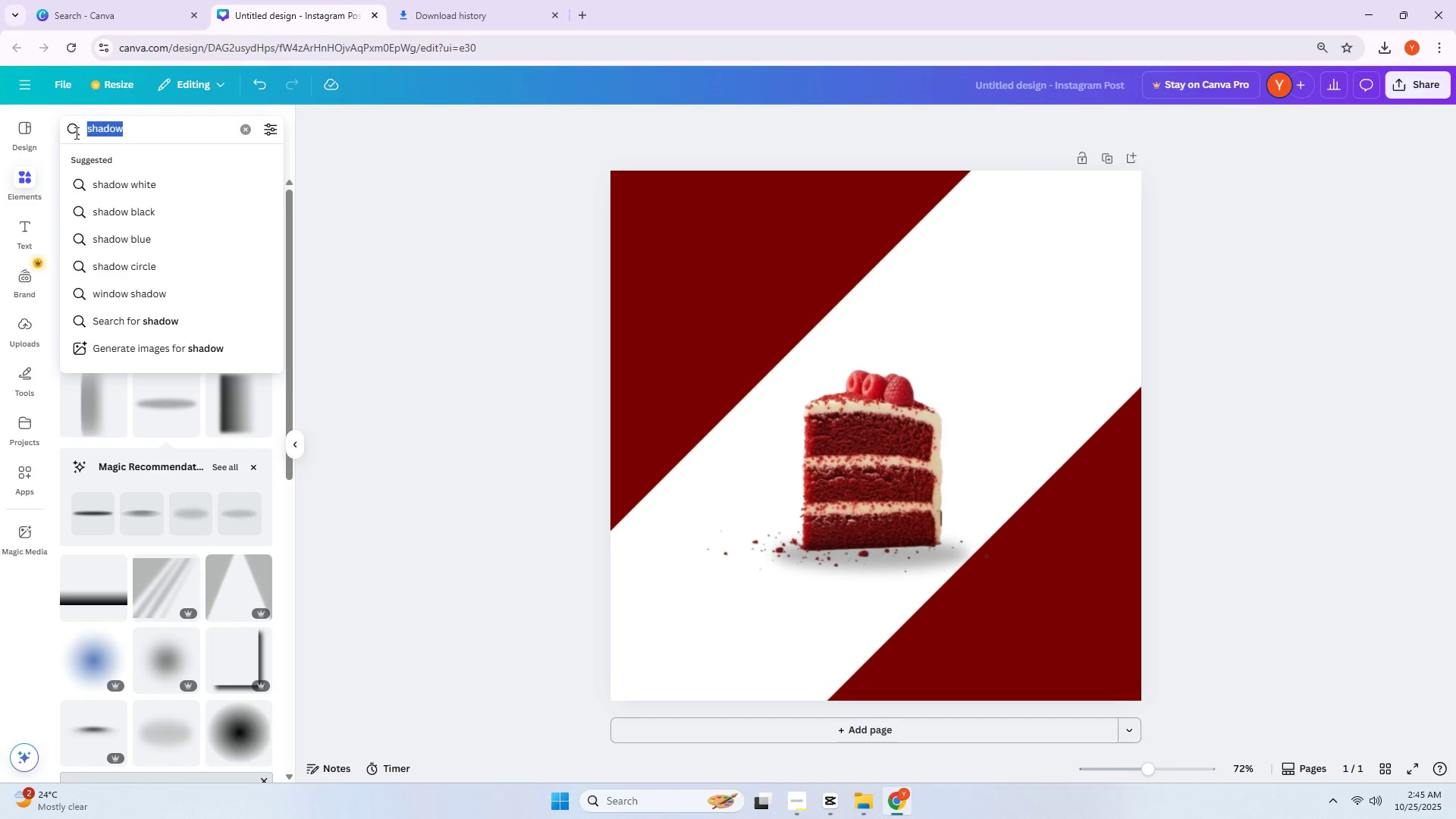 
type(red )
 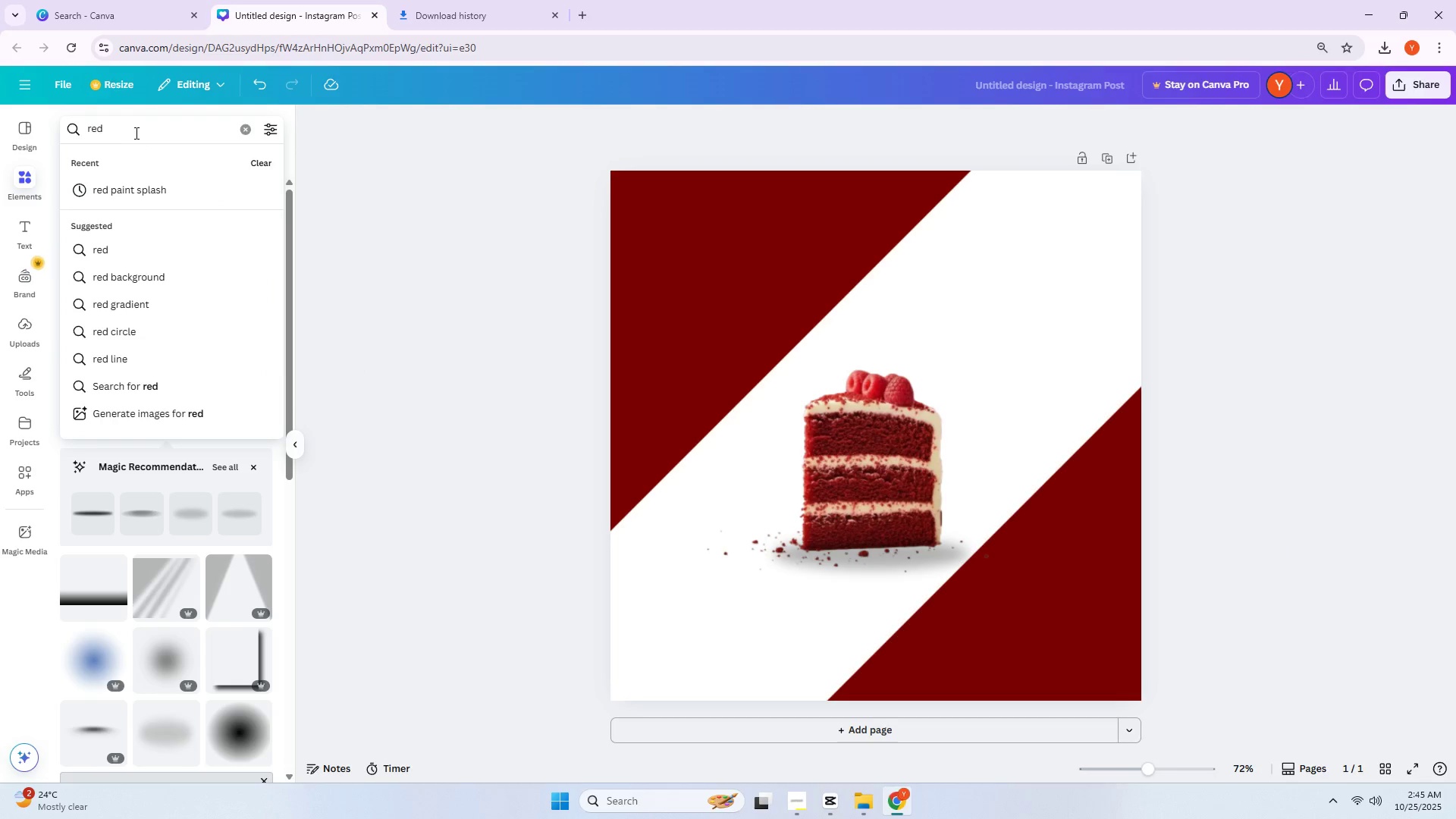 
left_click([133, 187])
 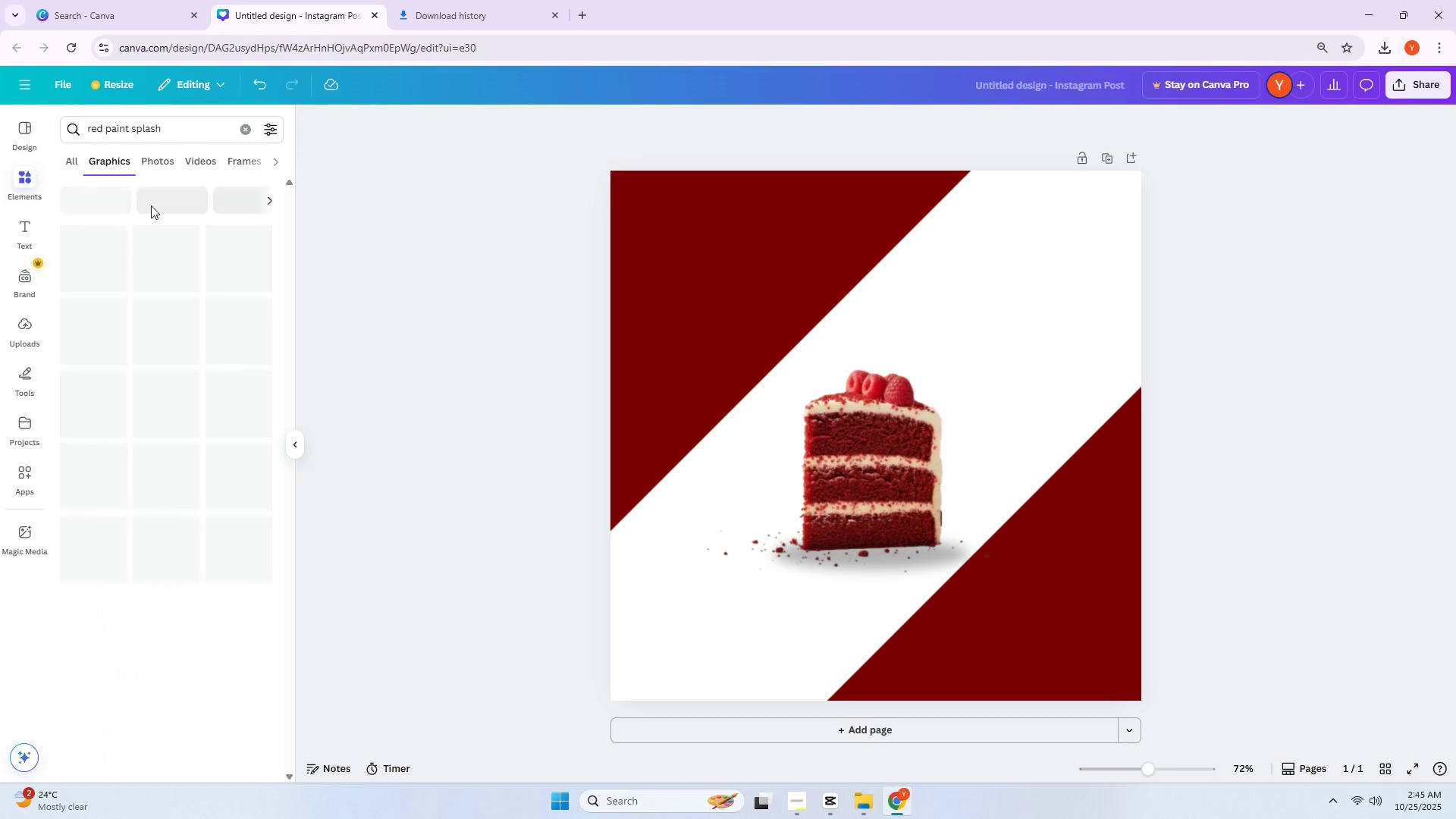 
mouse_move([202, 248])
 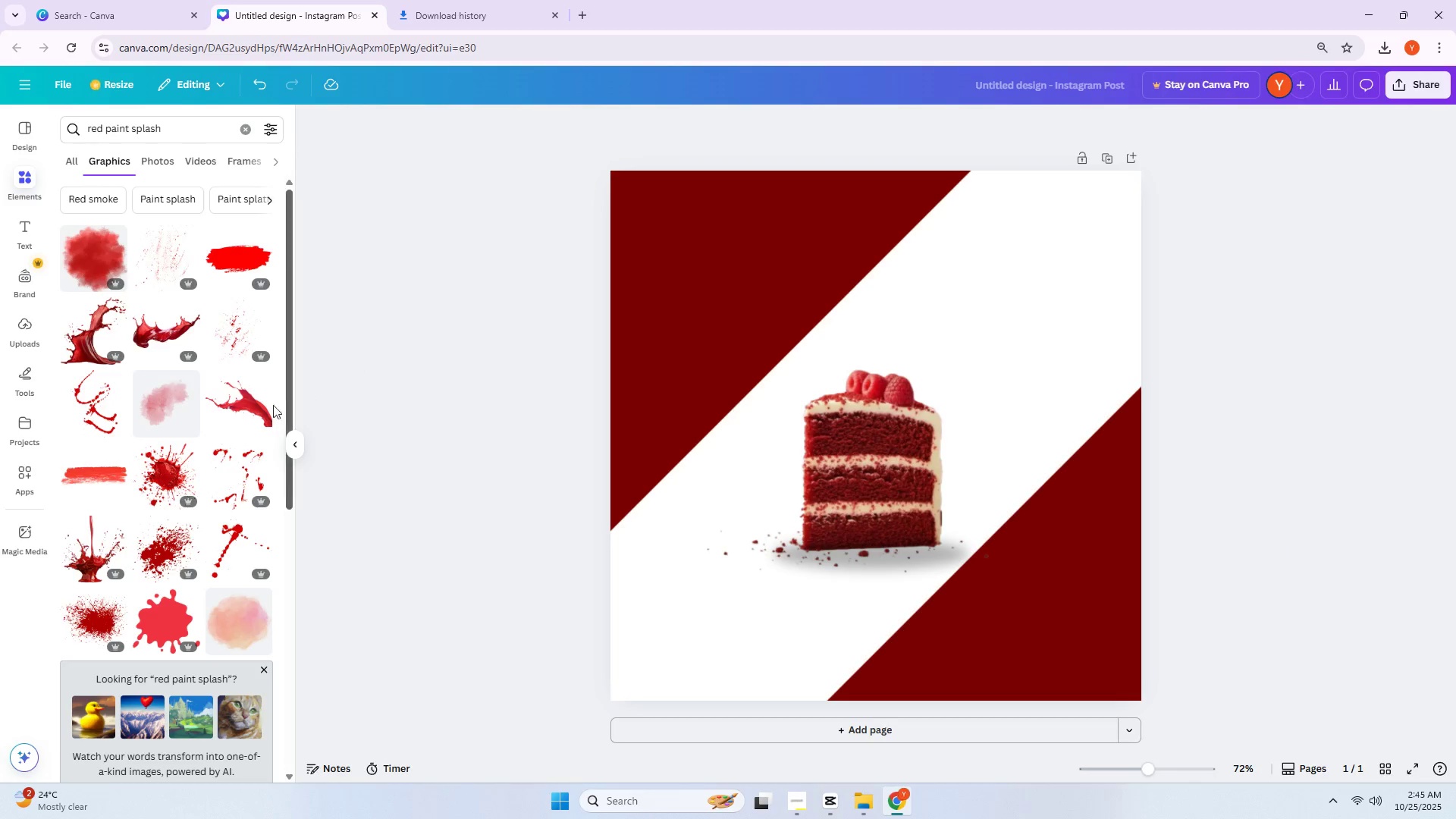 
left_click([222, 405])
 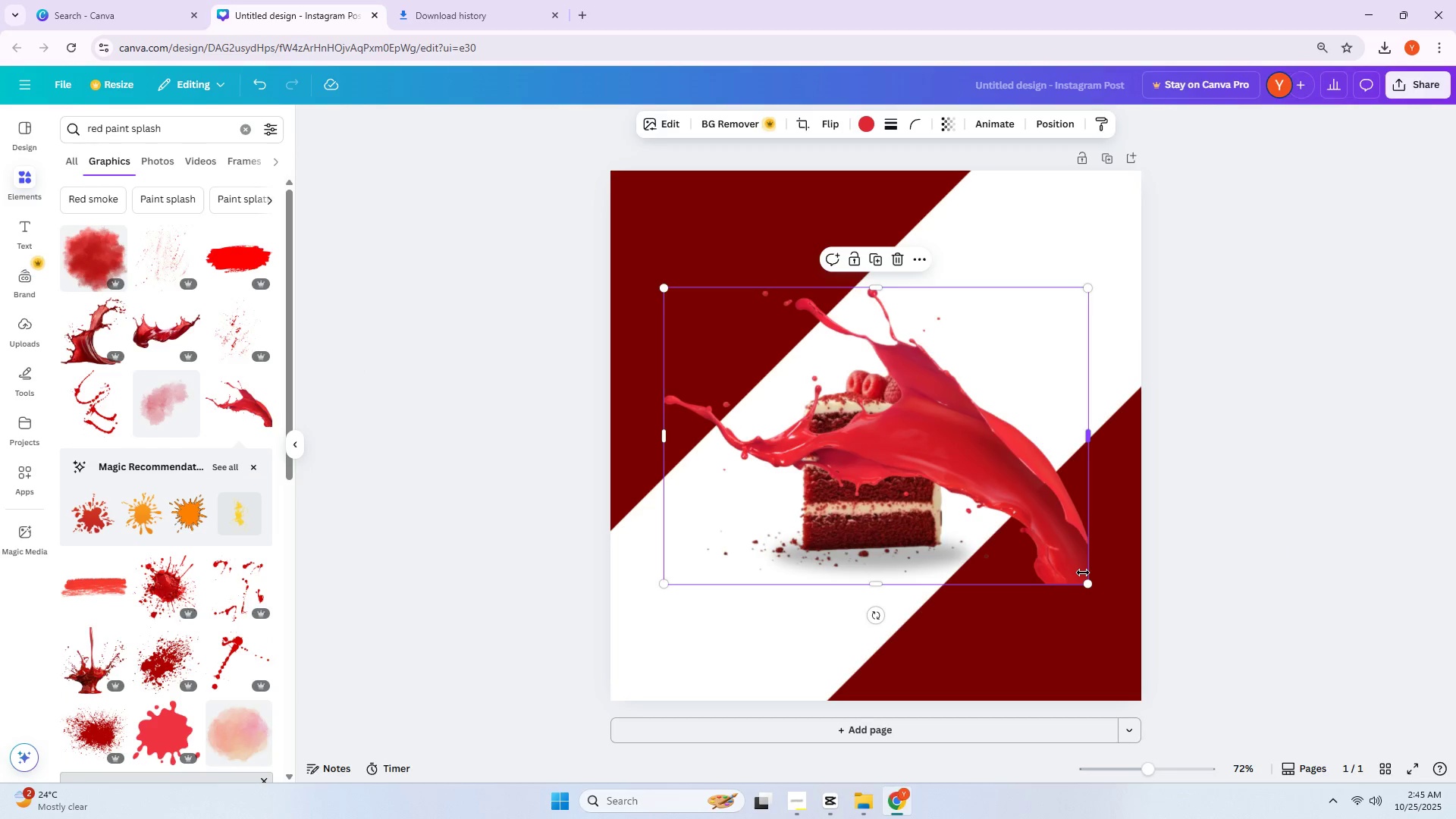 
double_click([1009, 500])
 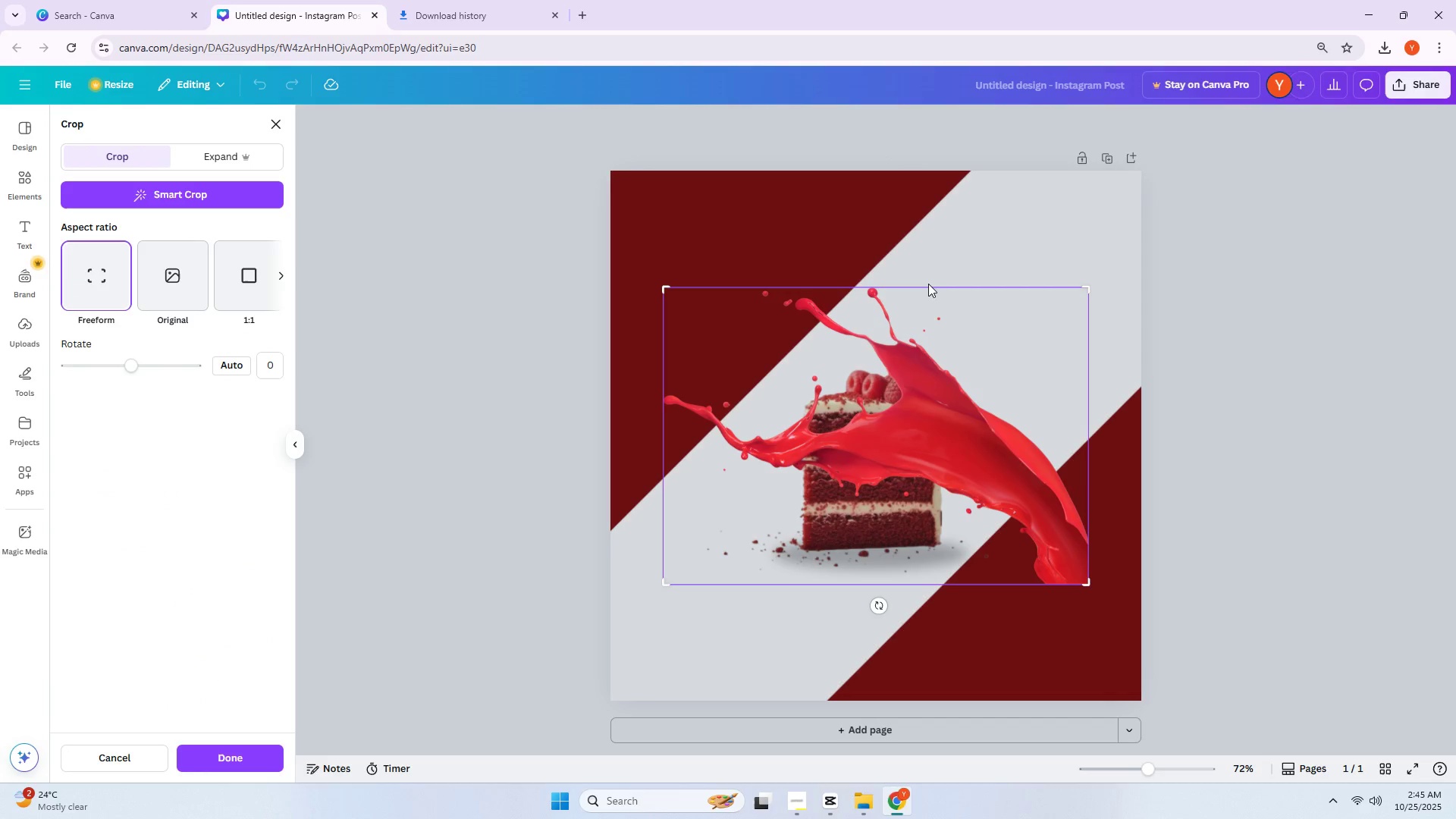 
left_click([993, 439])
 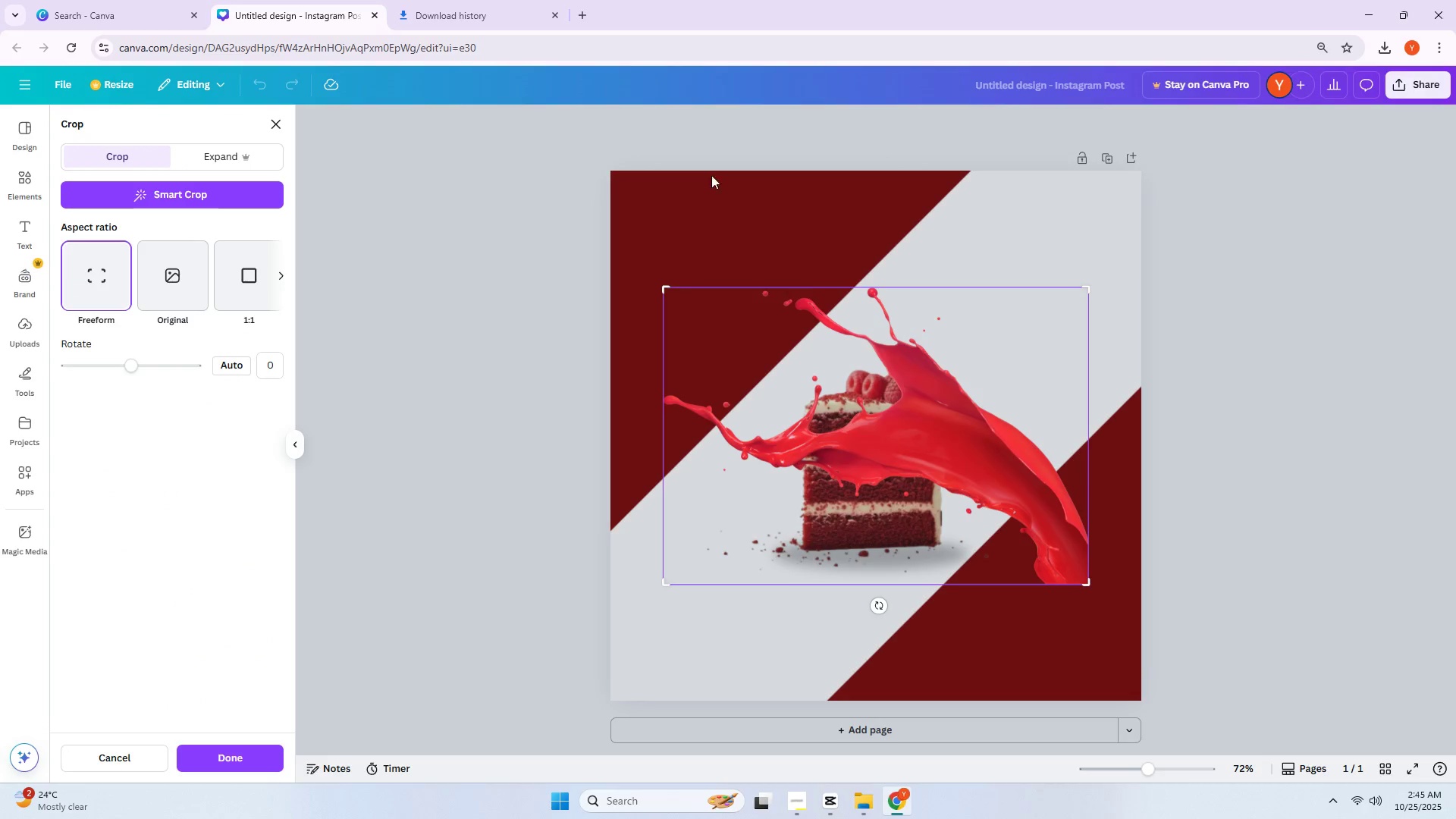 
key(Escape)
 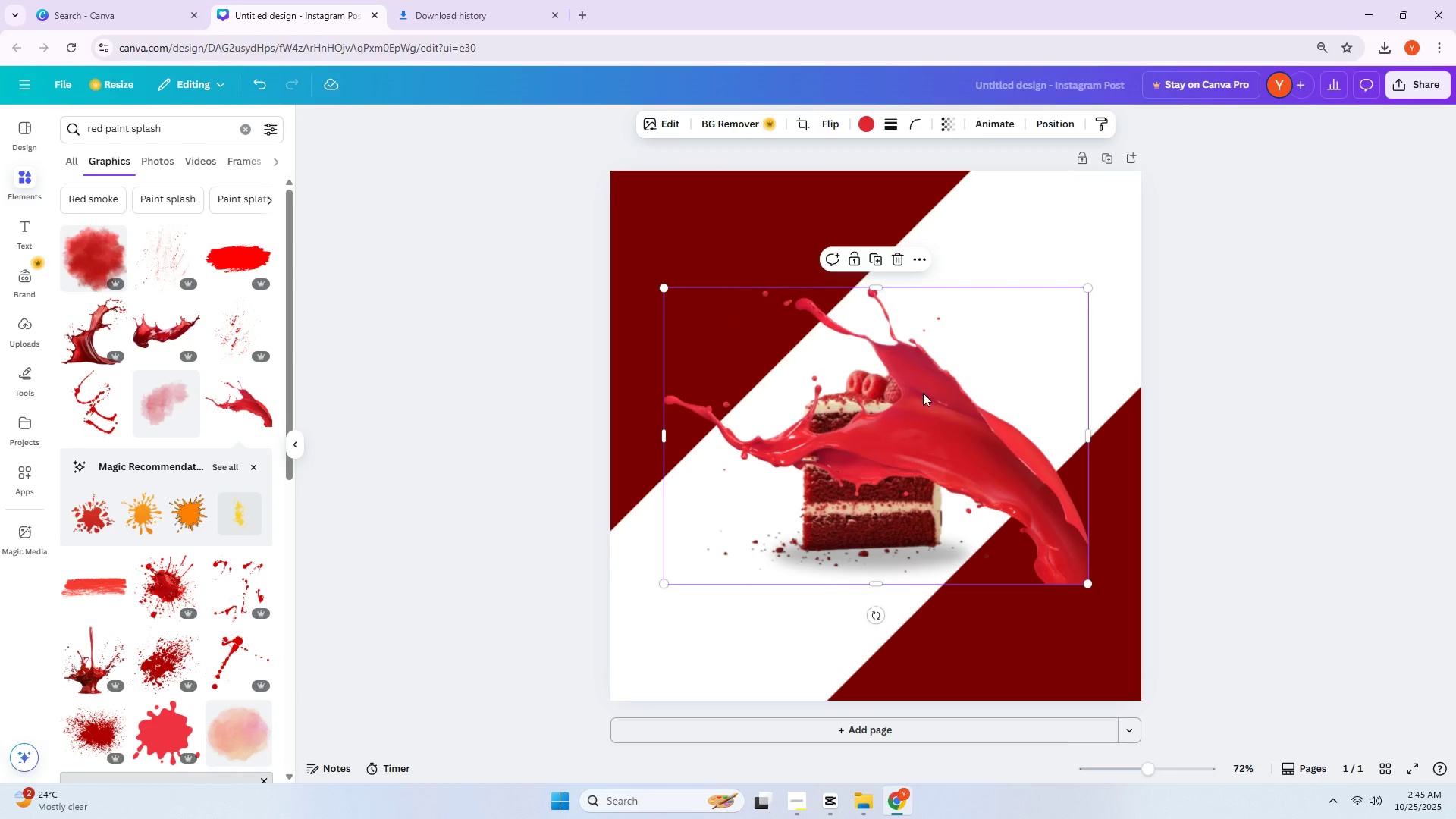 
left_click([940, 393])
 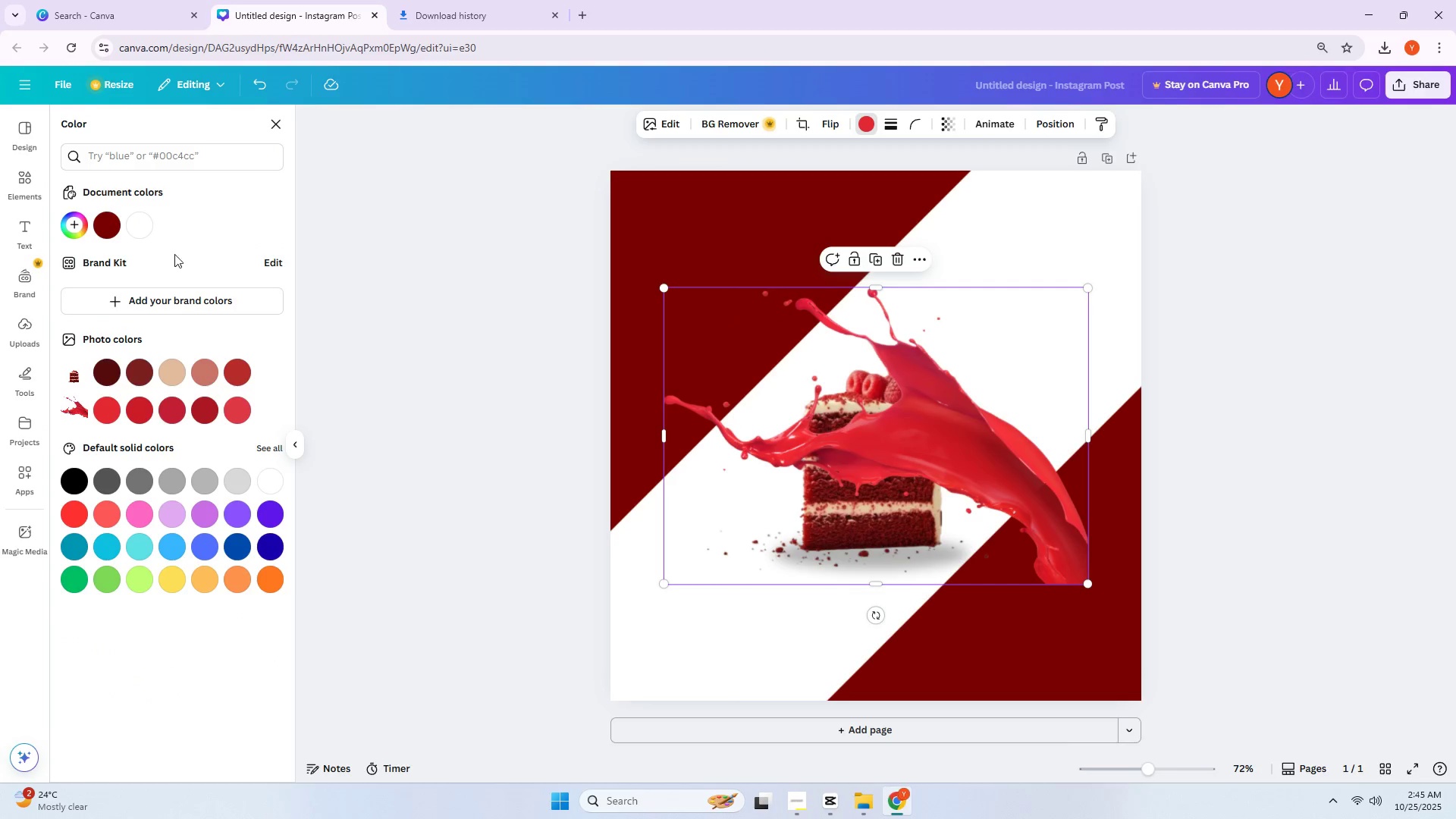 
double_click([111, 369])
 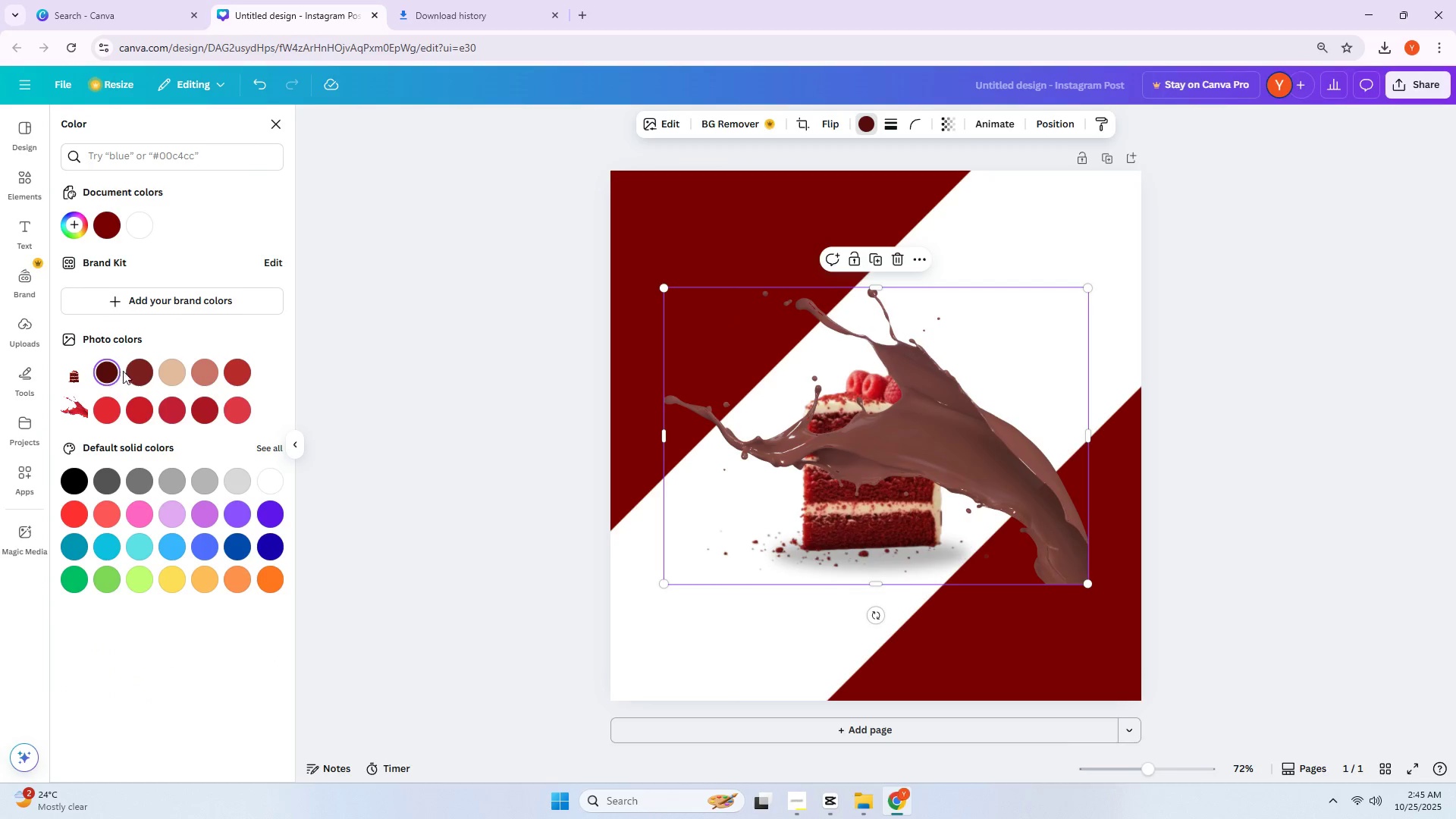 
left_click([137, 370])
 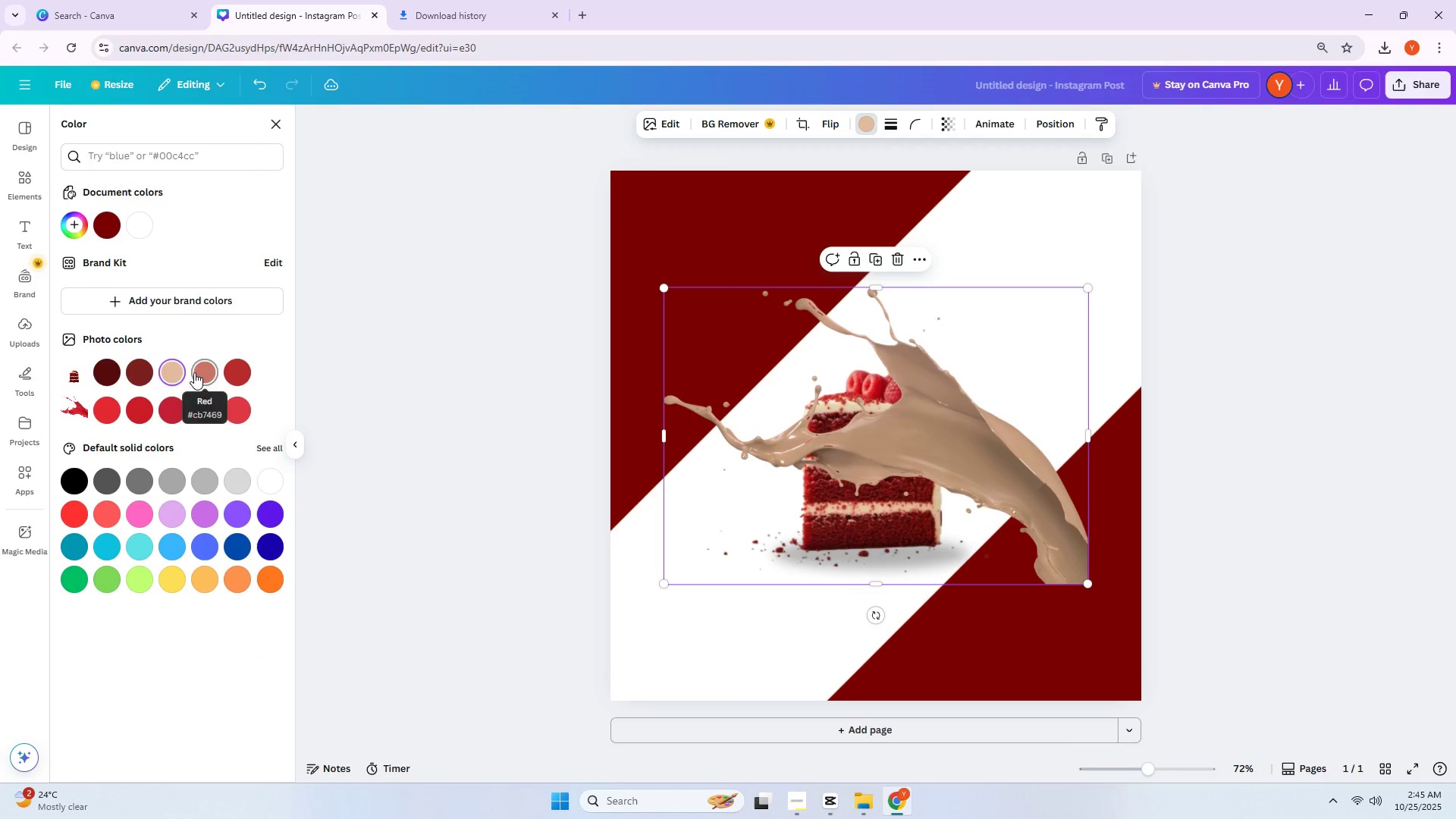 
left_click([125, 374])
 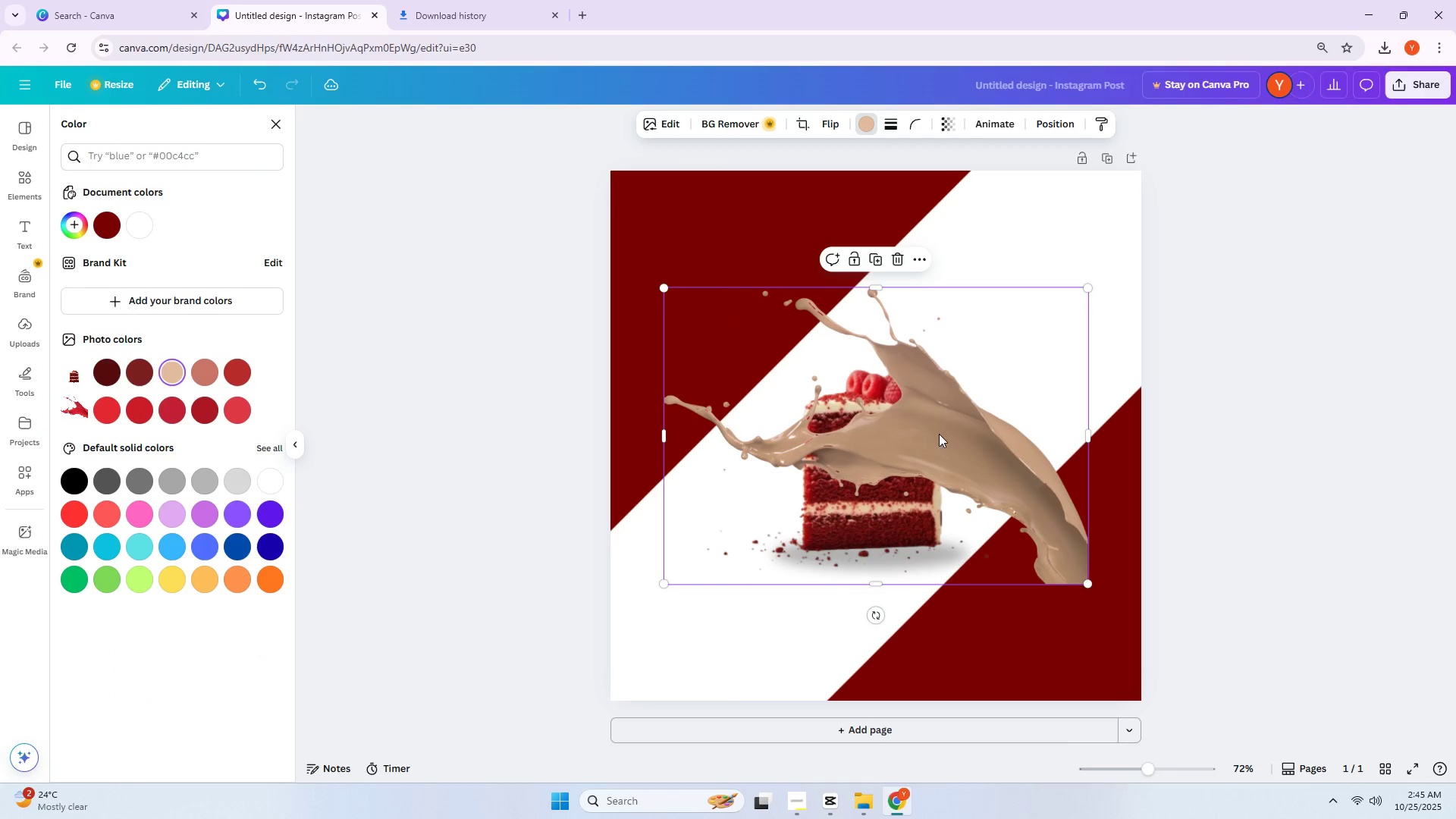 
left_click([963, 434])
 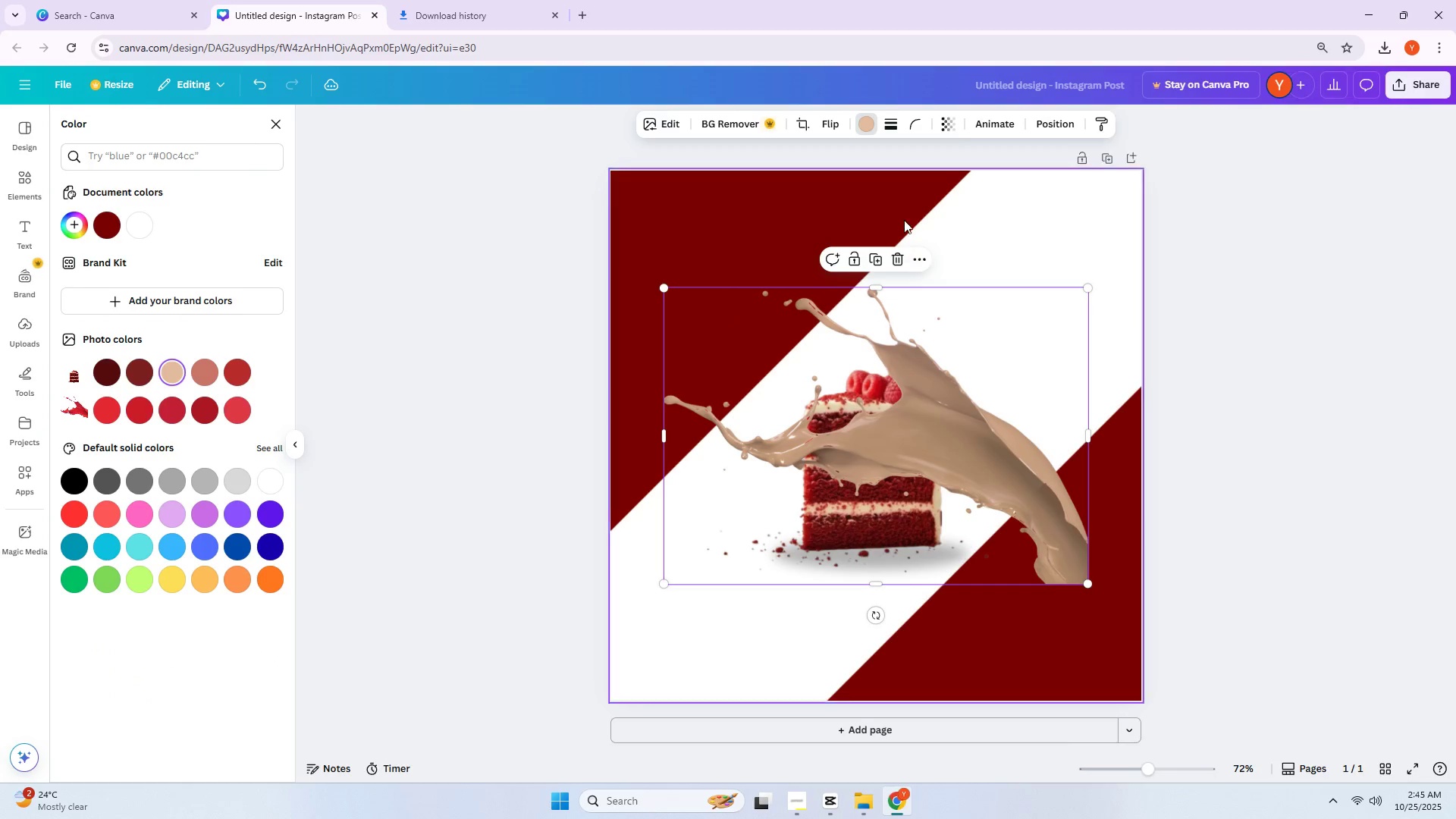 
key(Delete)
 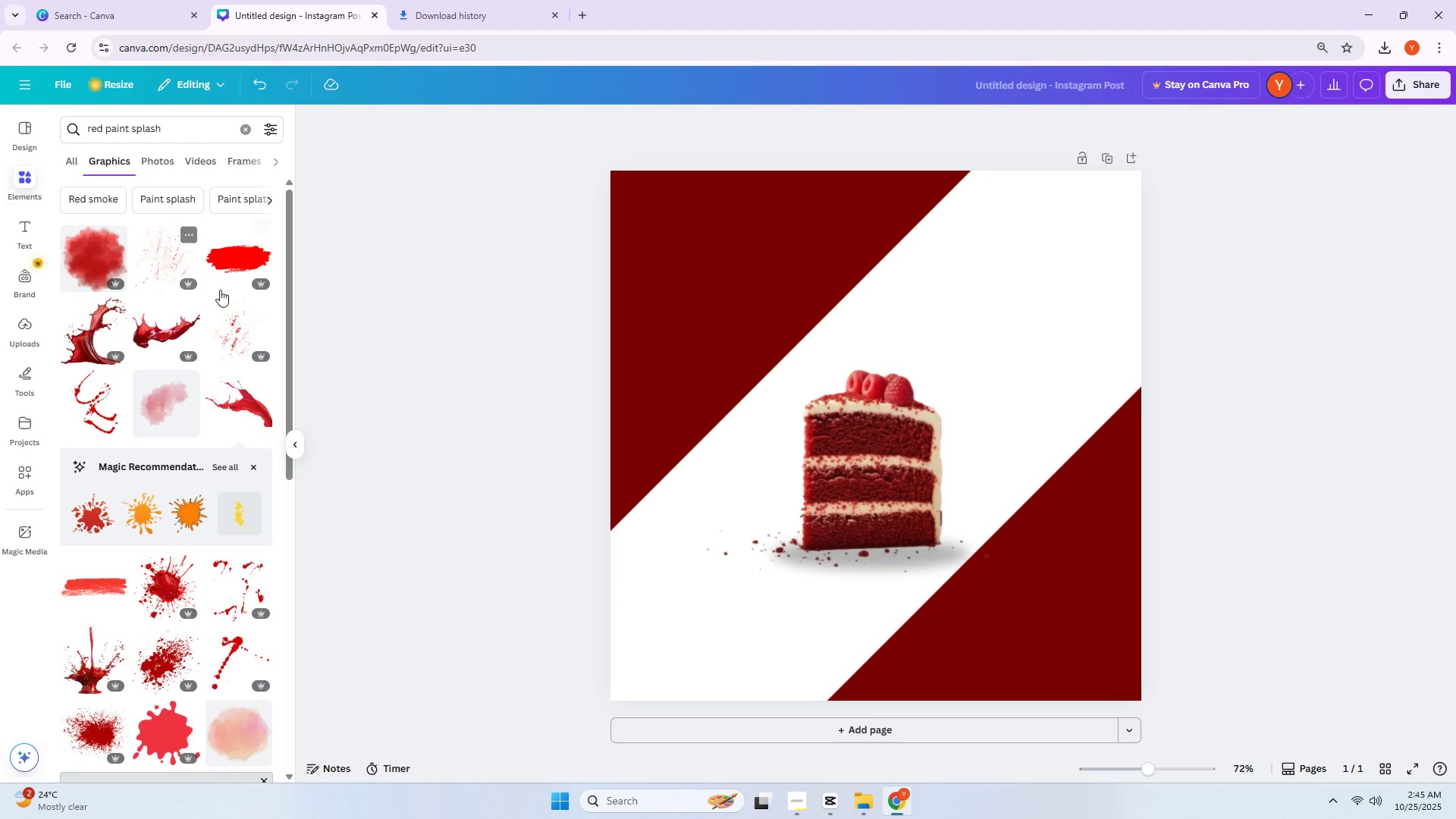 
scroll: coordinate [118, 402], scroll_direction: down, amount: 7.0
 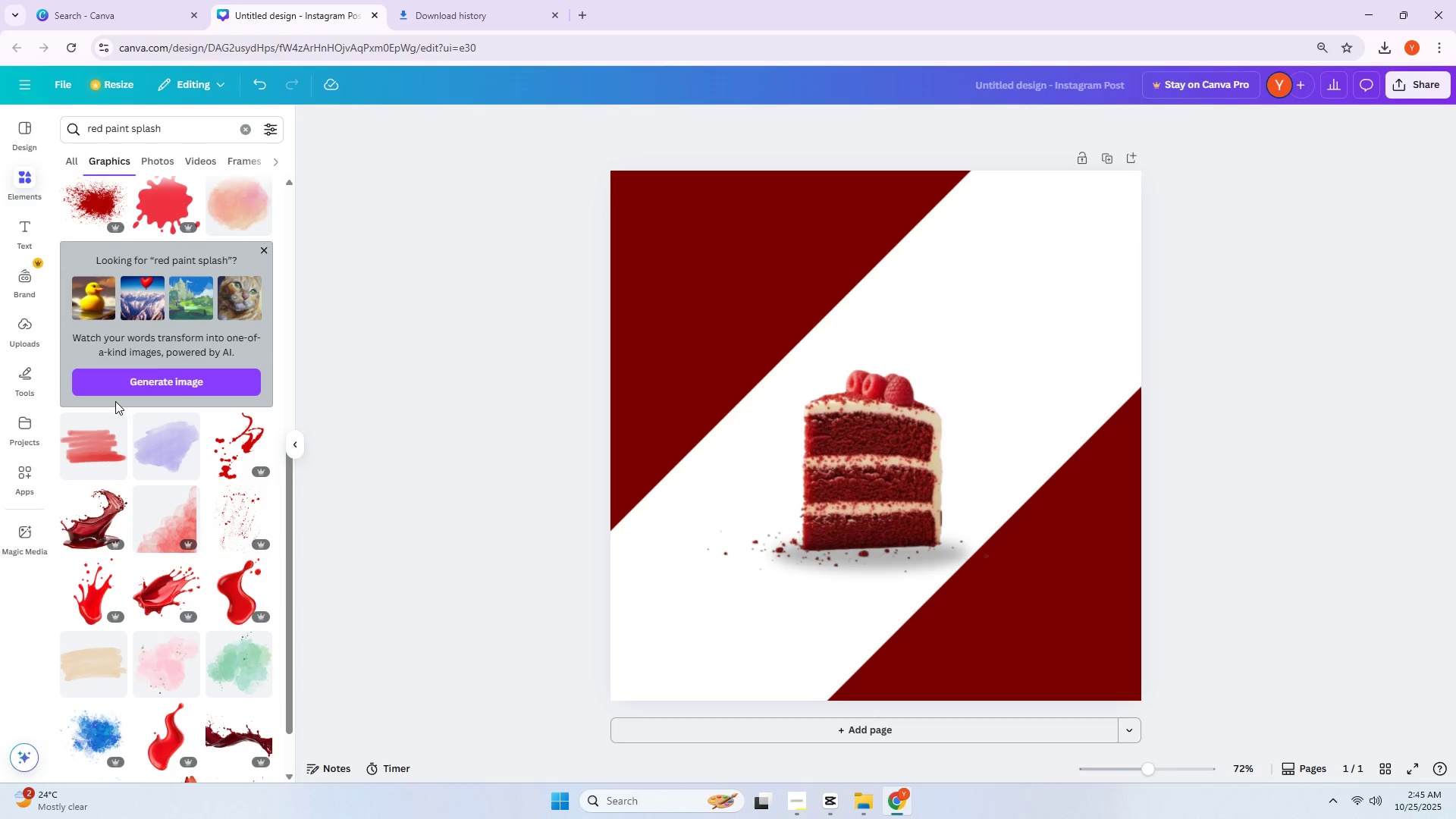 
scroll: coordinate [143, 394], scroll_direction: down, amount: 7.0
 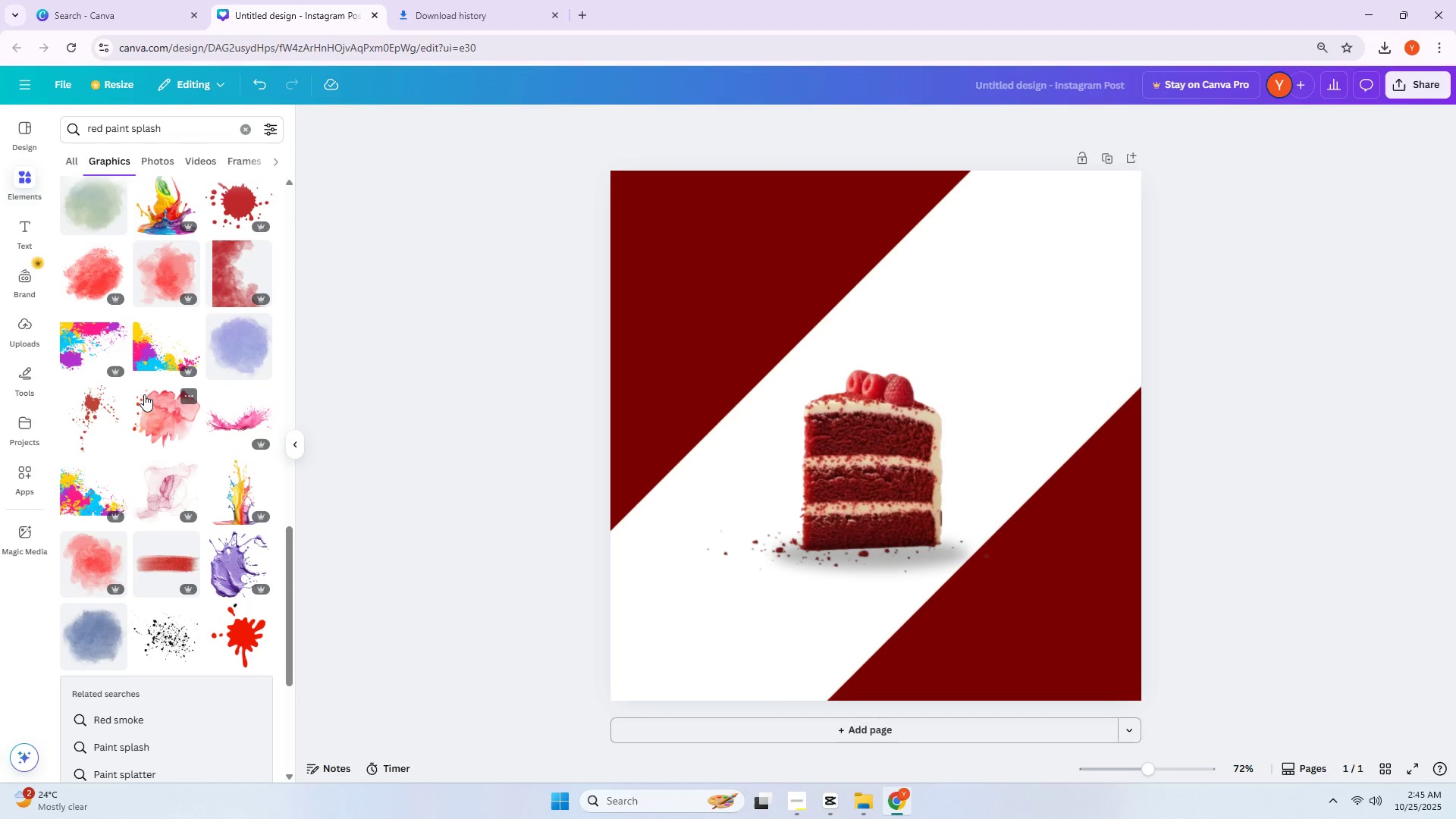 
scroll: coordinate [144, 394], scroll_direction: down, amount: 1.0
 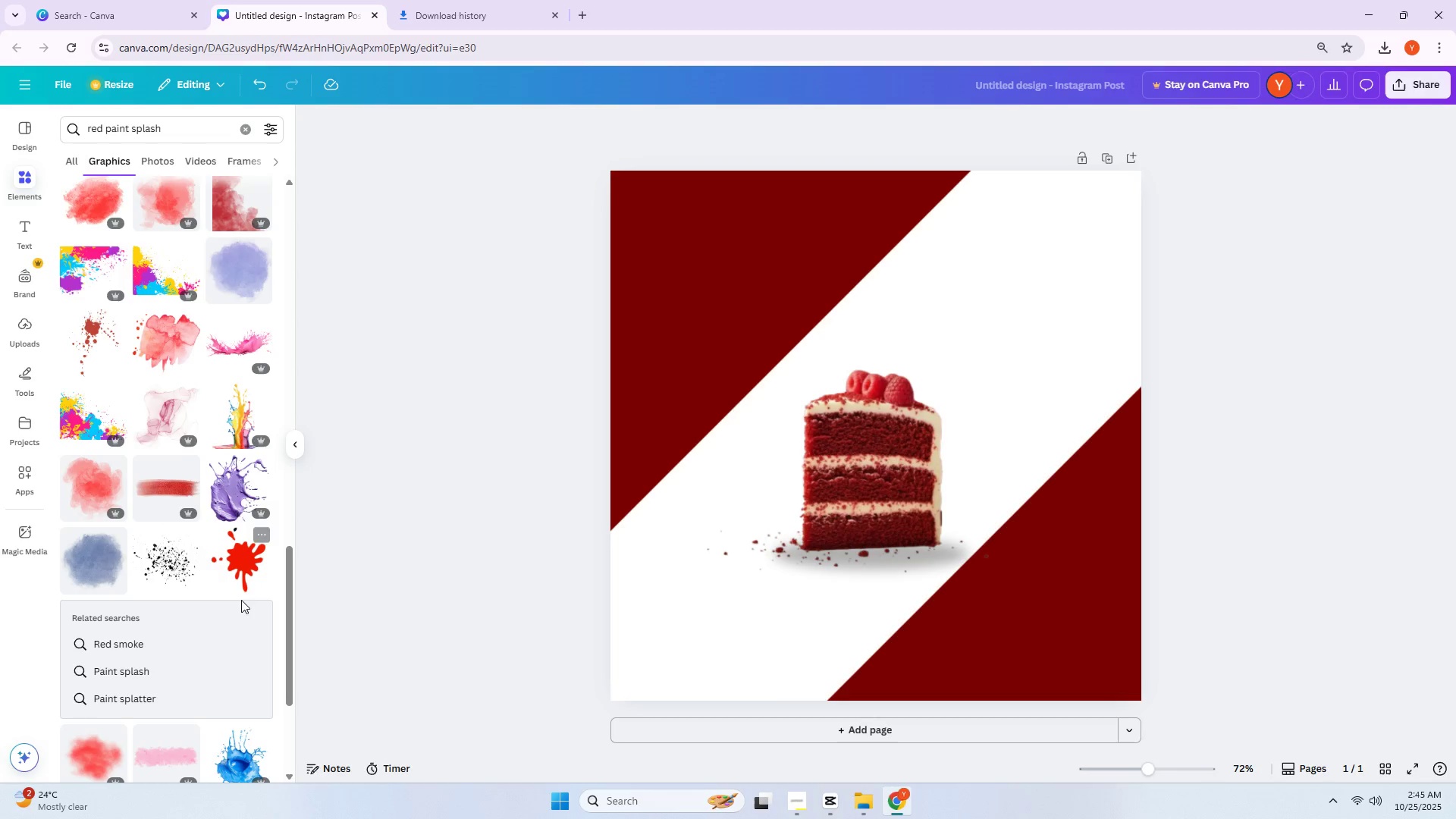 
left_click([241, 584])
 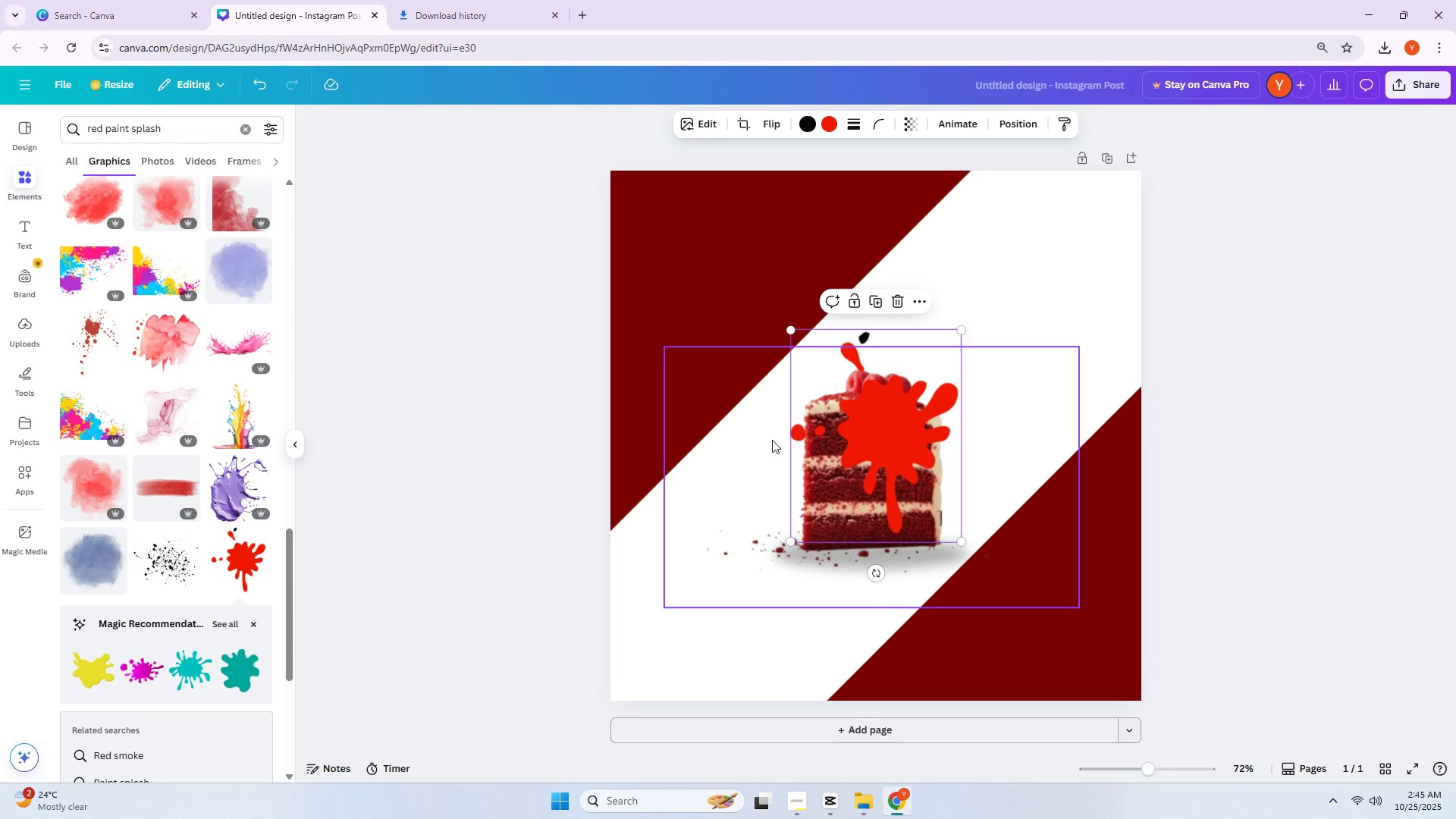 
left_click_drag(start_coordinate=[895, 441], to_coordinate=[879, 450])
 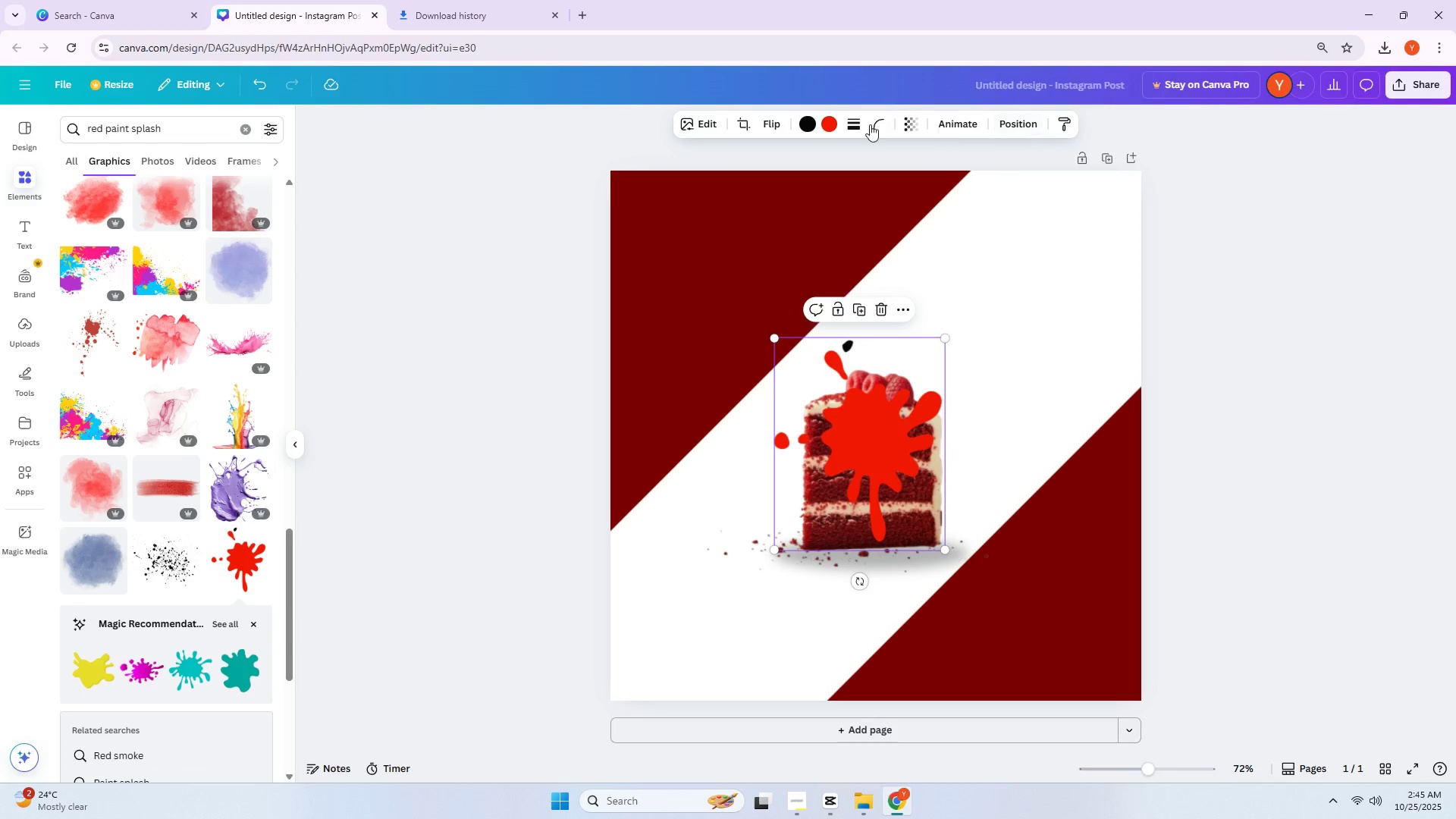 
double_click([830, 124])
 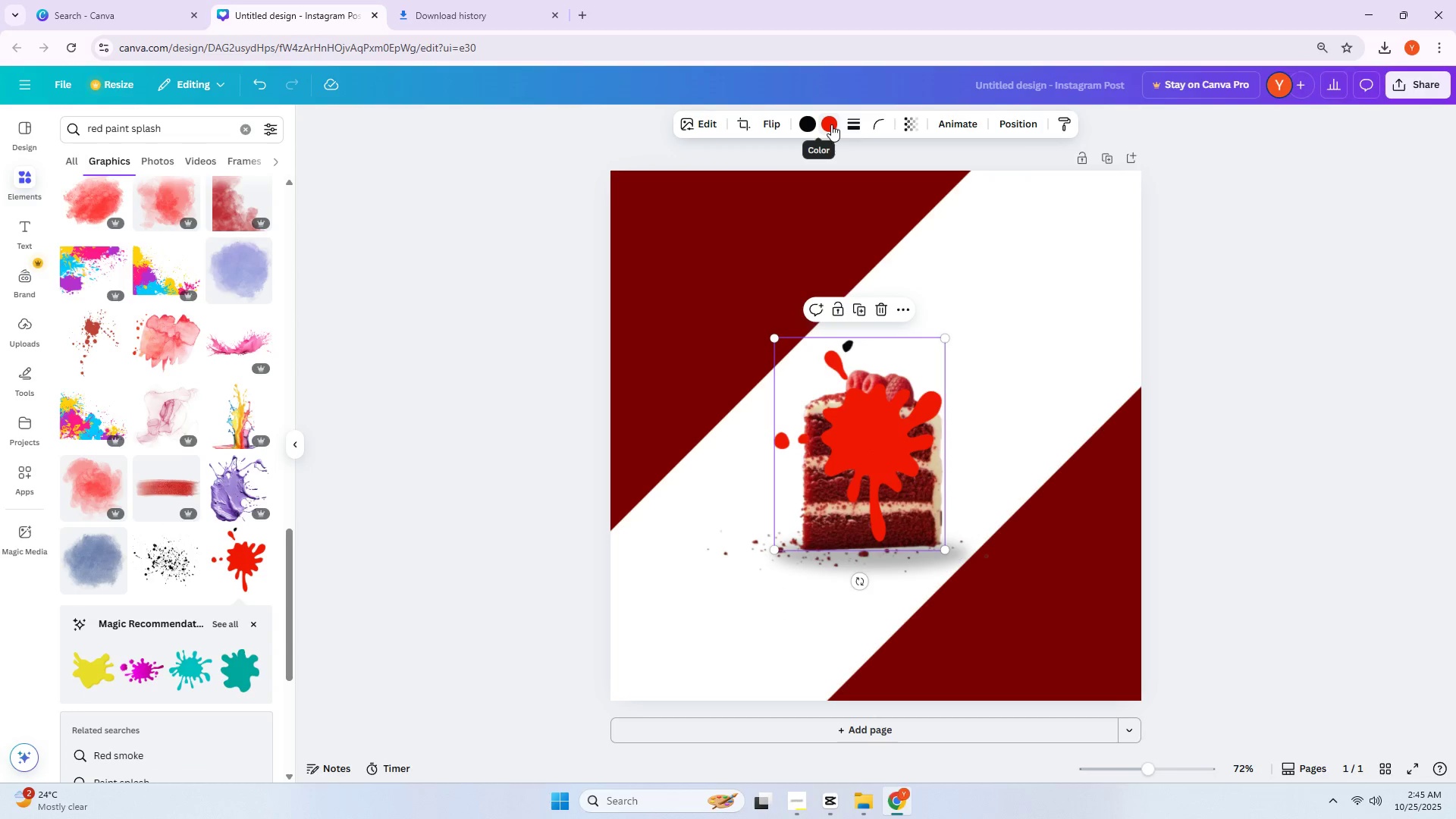 
left_click([831, 124])
 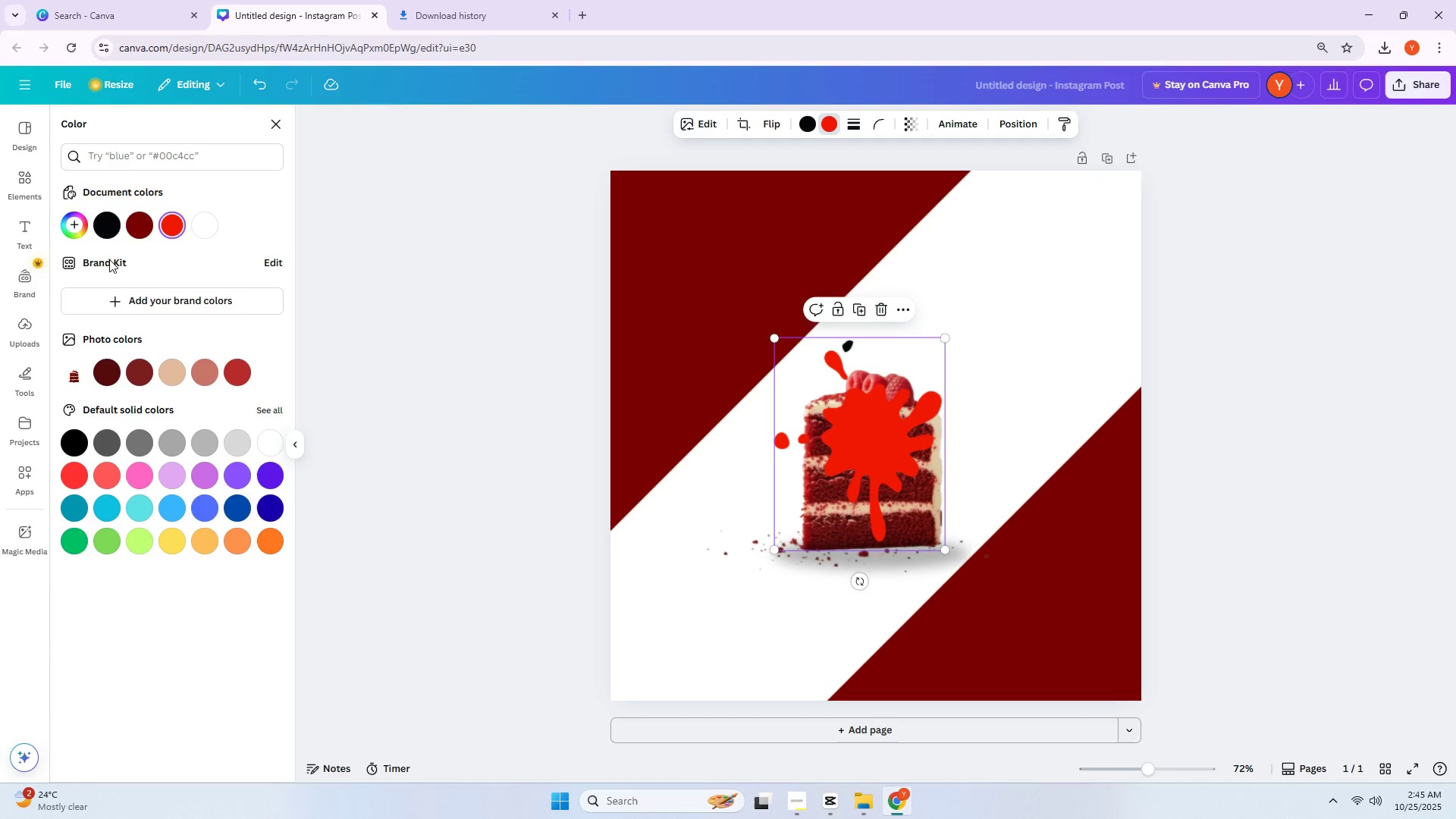 
left_click([135, 233])
 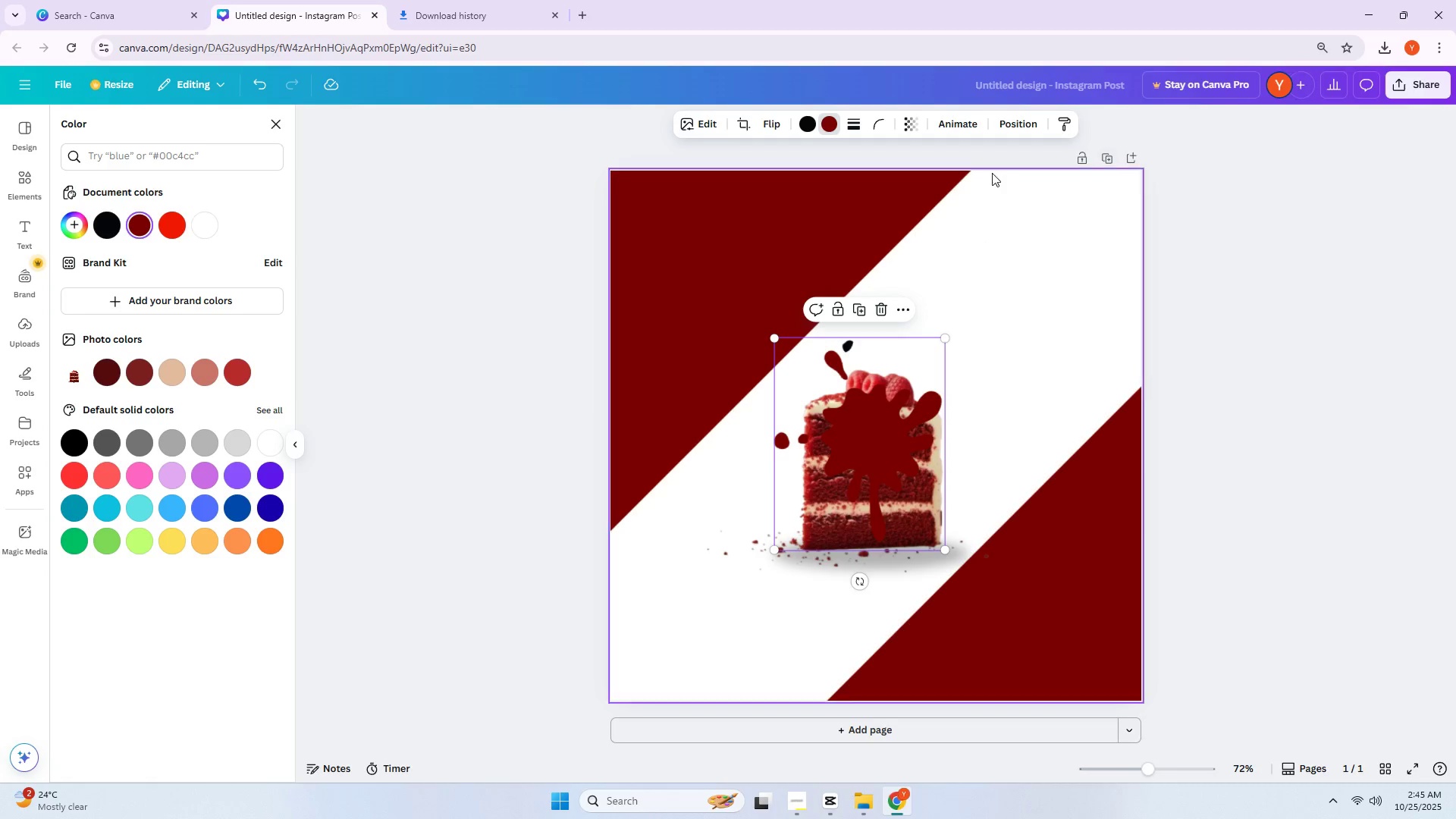 
left_click_drag(start_coordinate=[231, 247], to_coordinate=[221, 347])
 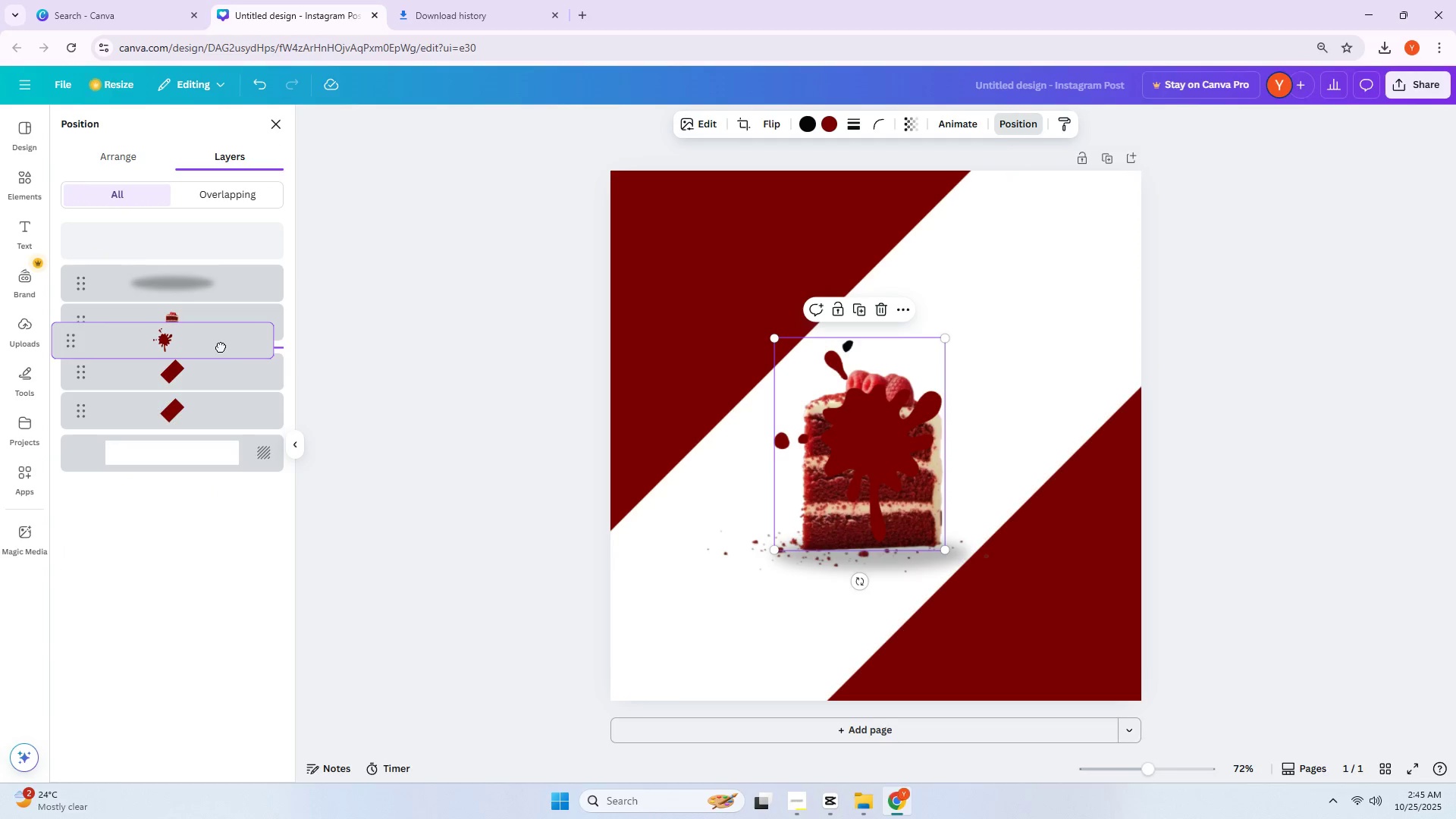 
left_click([221, 347])
 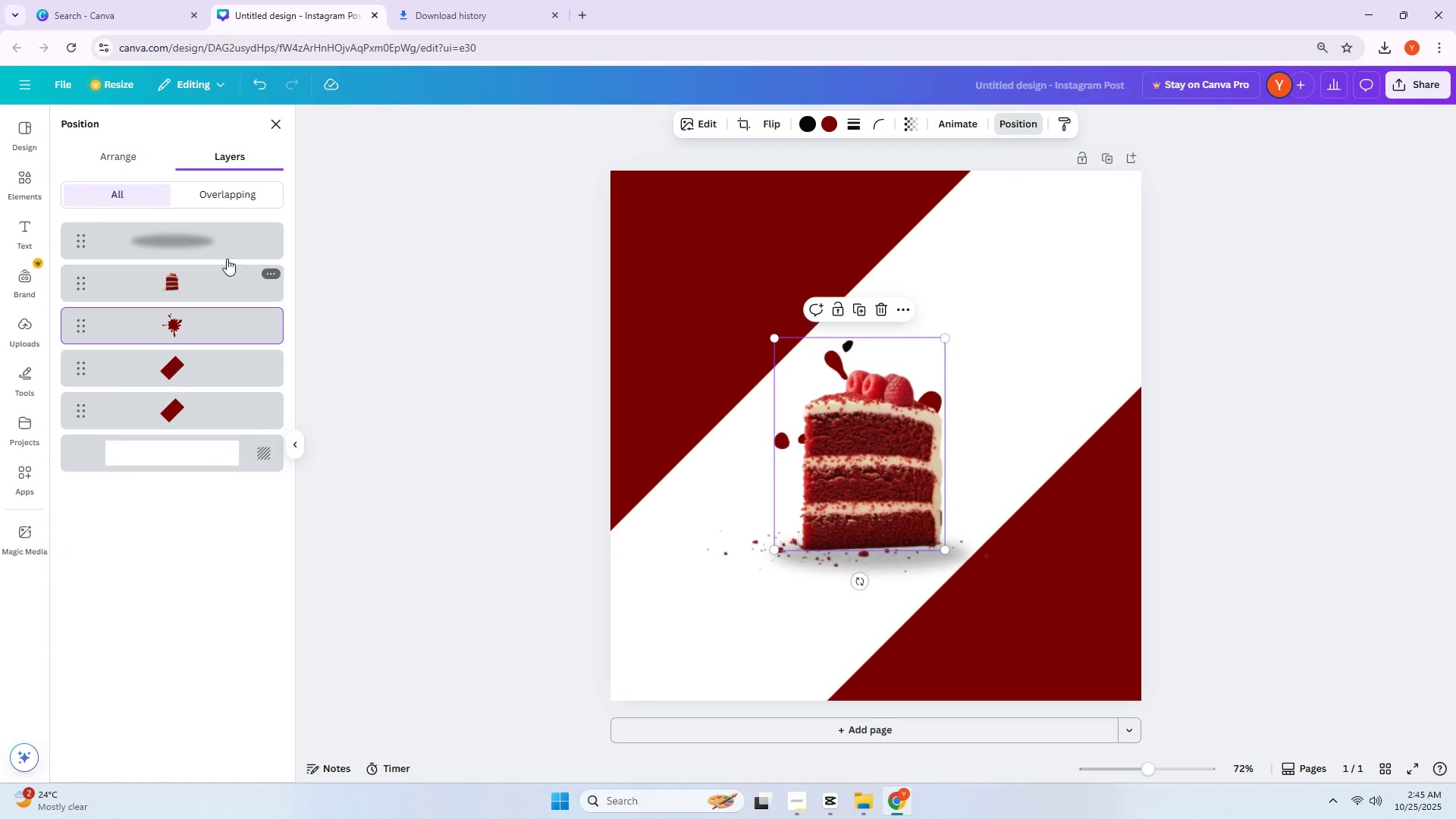 
left_click_drag(start_coordinate=[226, 253], to_coordinate=[220, 305])
 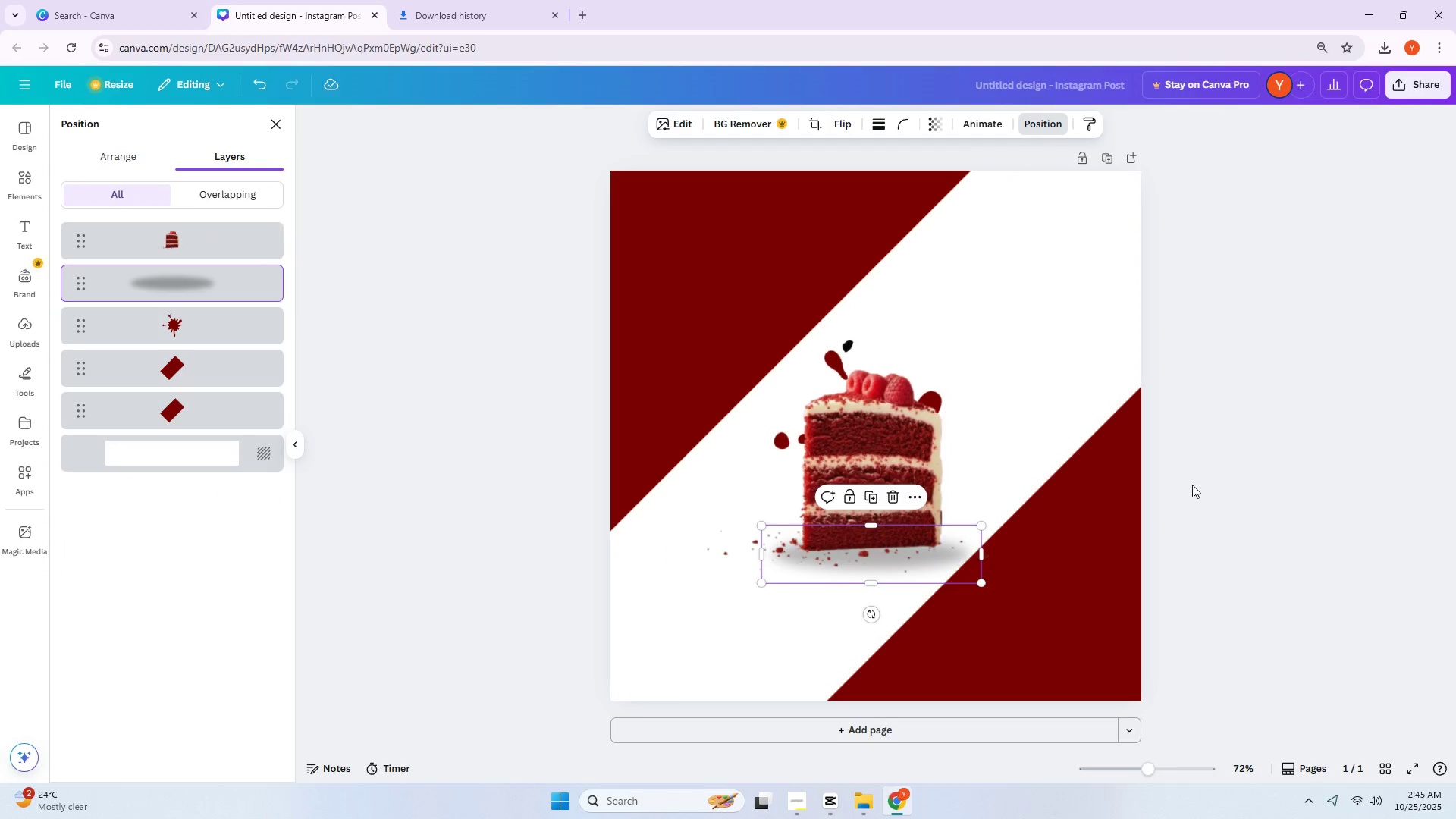 
left_click([1234, 459])
 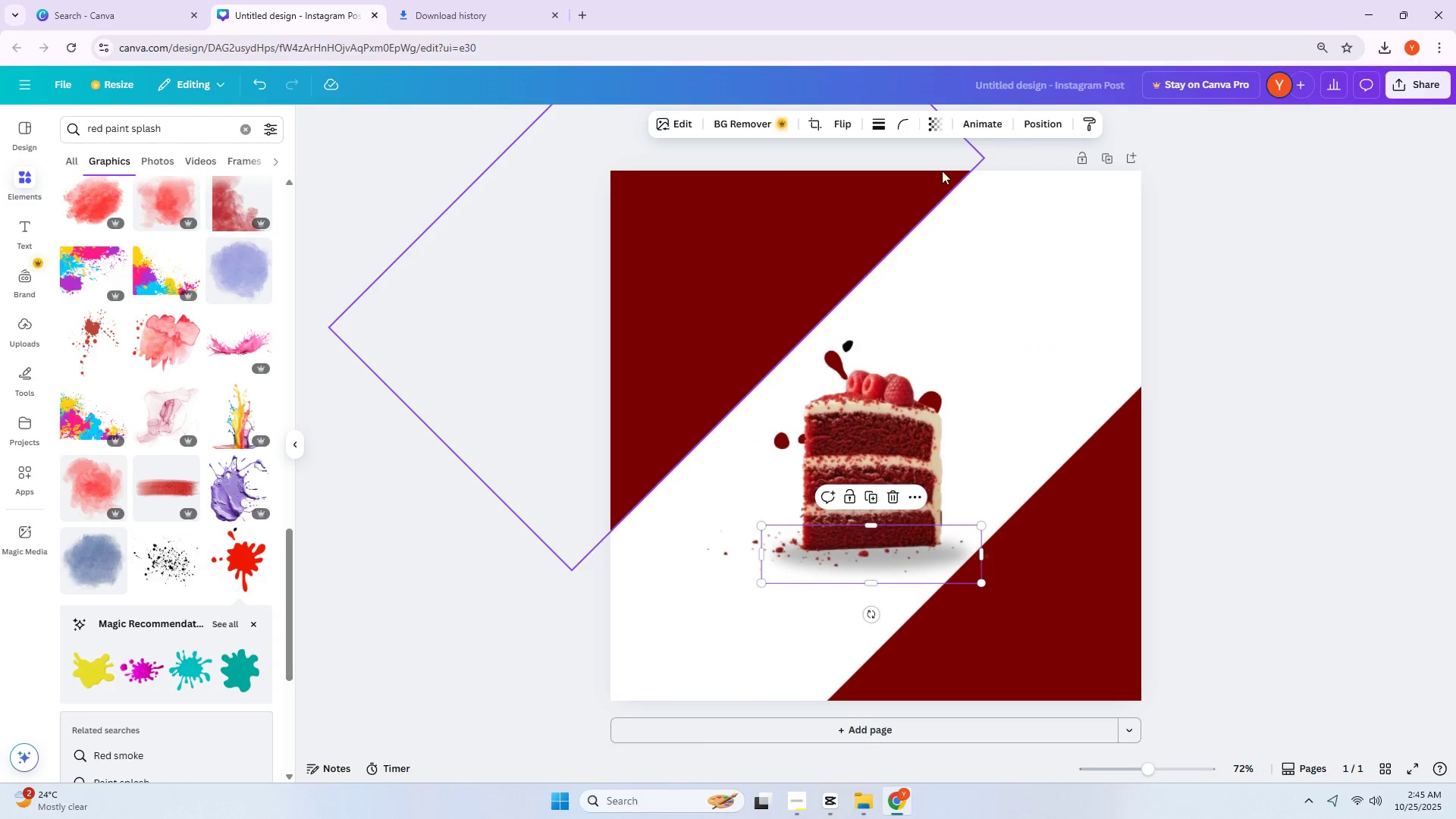 
left_click([1034, 133])
 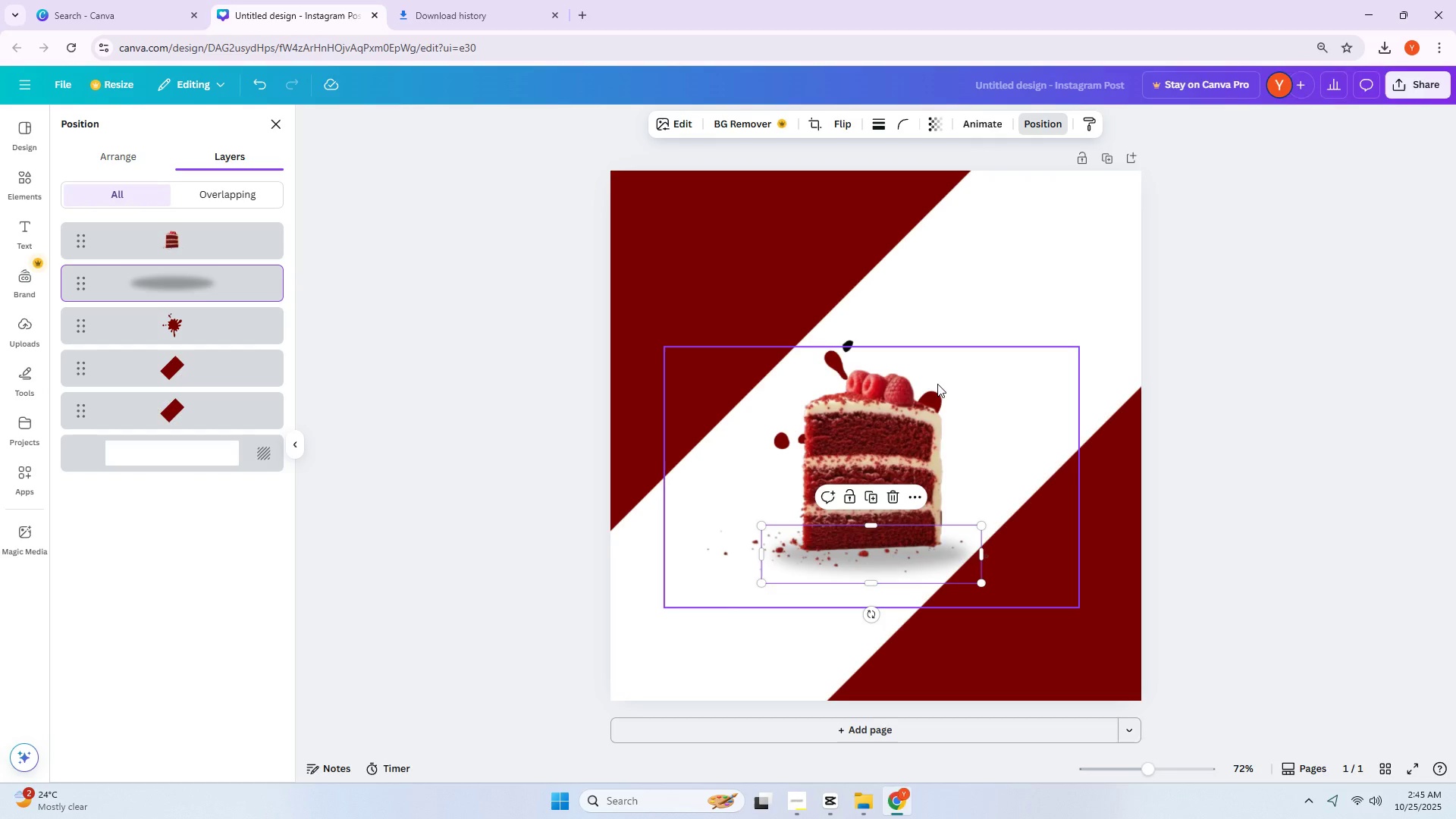 
left_click([828, 361])
 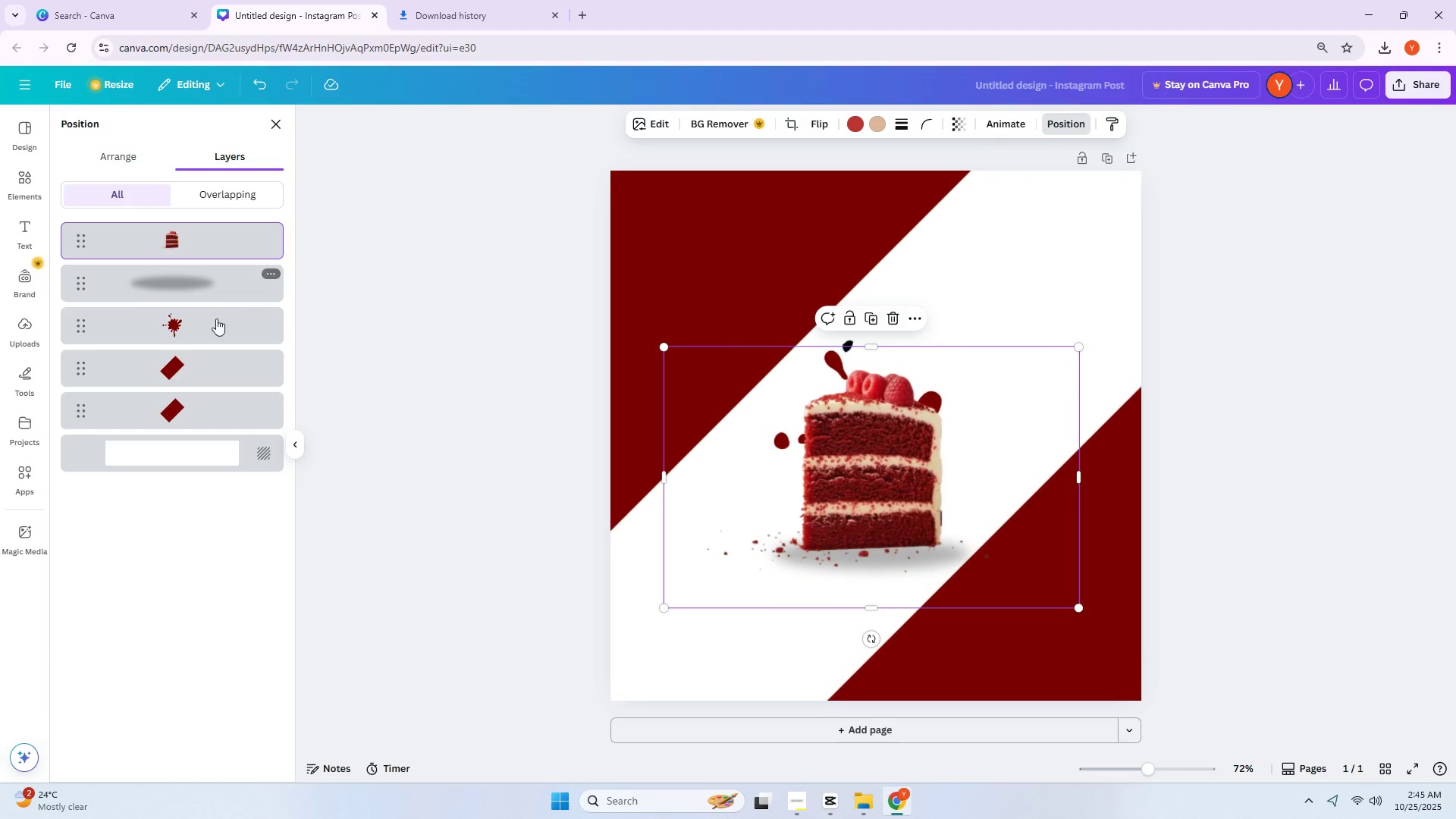 
left_click([196, 329])
 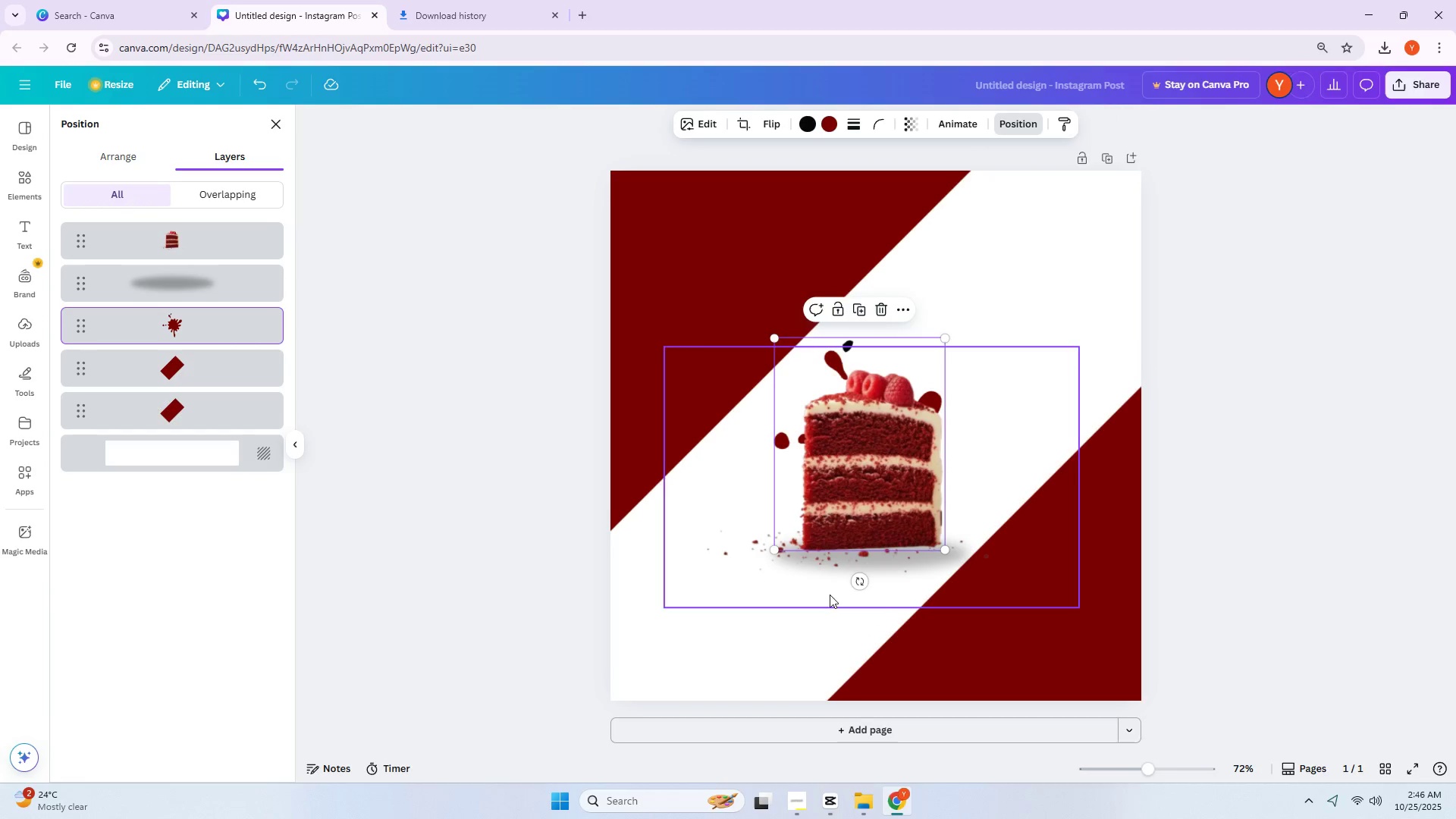 
left_click_drag(start_coordinate=[821, 644], to_coordinate=[809, 655])
 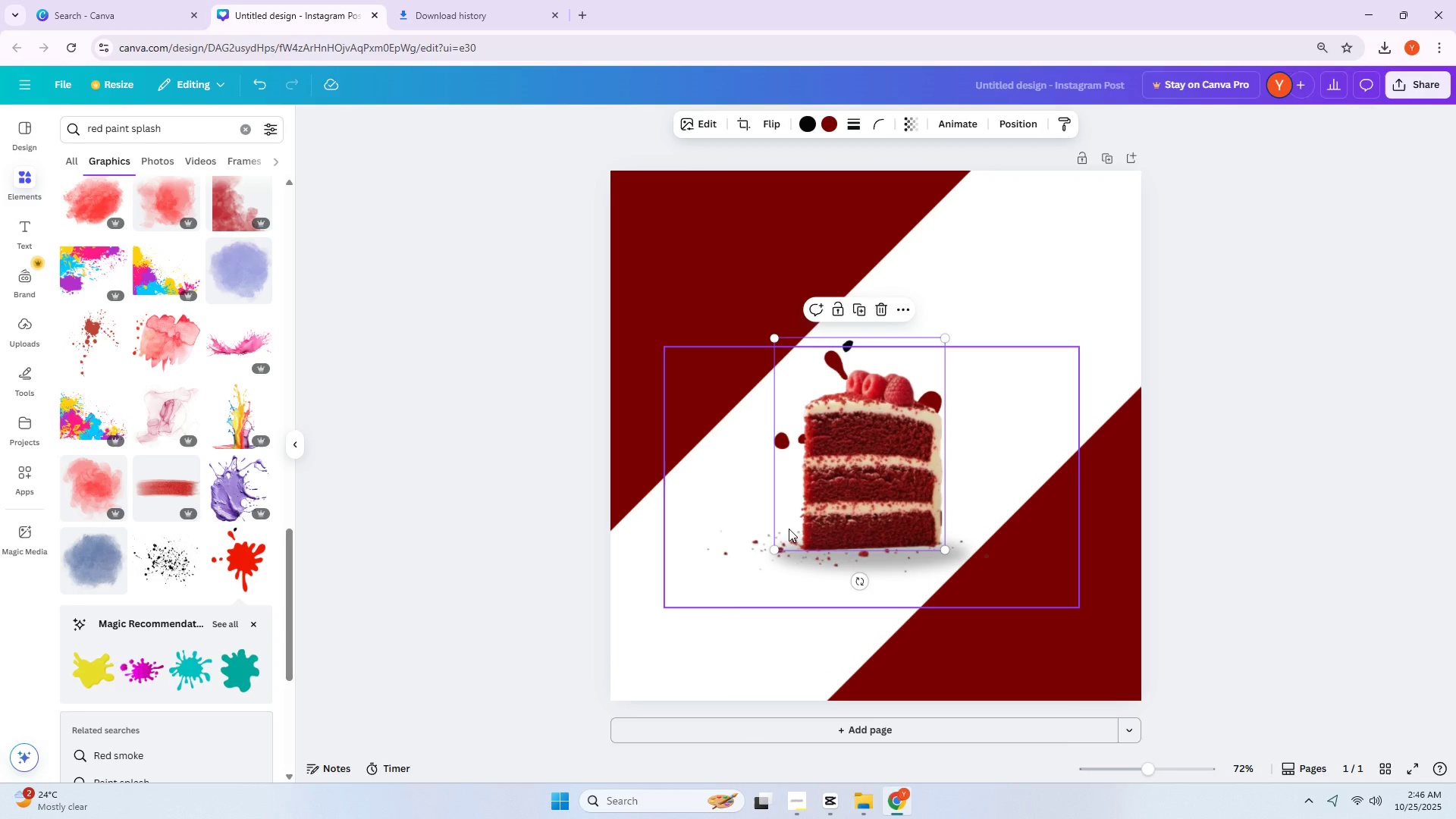 
left_click_drag(start_coordinate=[792, 518], to_coordinate=[722, 575])
 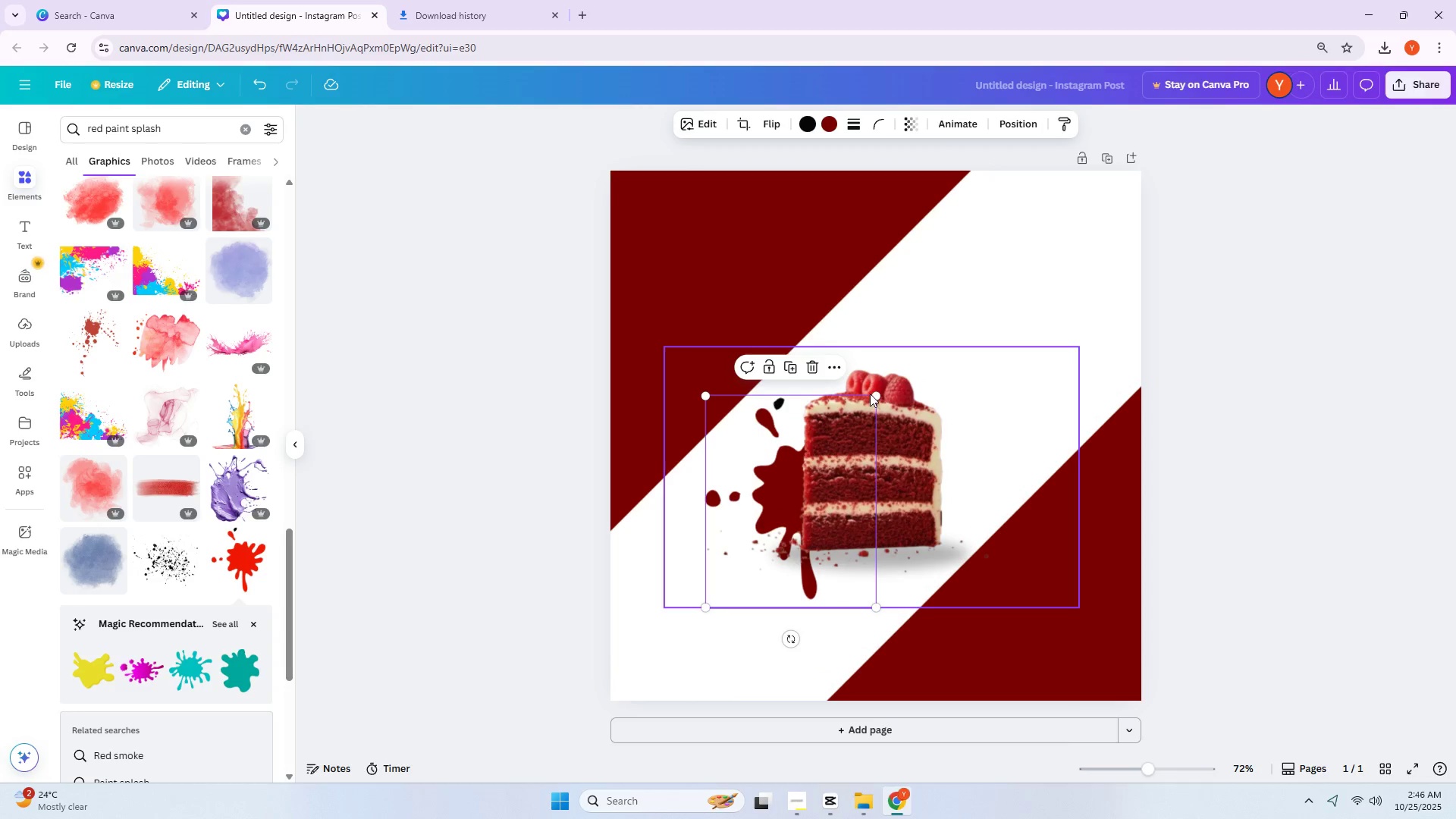 
left_click_drag(start_coordinate=[877, 393], to_coordinate=[1015, 360])
 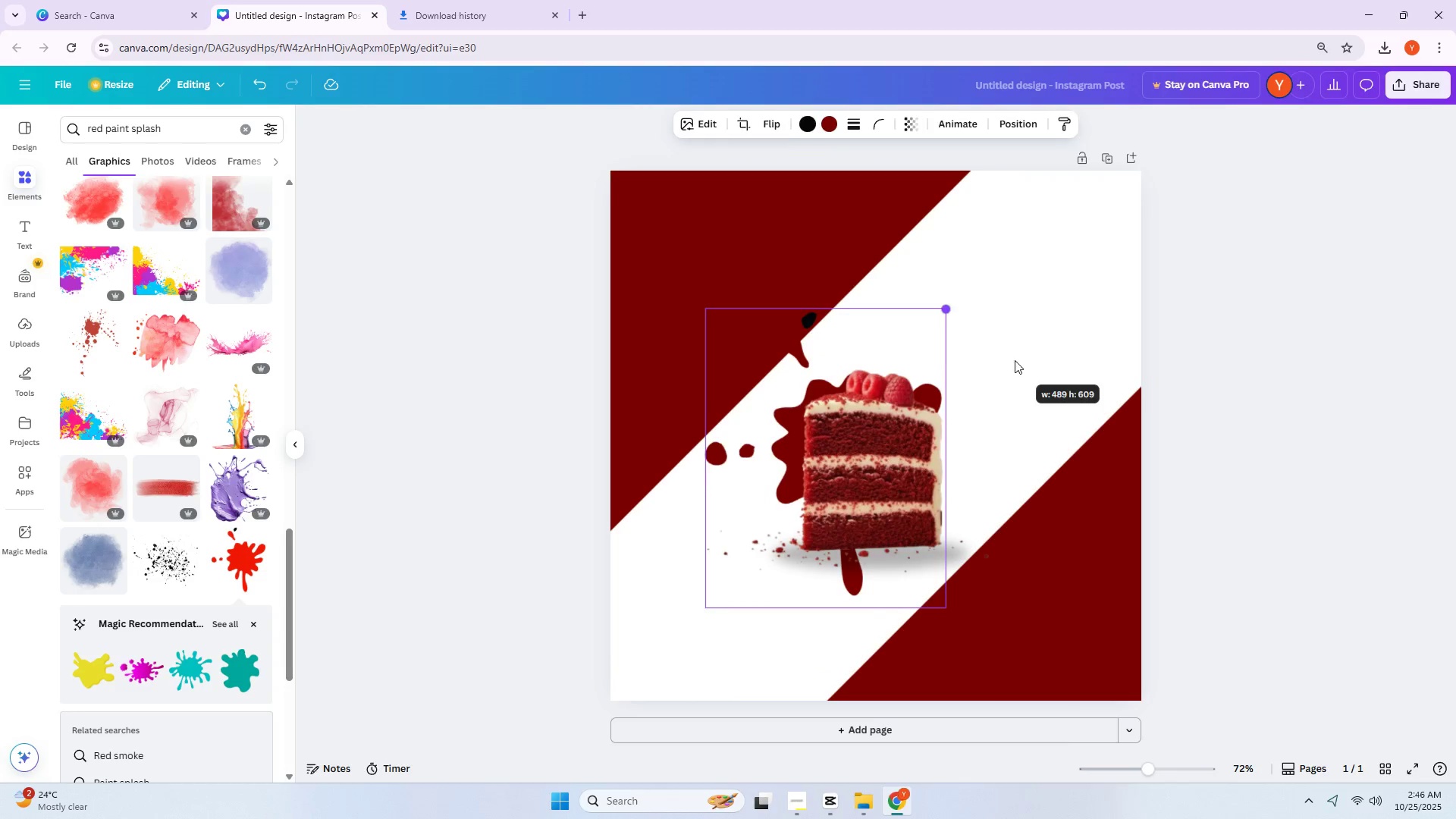 
double_click([1015, 360])
 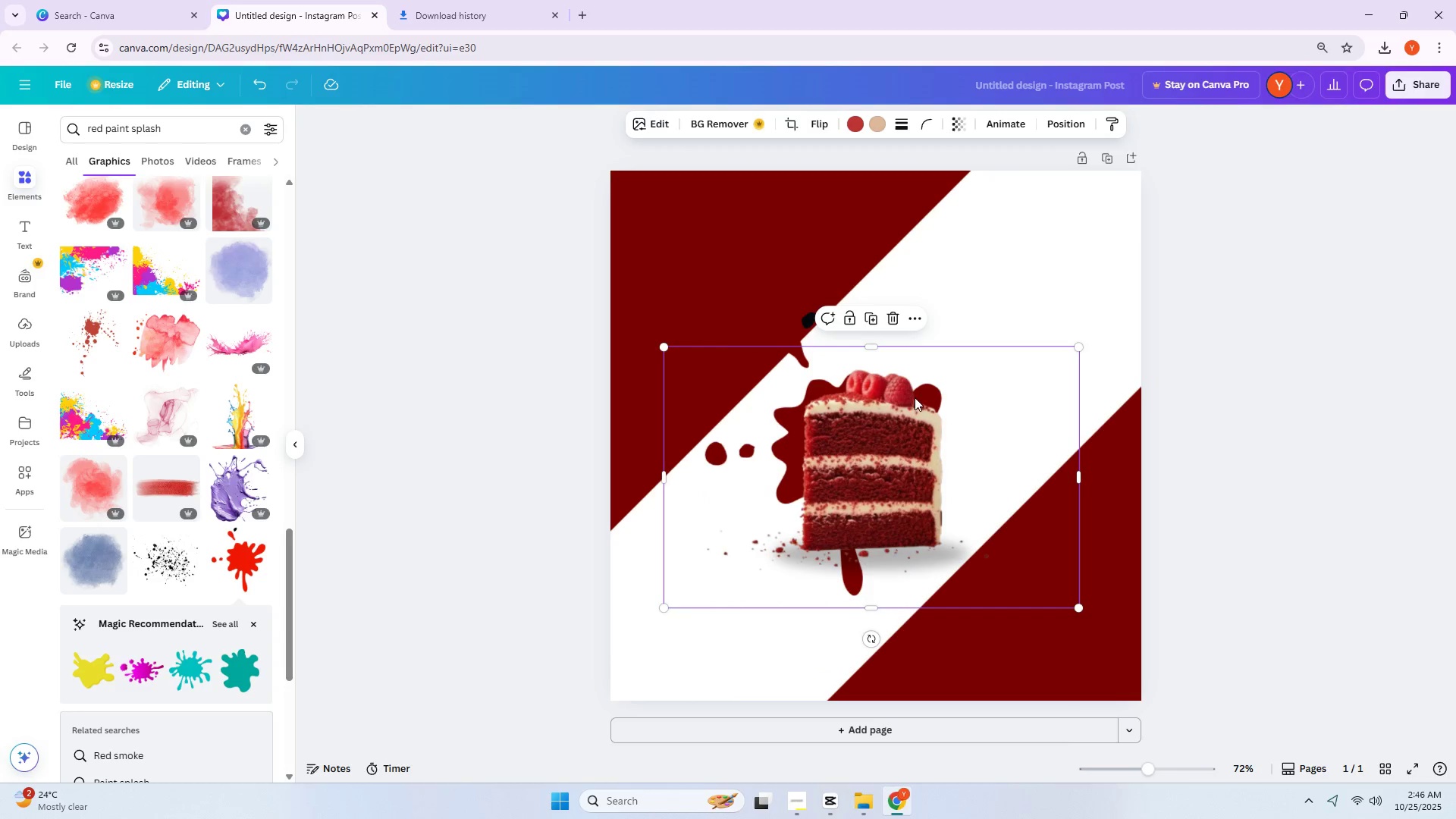 
left_click_drag(start_coordinate=[918, 397], to_coordinate=[906, 400])
 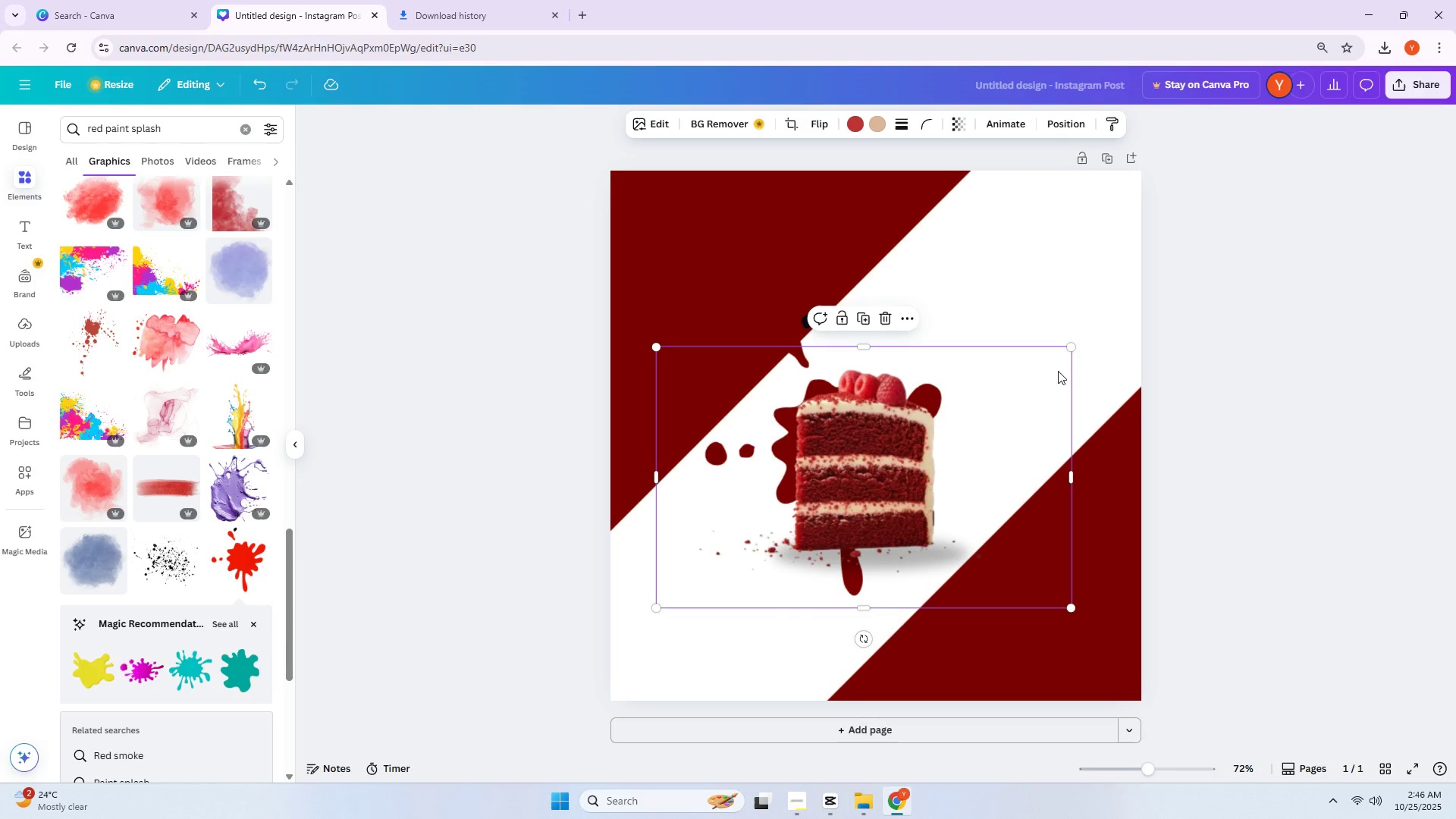 
left_click_drag(start_coordinate=[1024, 407], to_coordinate=[1012, 411])
 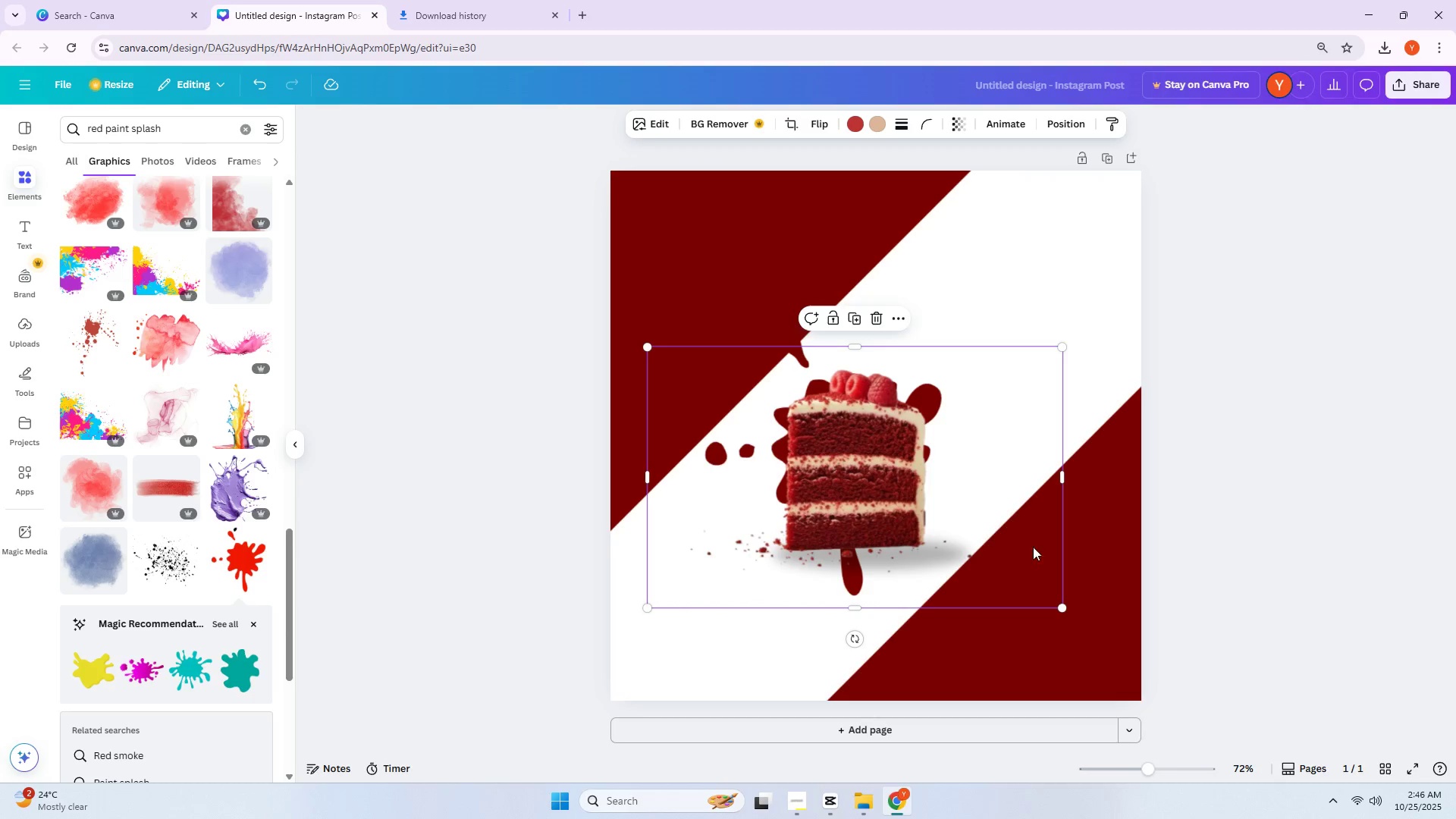 
left_click_drag(start_coordinate=[1032, 592], to_coordinate=[1031, 587])
 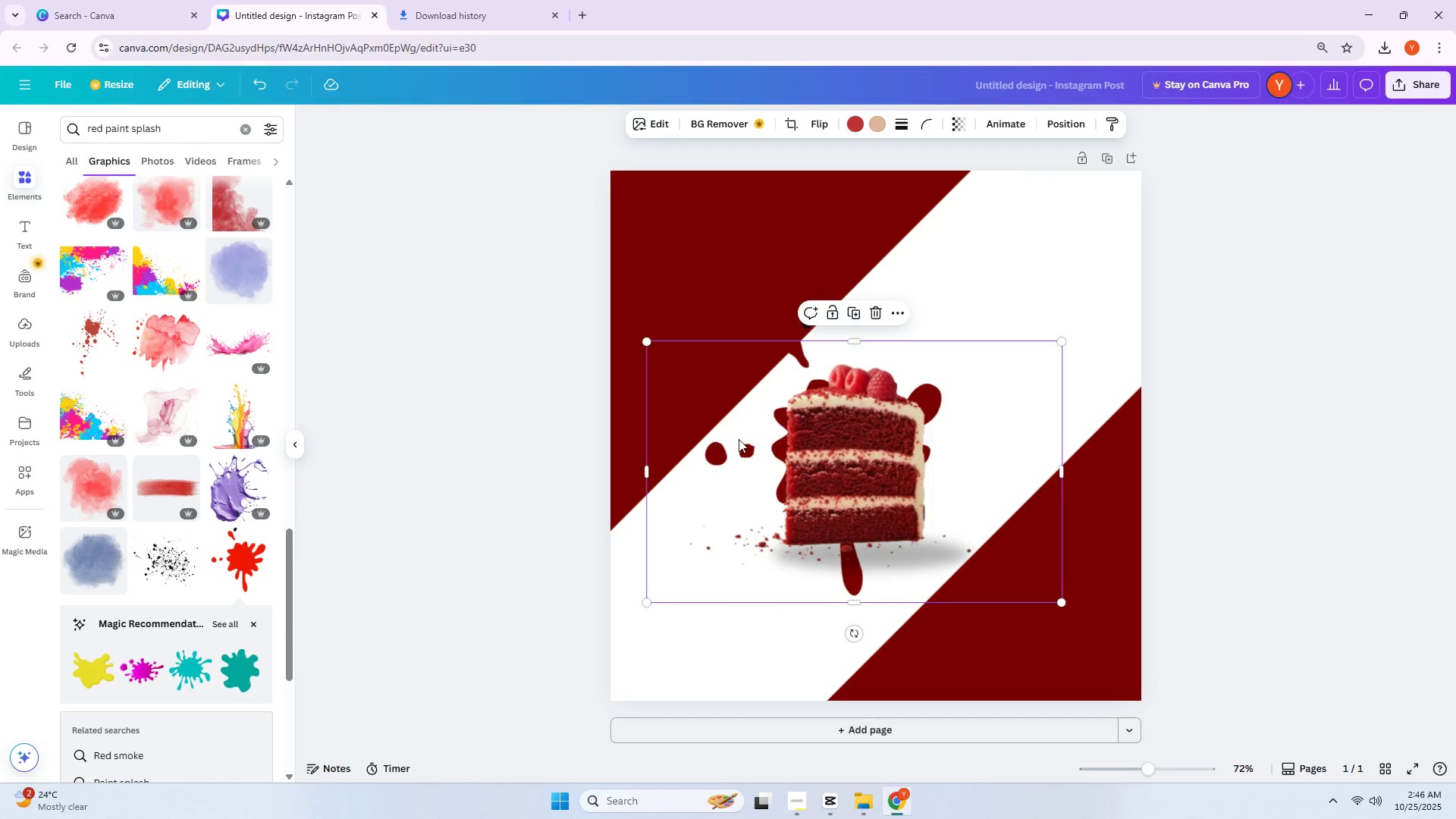 
left_click([753, 377])
 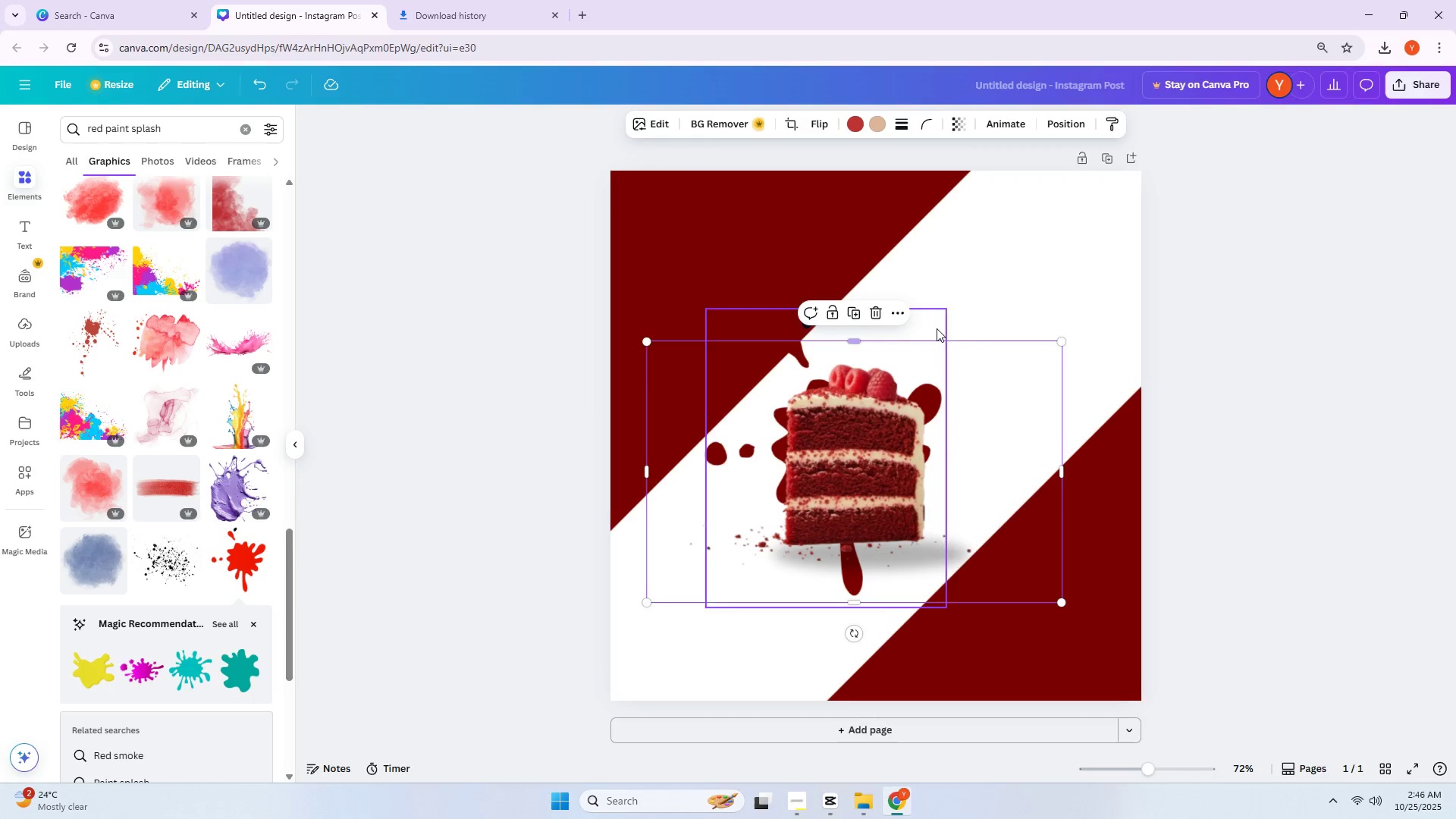 
left_click([979, 320])
 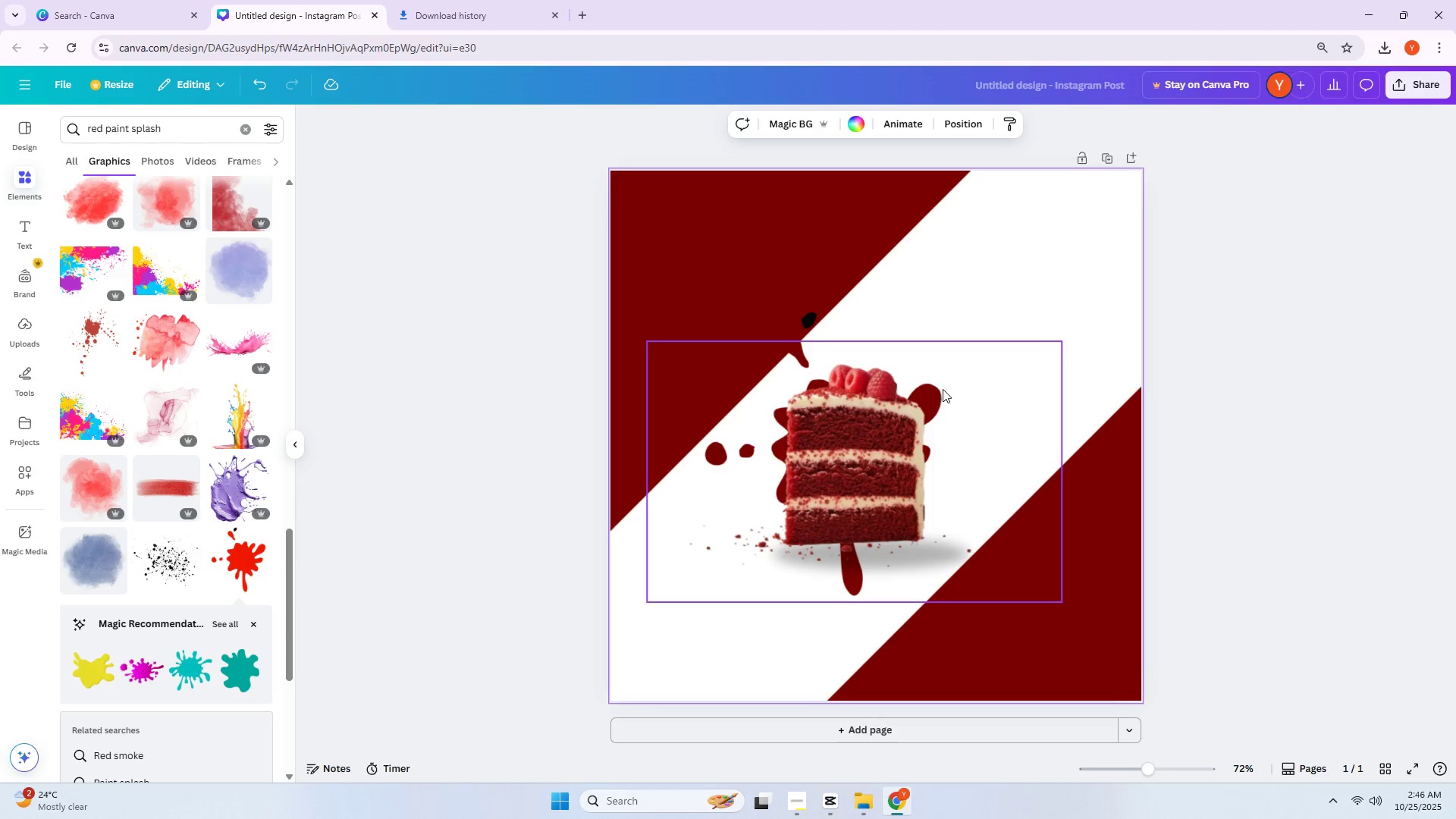 
left_click([1003, 309])
 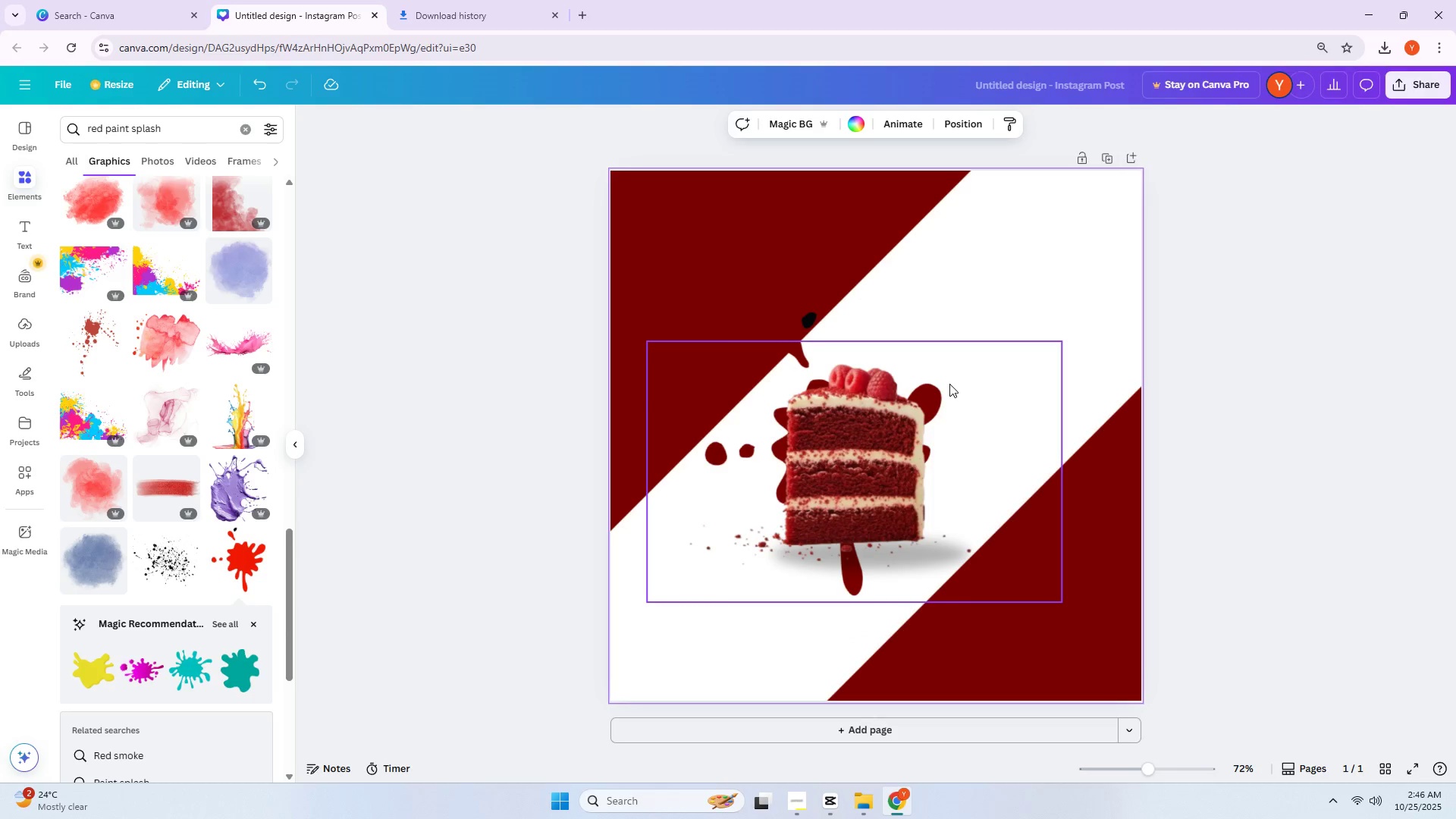 
left_click_drag(start_coordinate=[953, 381], to_coordinate=[954, 519])
 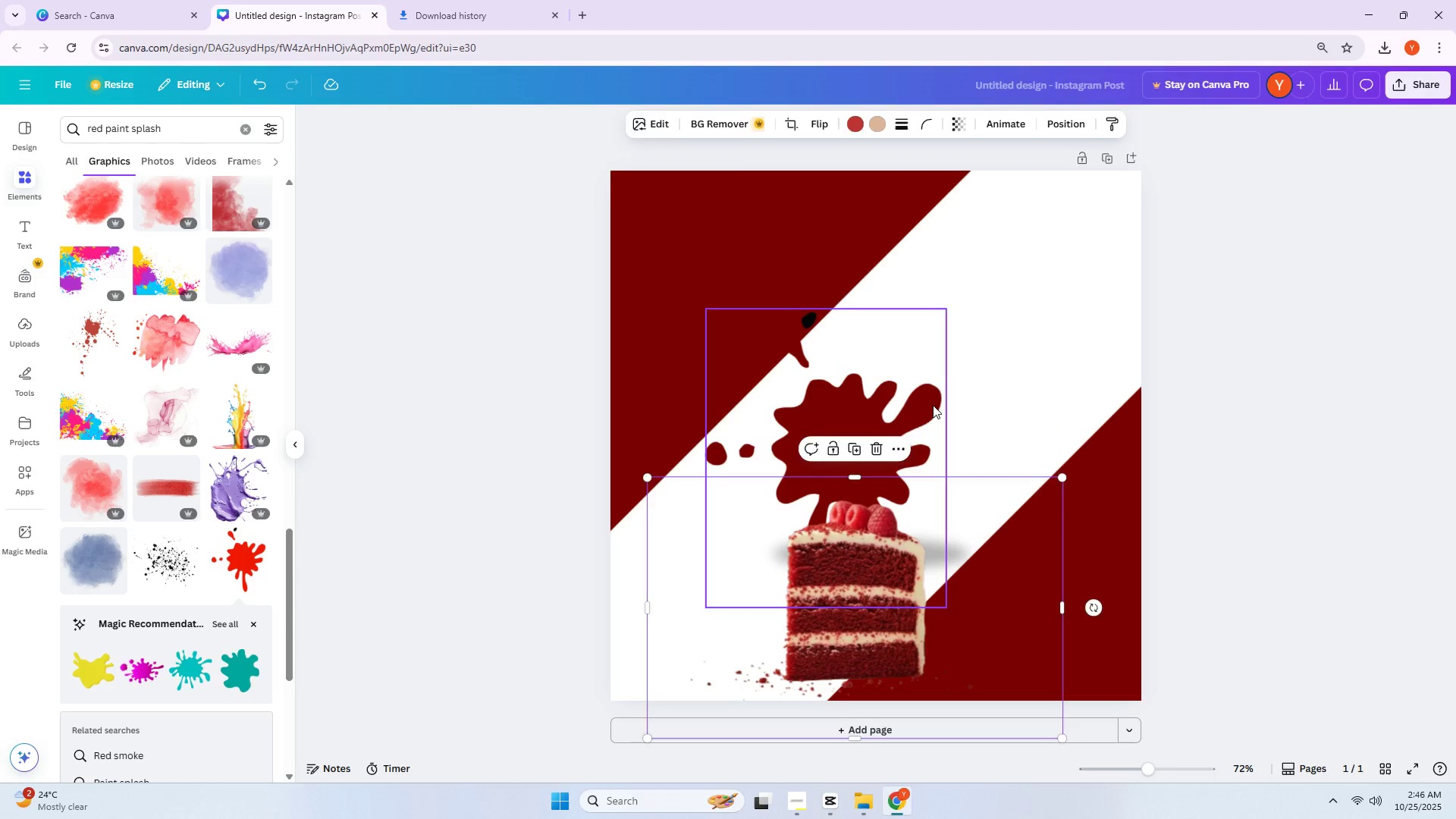 
left_click([932, 404])
 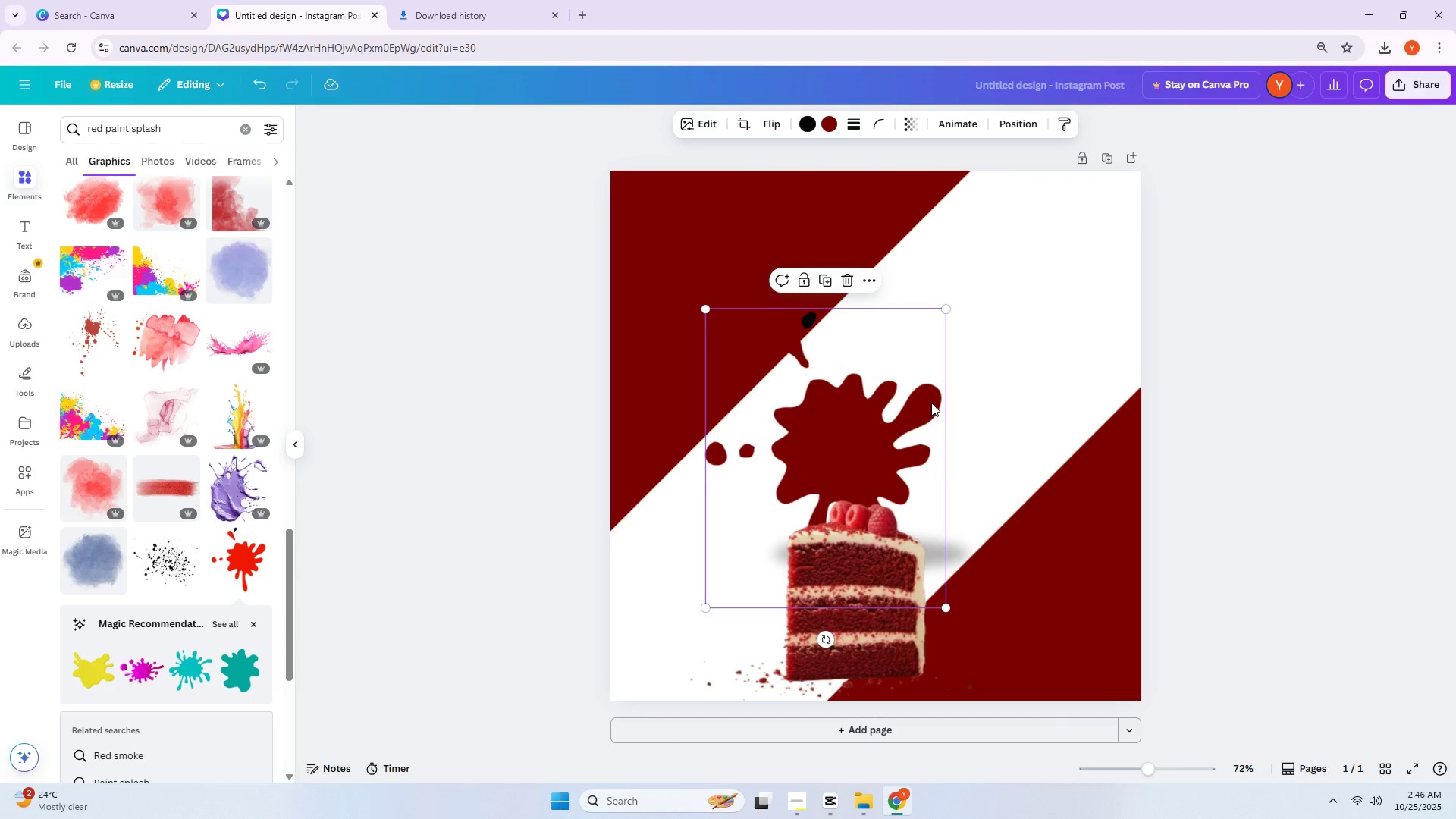 
left_click_drag(start_coordinate=[925, 393], to_coordinate=[954, 403])
 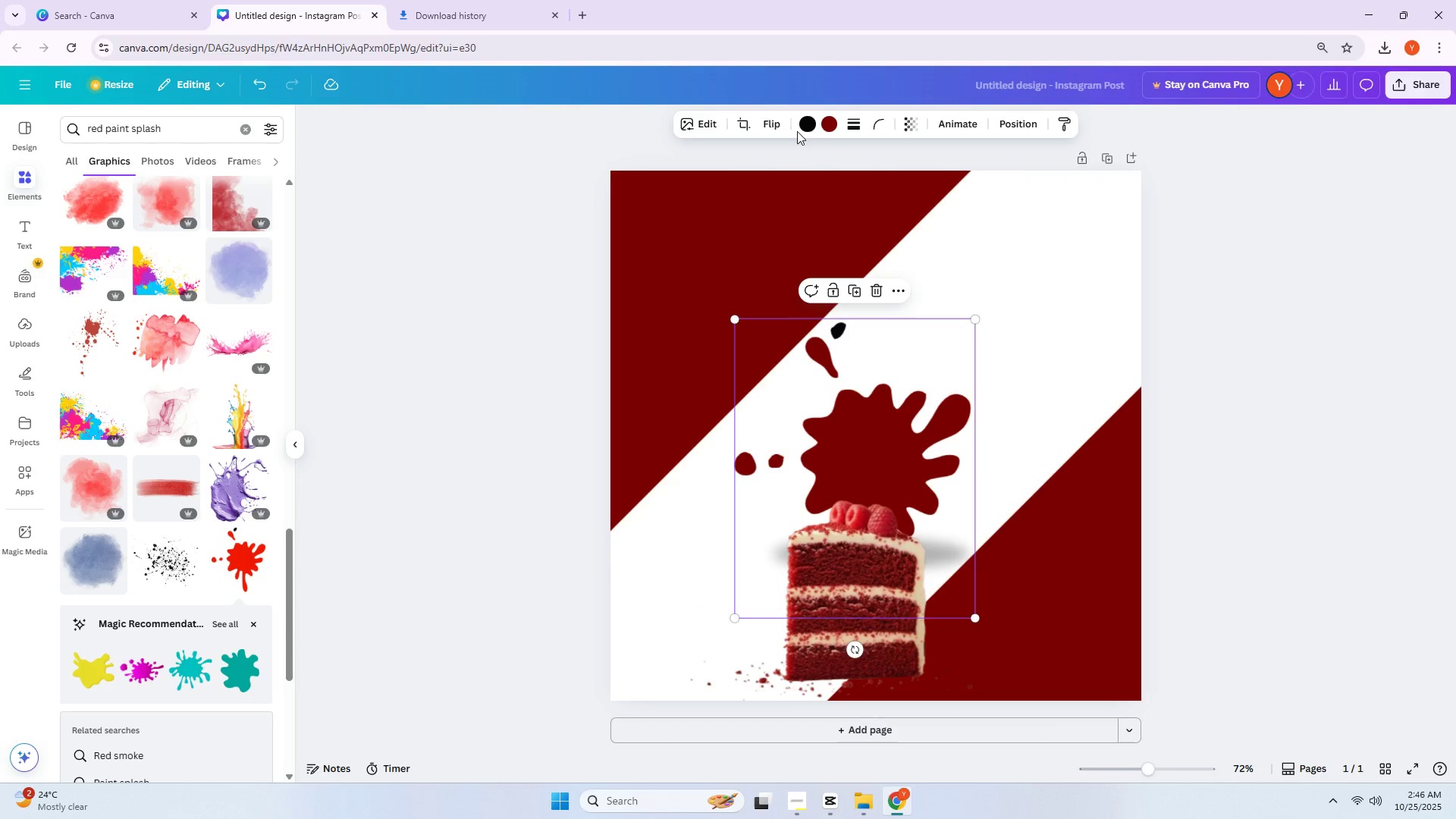 
left_click([808, 124])
 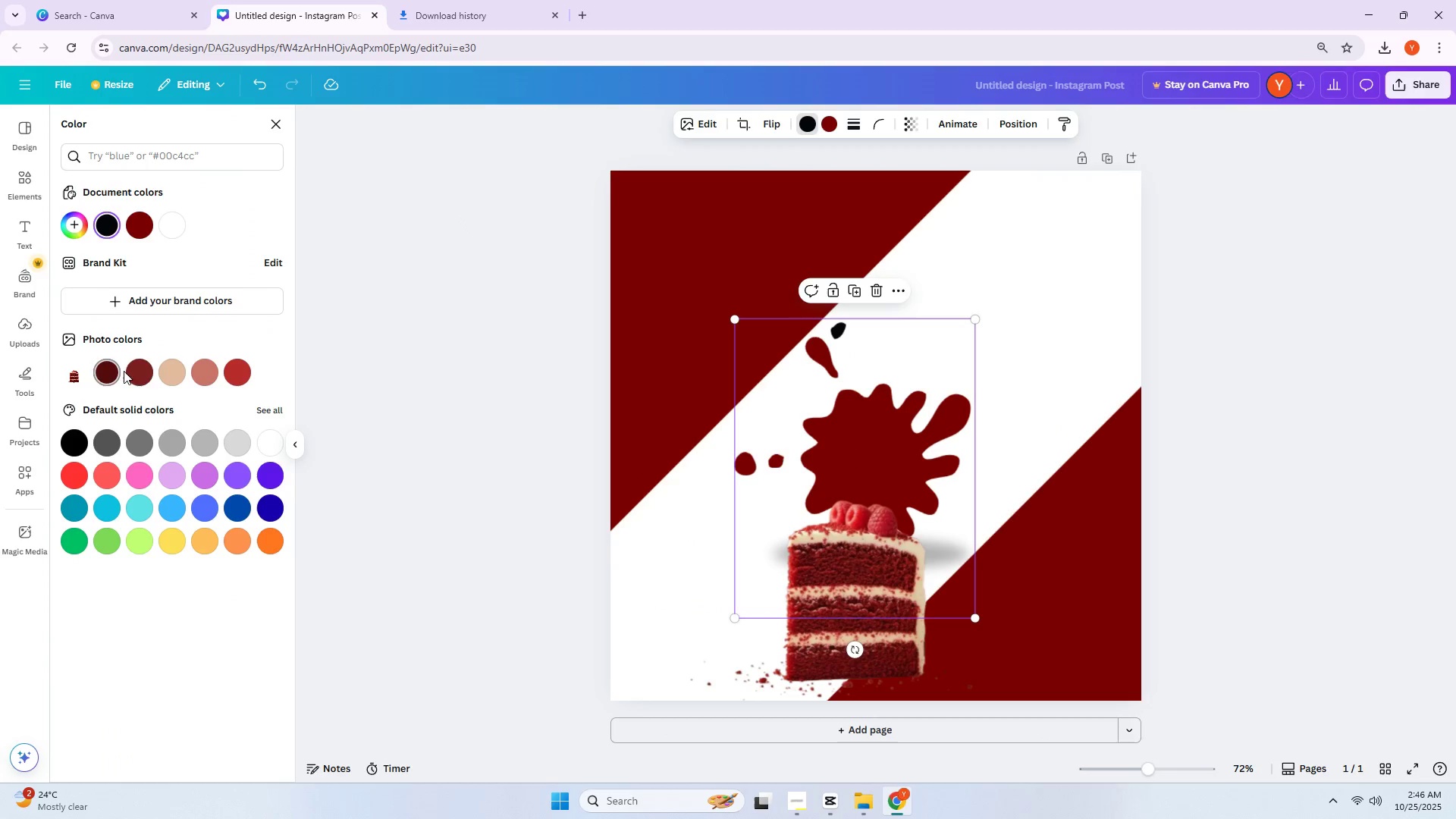 
left_click([136, 371])
 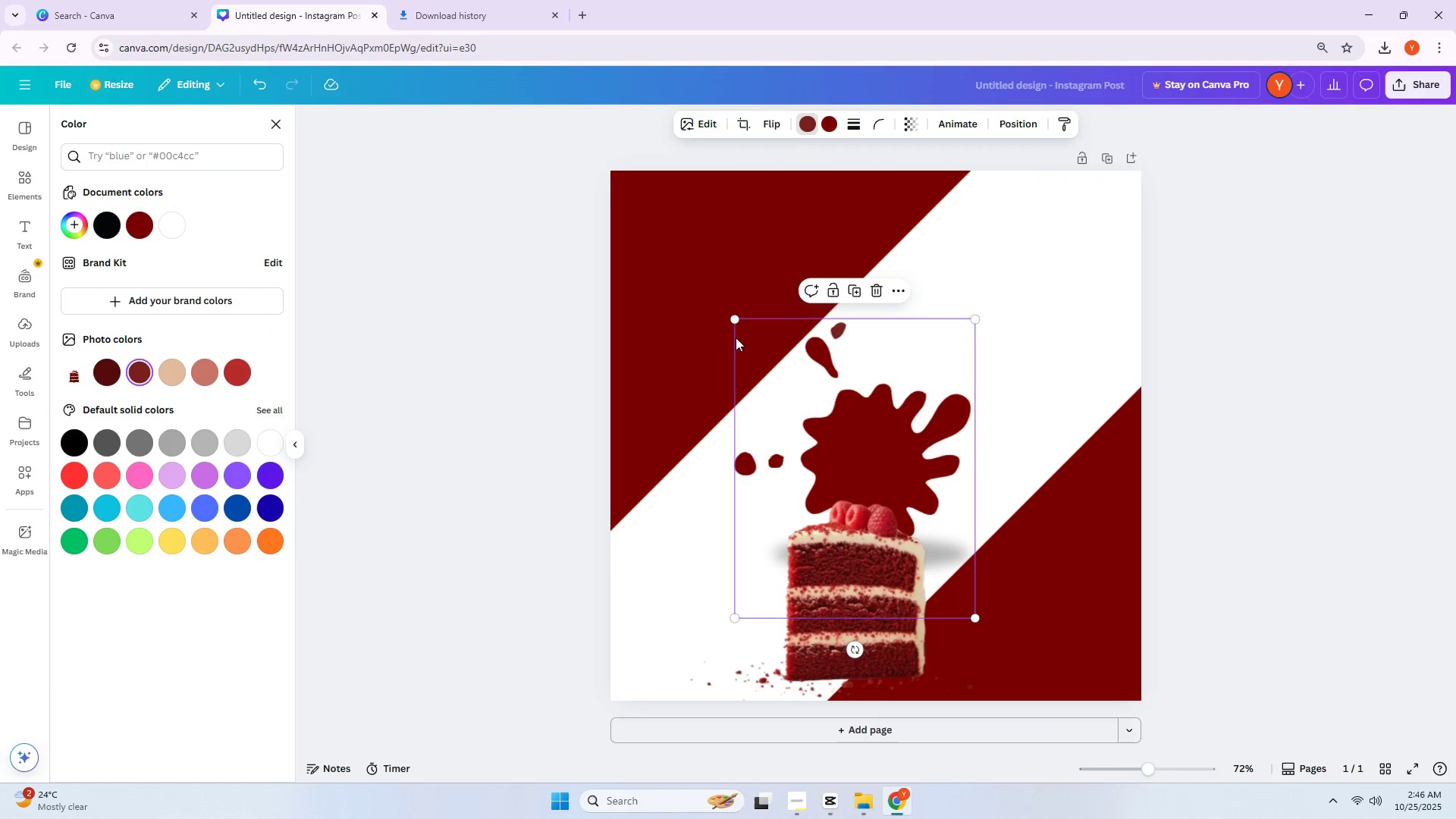 
left_click_drag(start_coordinate=[733, 316], to_coordinate=[821, 403])
 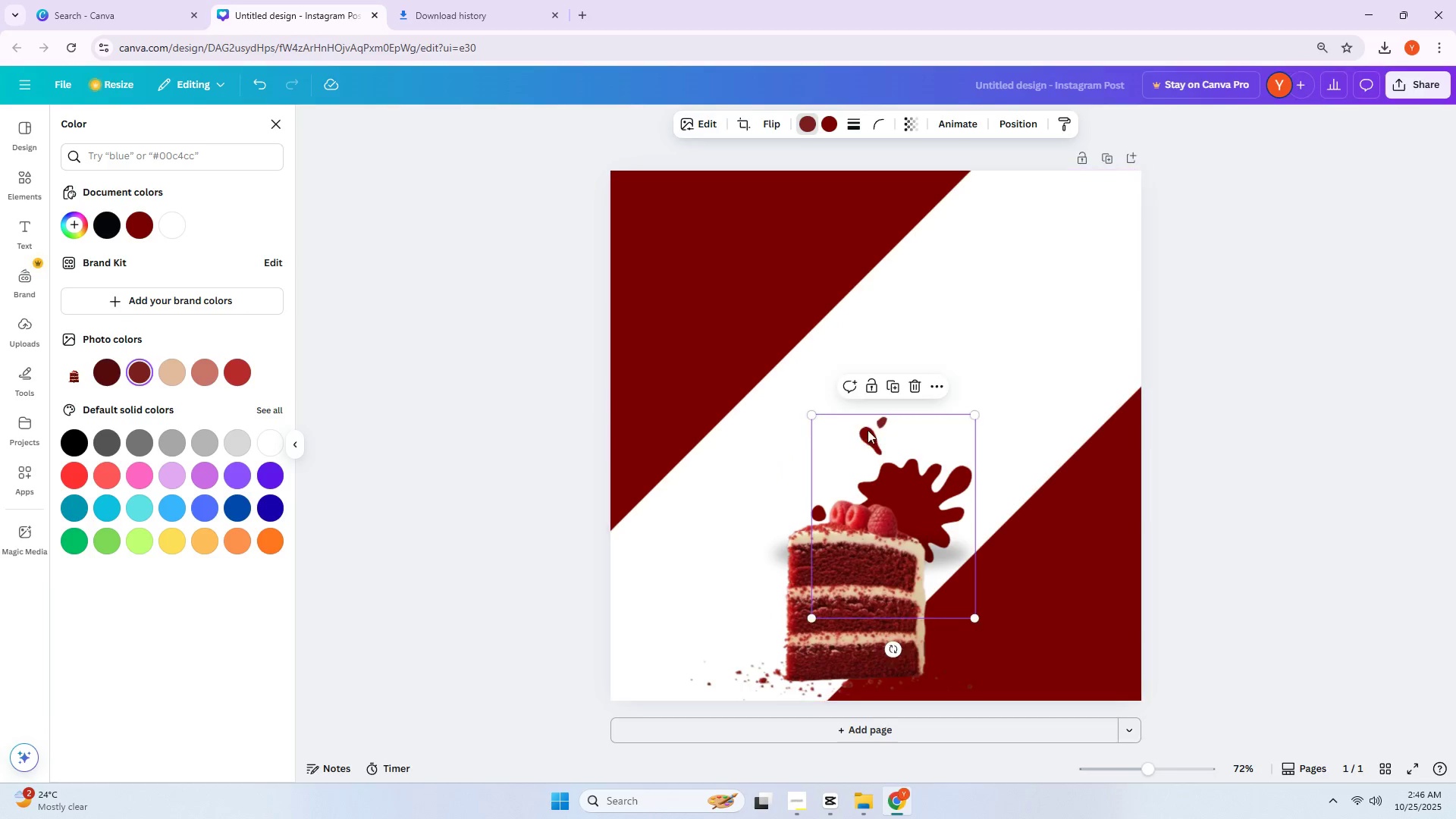 
left_click_drag(start_coordinate=[893, 438], to_coordinate=[937, 308])
 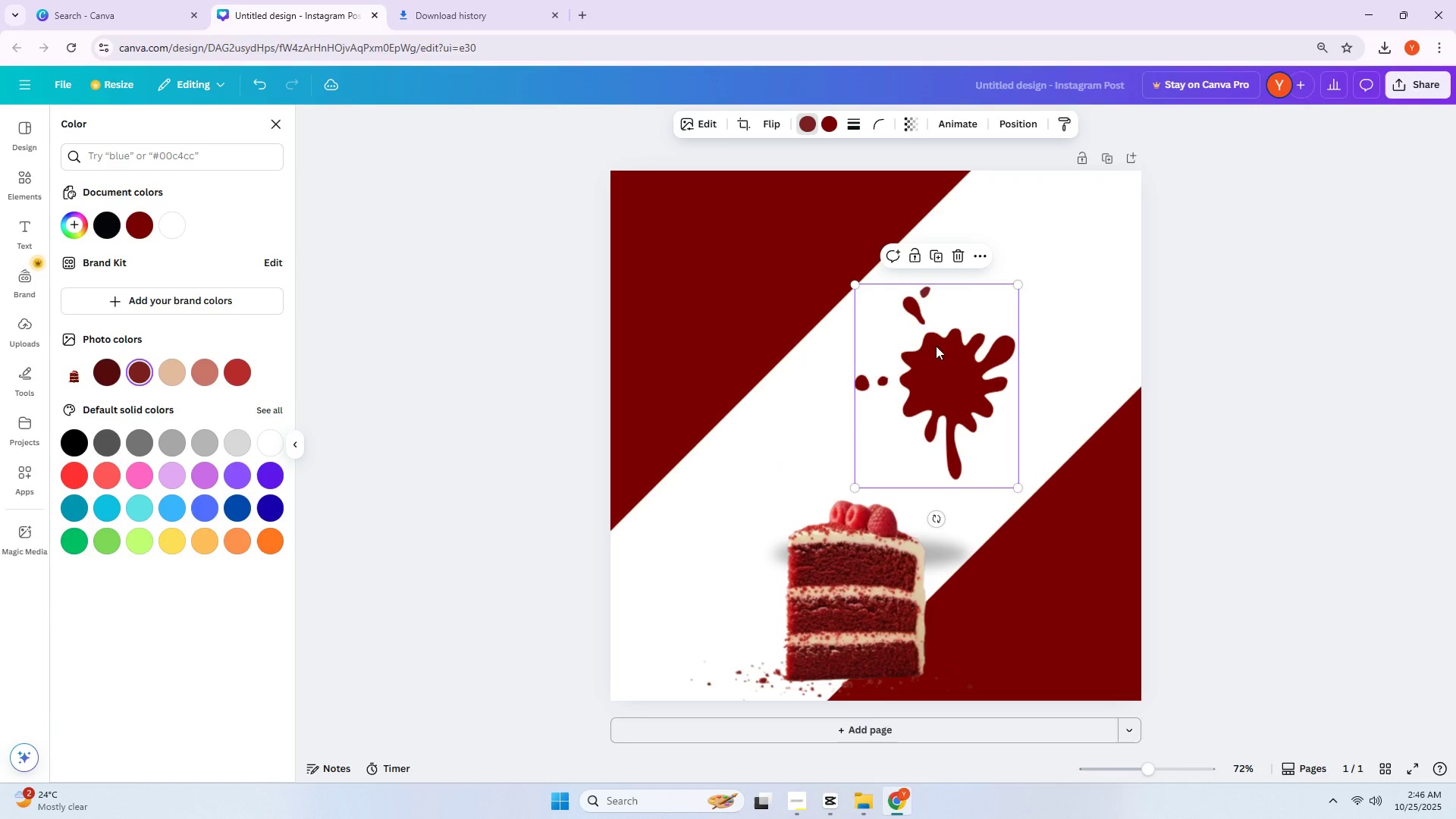 
left_click_drag(start_coordinate=[965, 372], to_coordinate=[969, 325])
 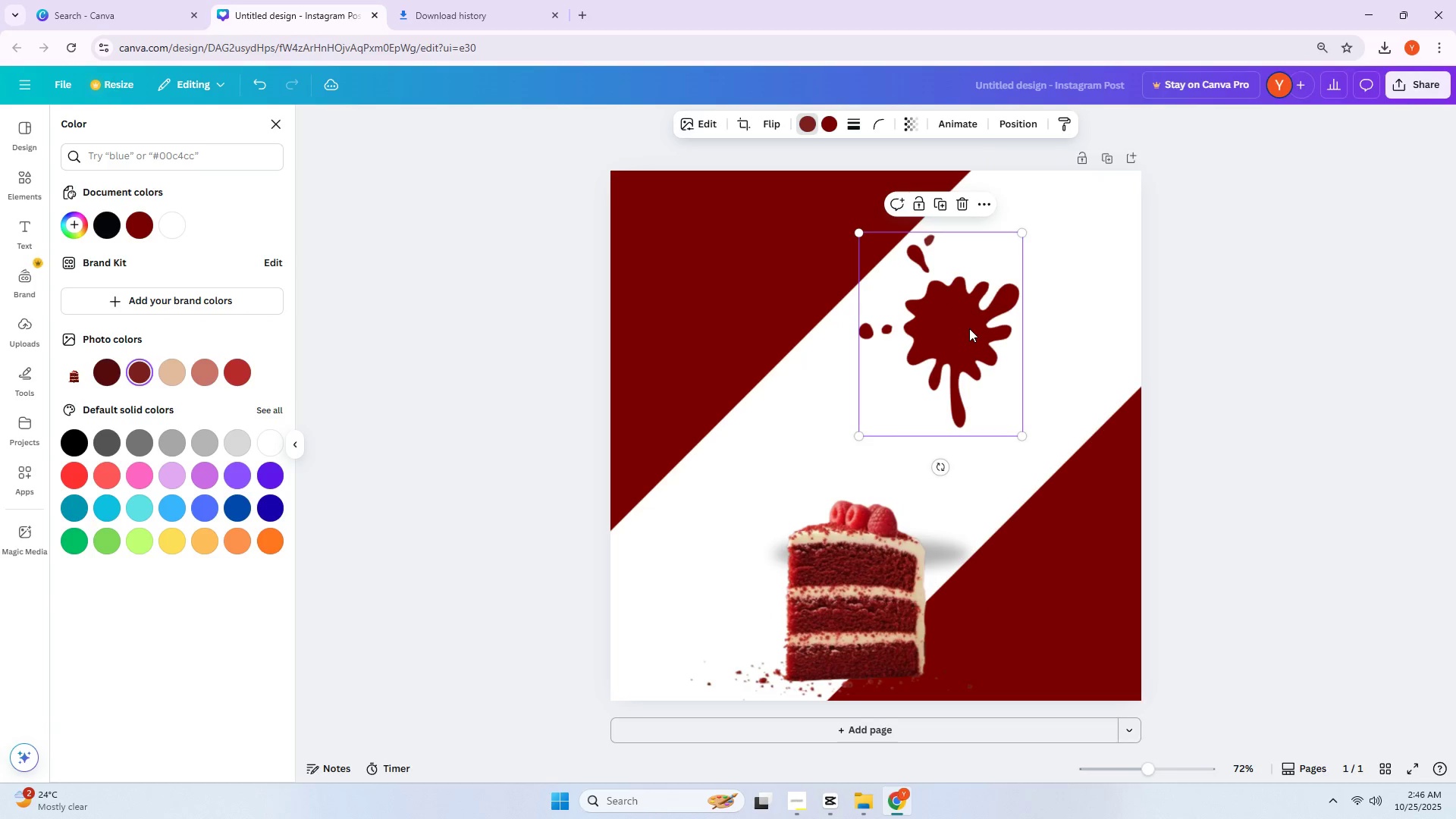 
left_click([969, 328])
 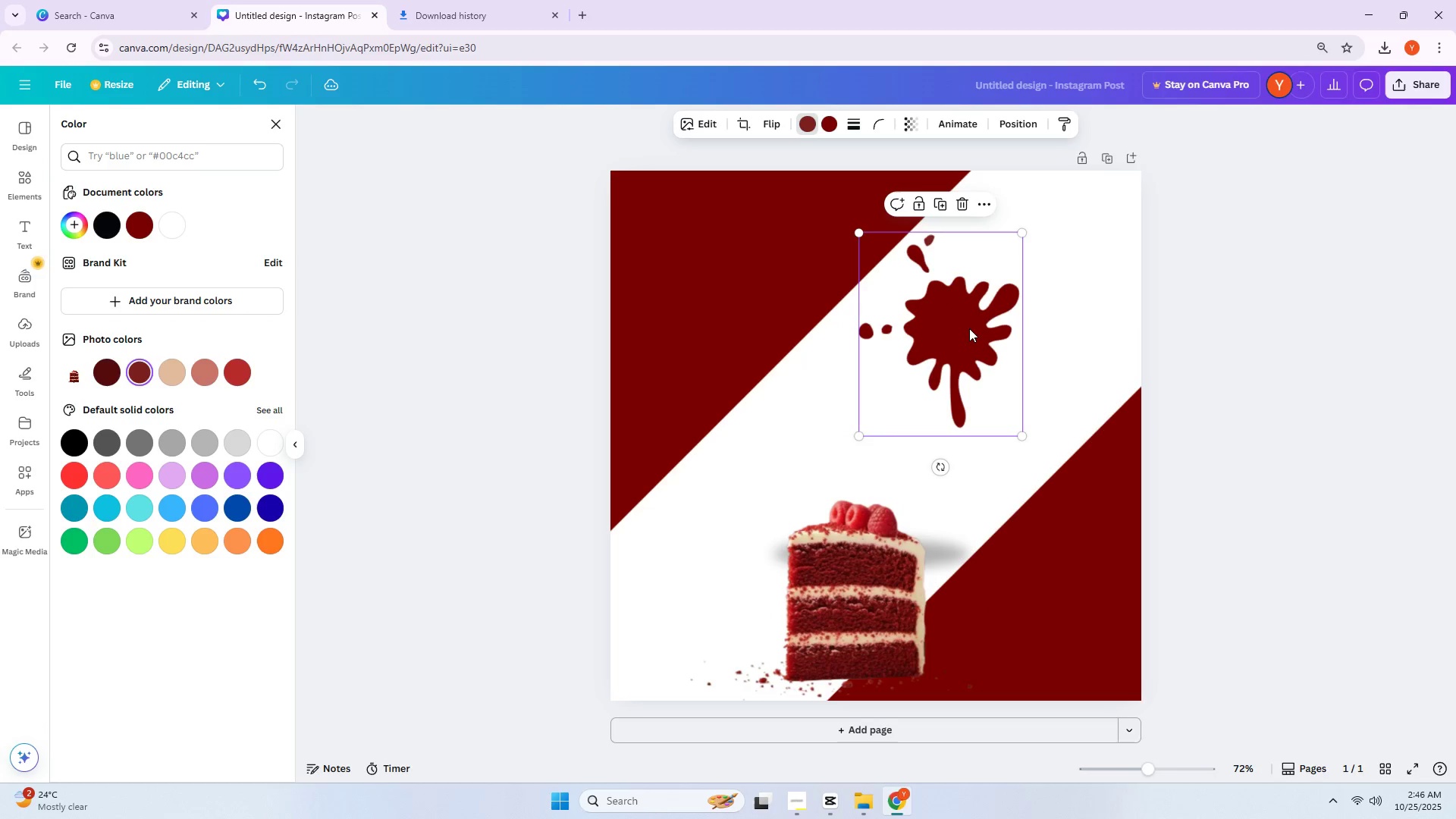 
key(Delete)
 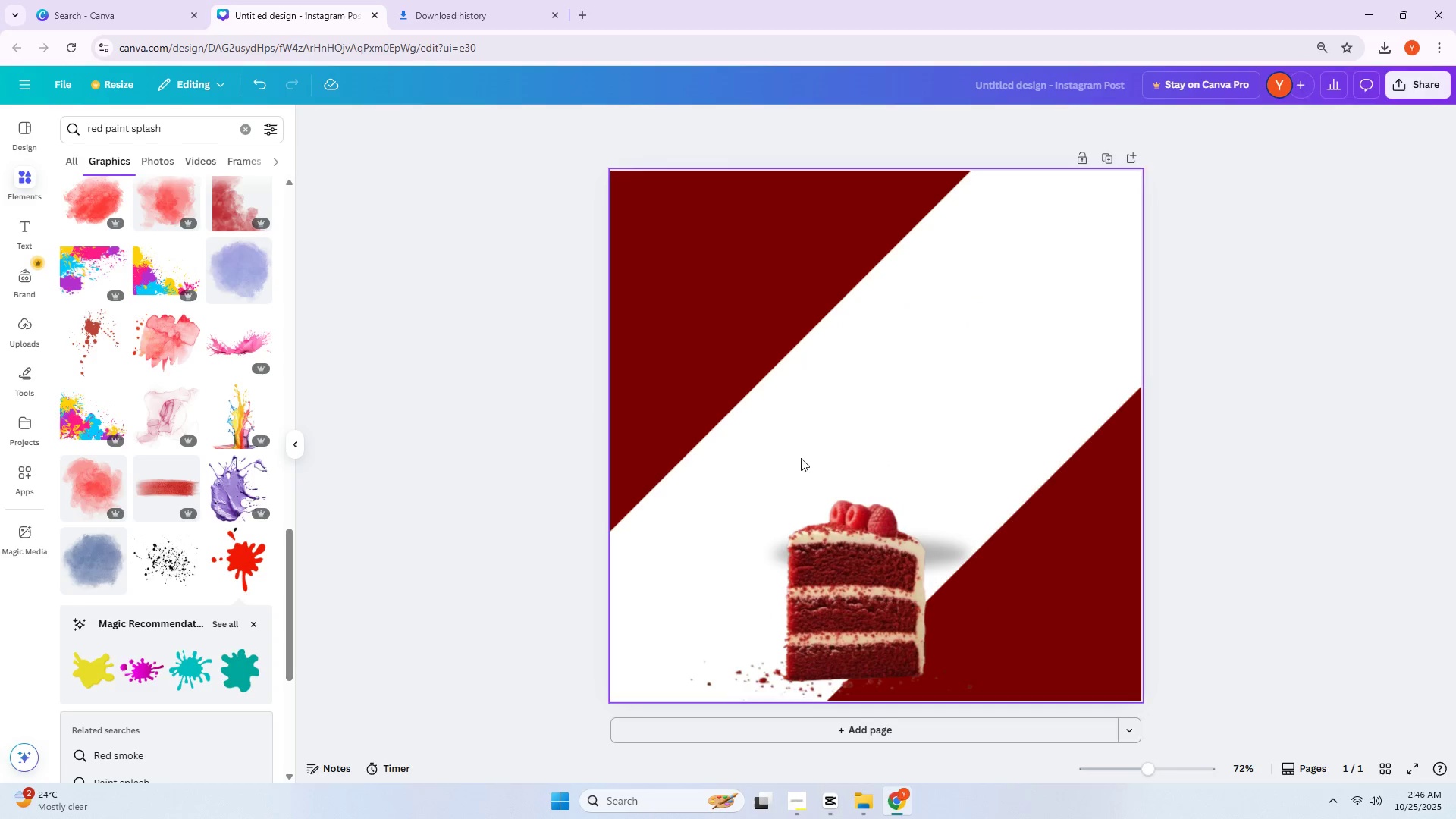 
left_click_drag(start_coordinate=[838, 545], to_coordinate=[859, 384])
 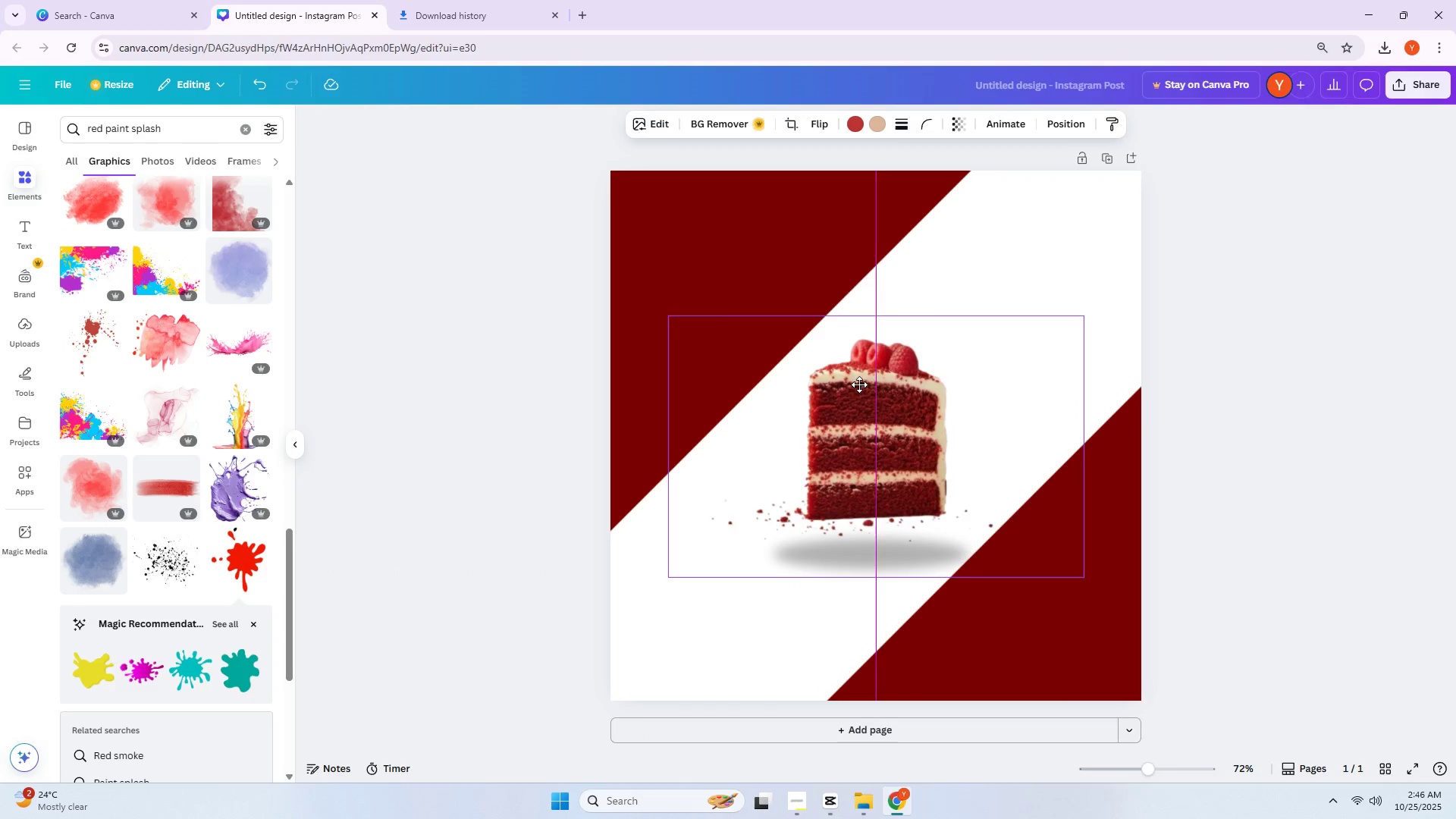 
left_click([859, 384])
 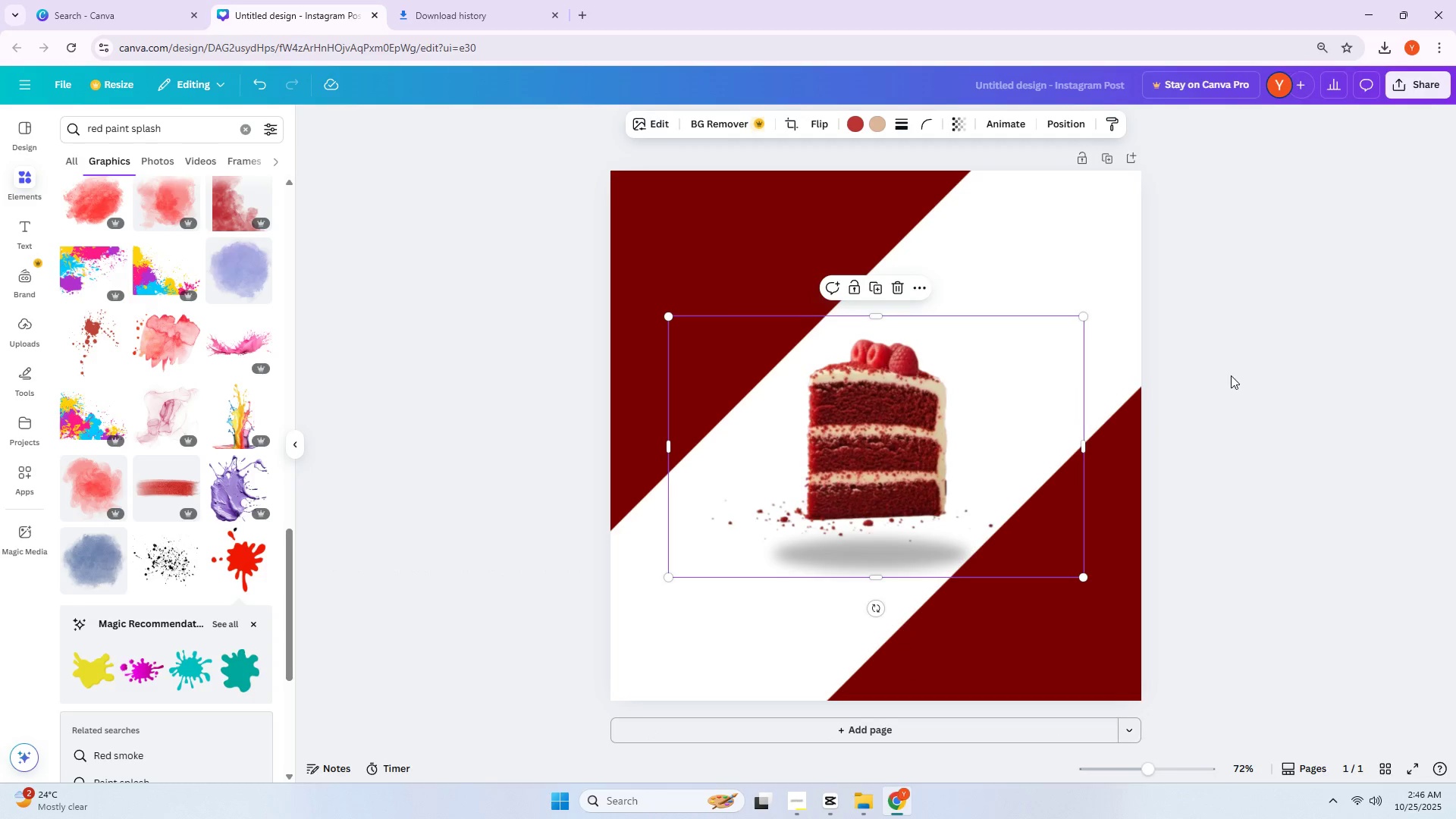 
double_click([1234, 375])
 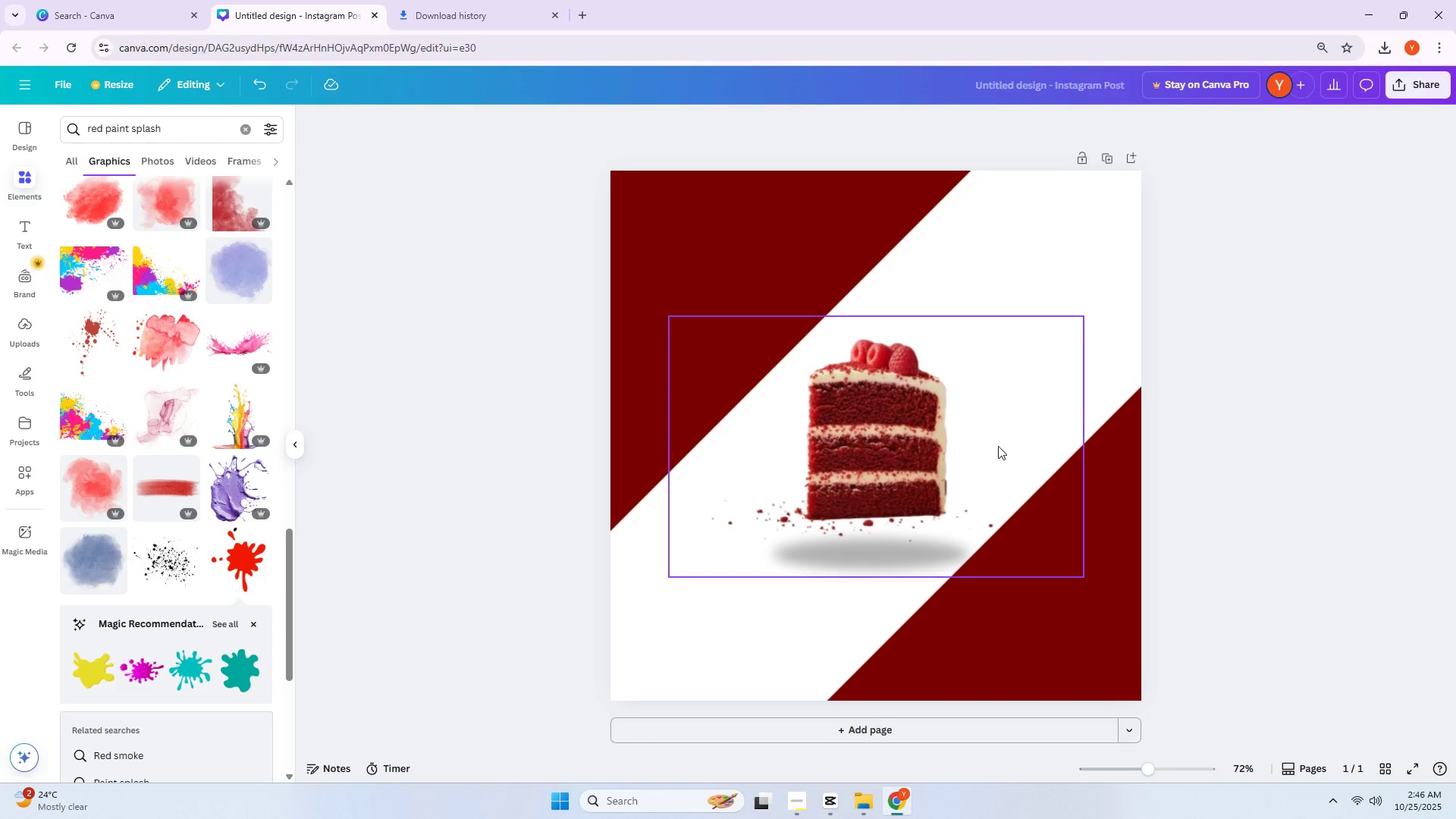 
left_click_drag(start_coordinate=[880, 450], to_coordinate=[877, 473])
 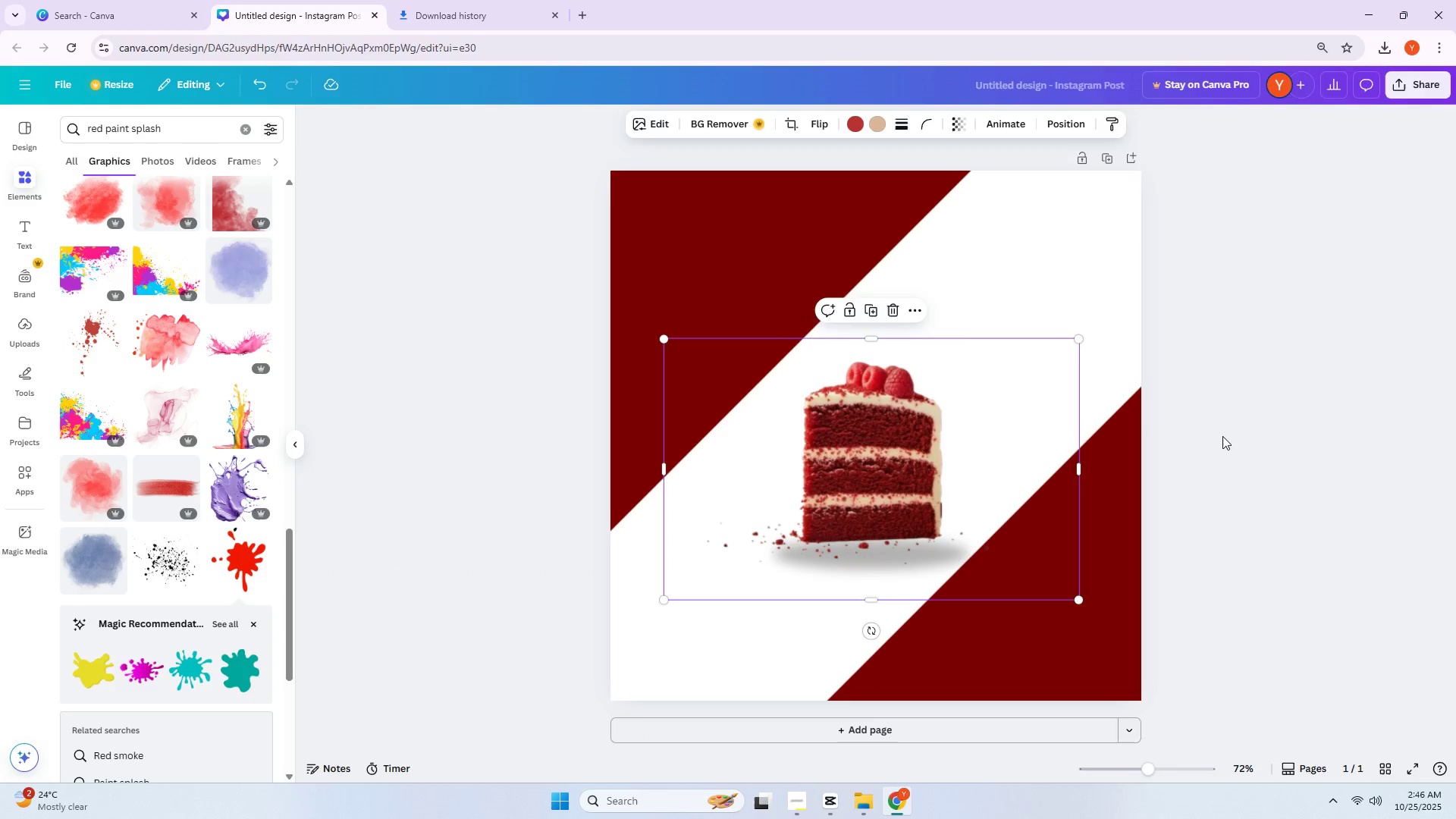 
left_click([1222, 436])
 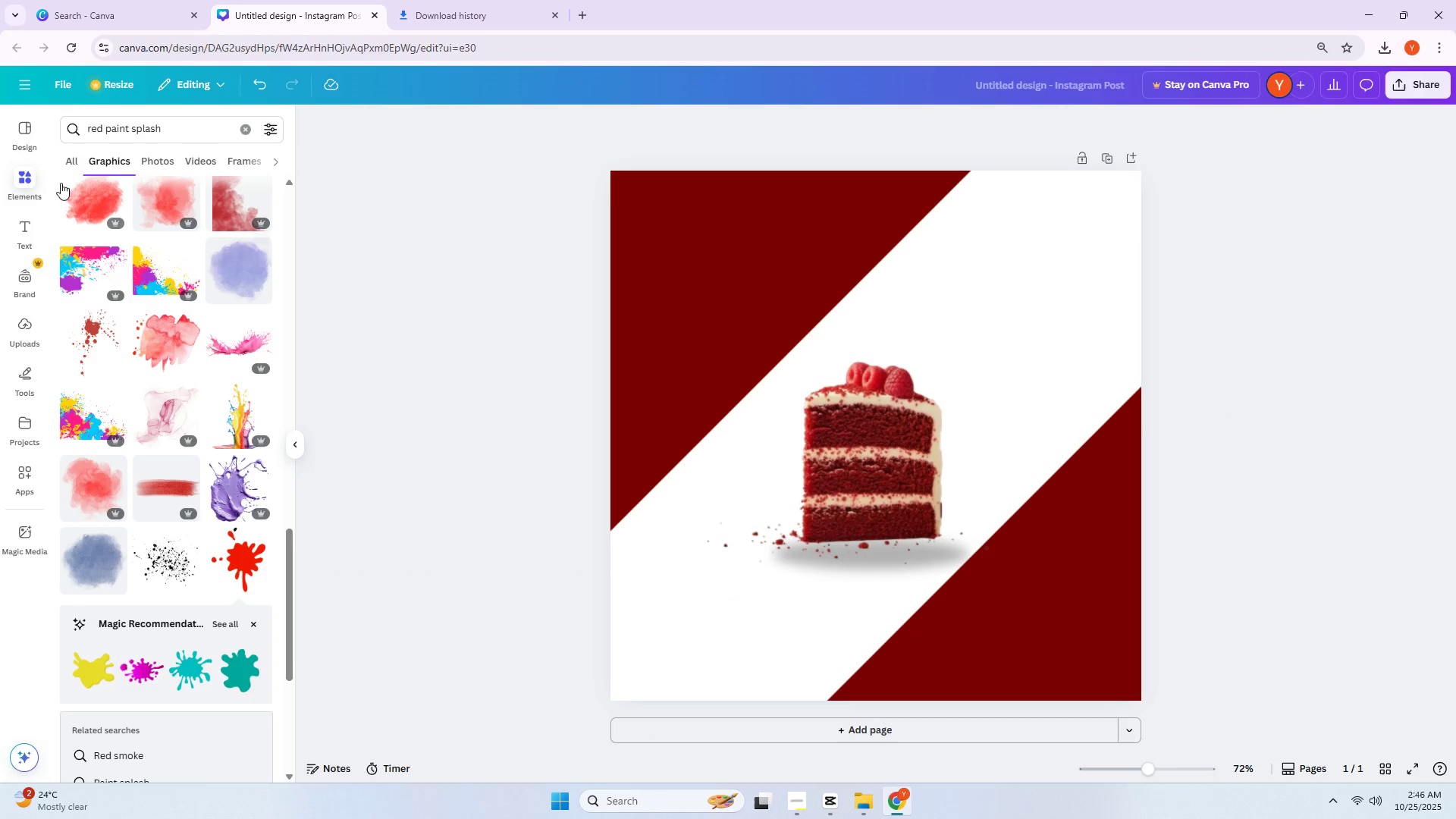 
left_click([28, 221])
 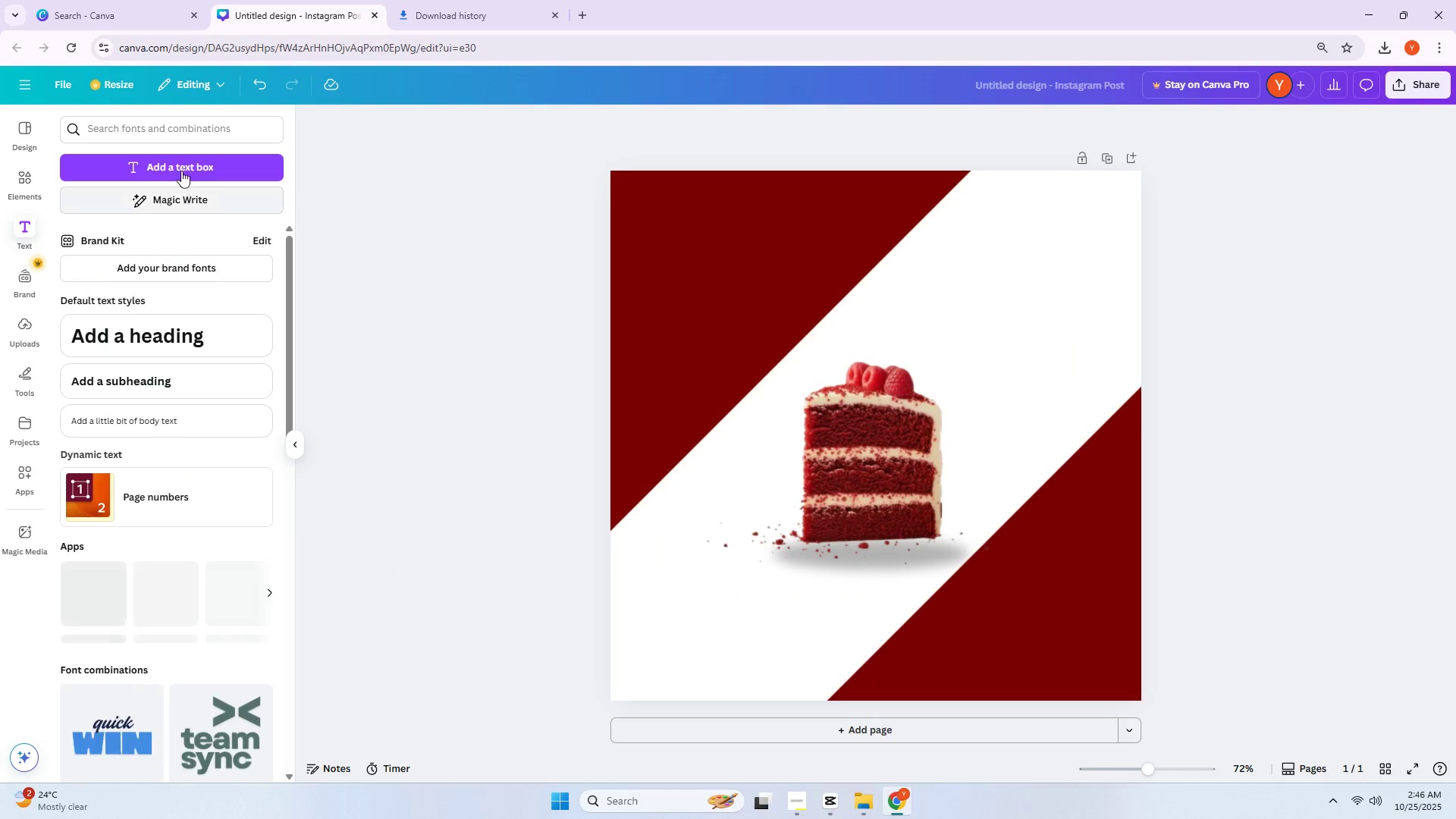 
left_click([180, 168])
 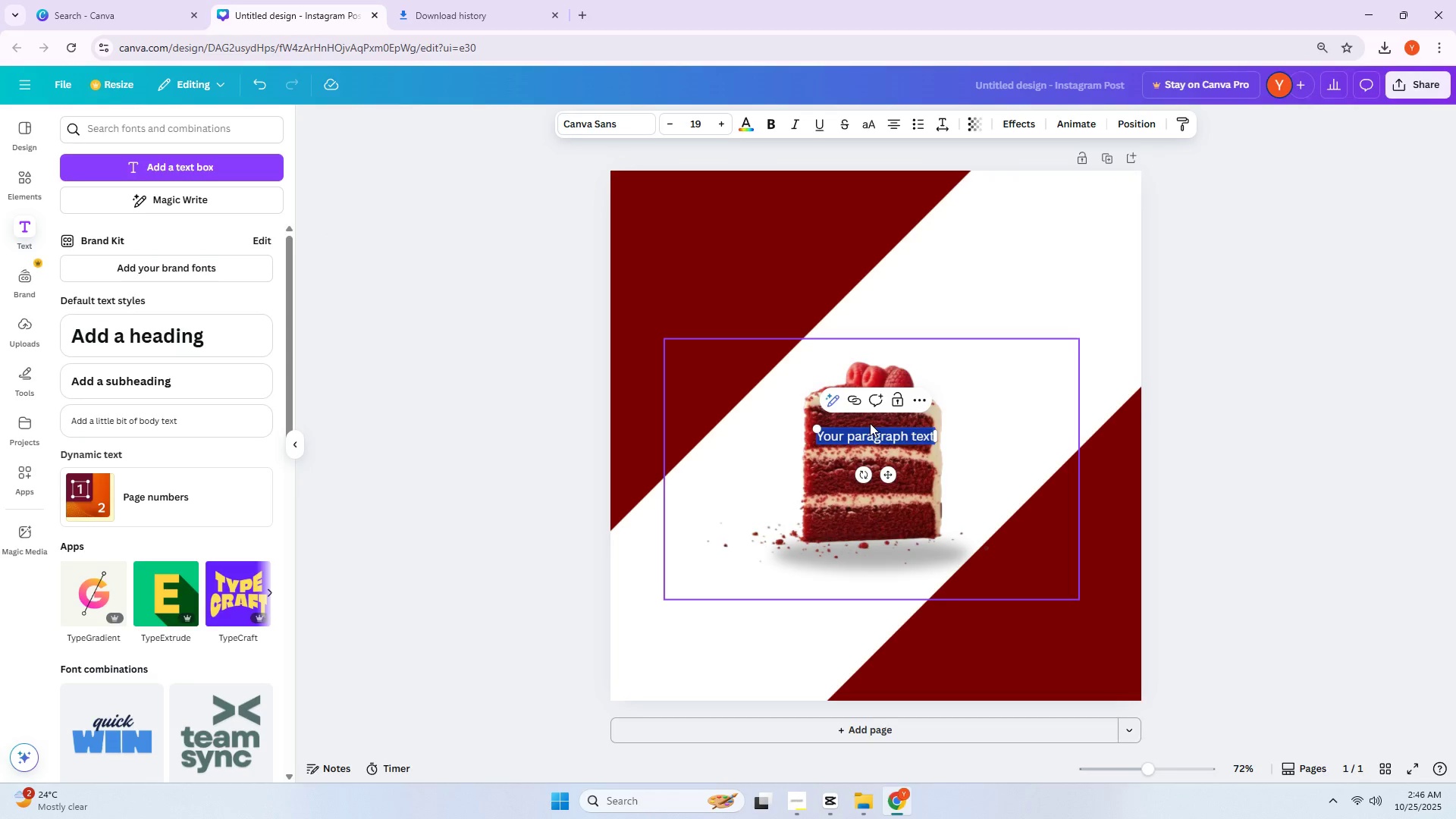 
type(RED VEL)
key(Backspace)
type(E)
key(Backspace)
type(LVET CAKE)
 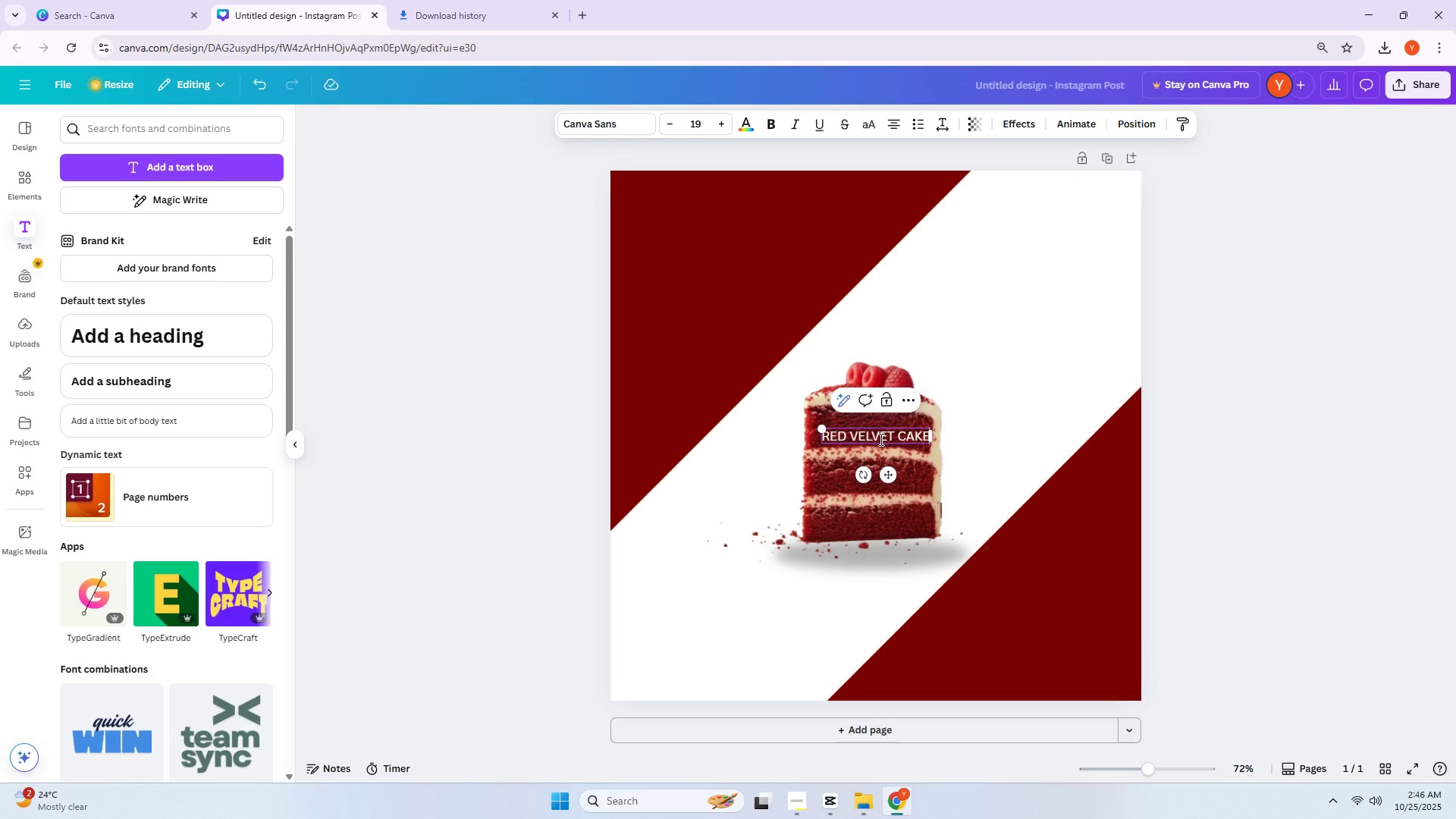 
left_click_drag(start_coordinate=[884, 473], to_coordinate=[728, 652])
 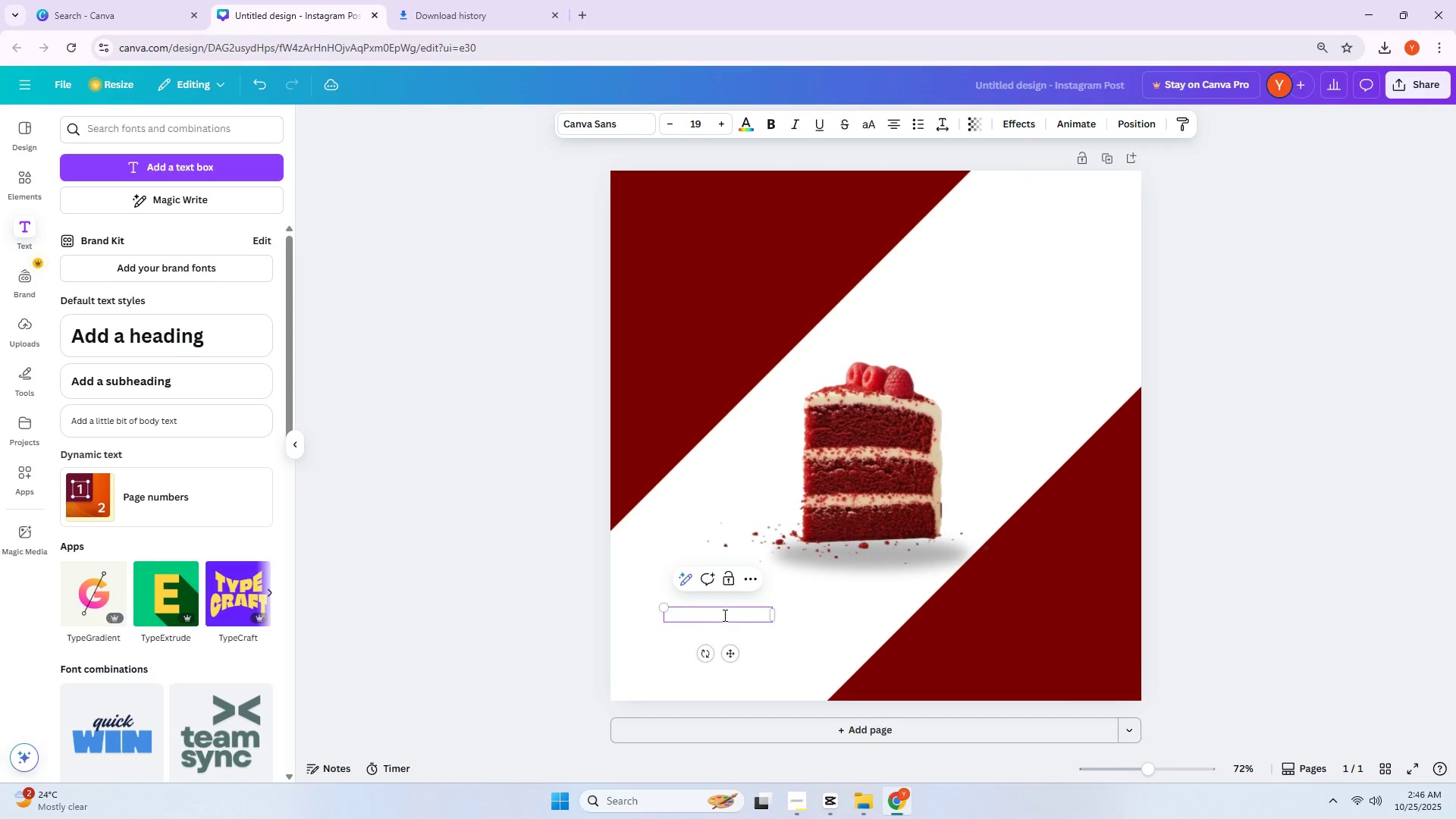 
double_click([723, 615])
 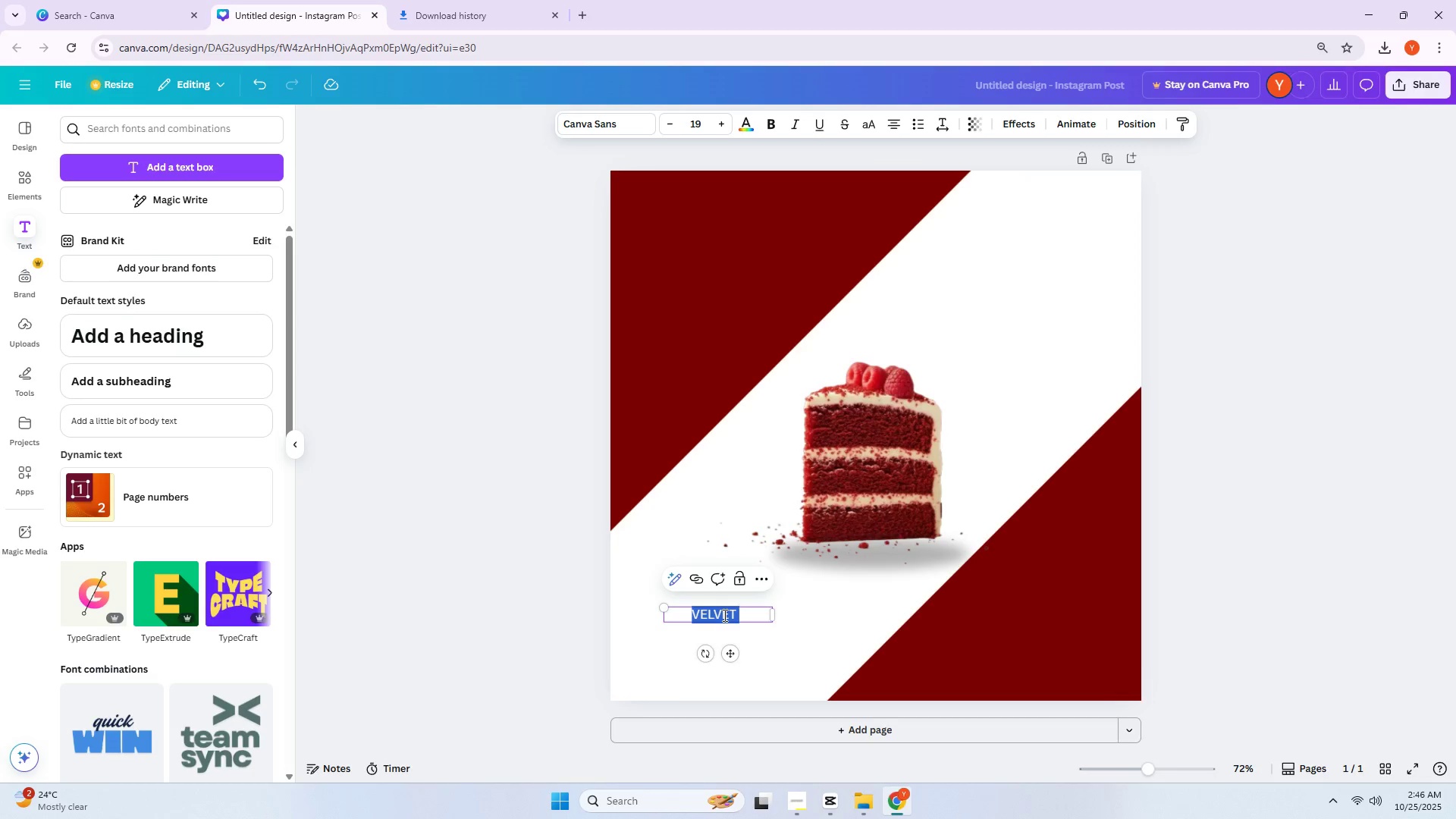 
triple_click([723, 615])
 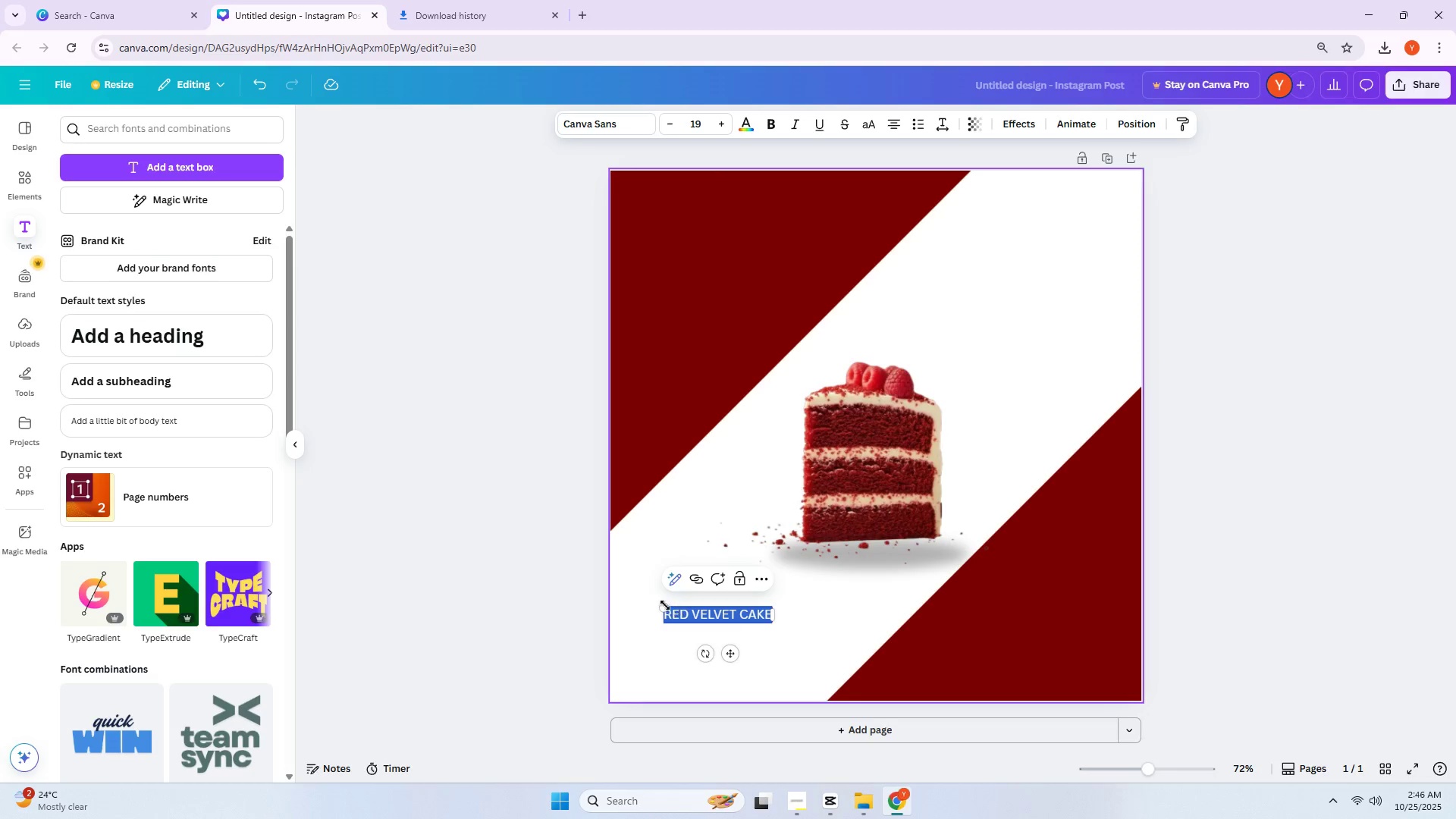 
left_click_drag(start_coordinate=[663, 605], to_coordinate=[526, 496])
 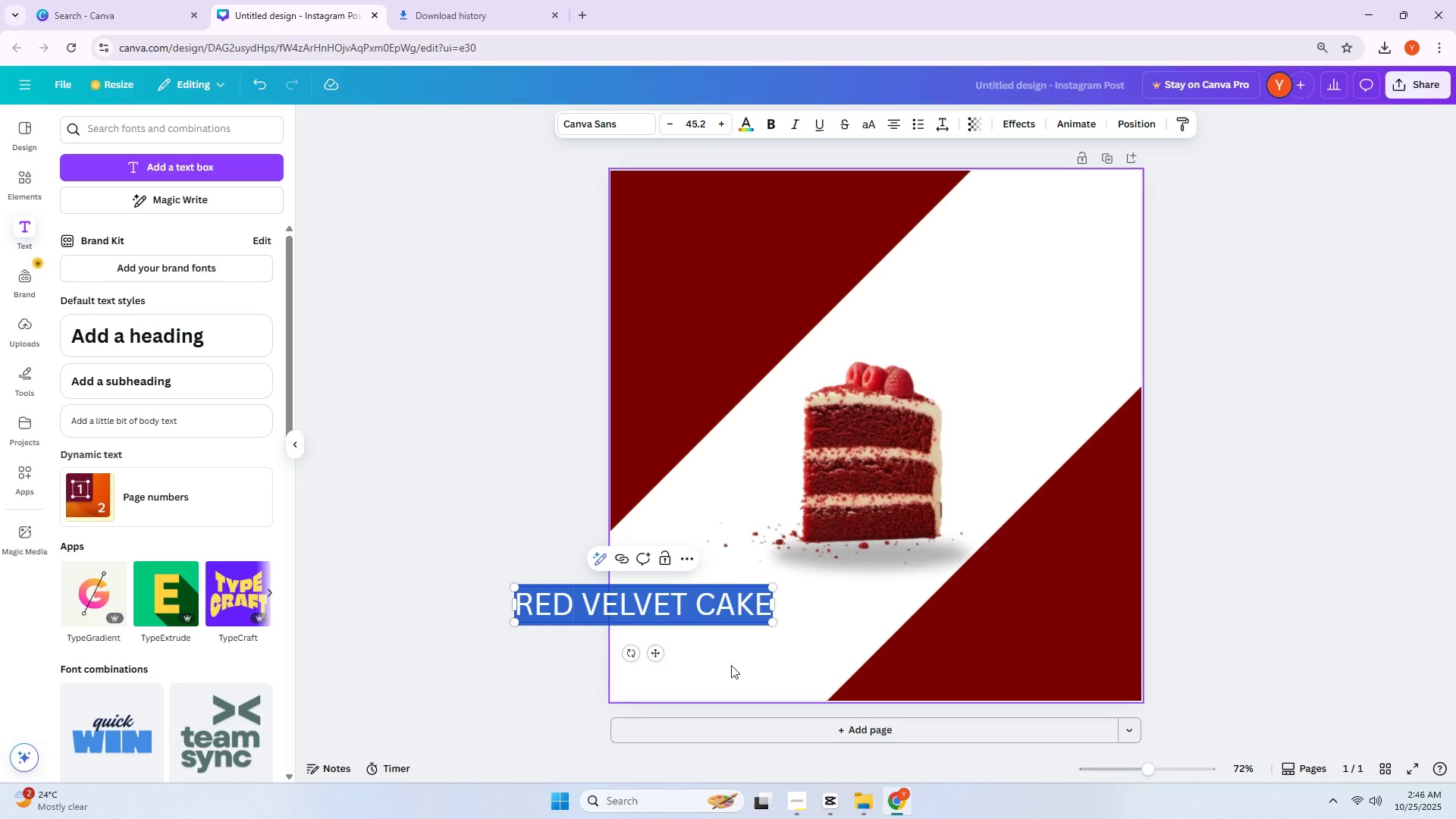 
left_click([724, 654])
 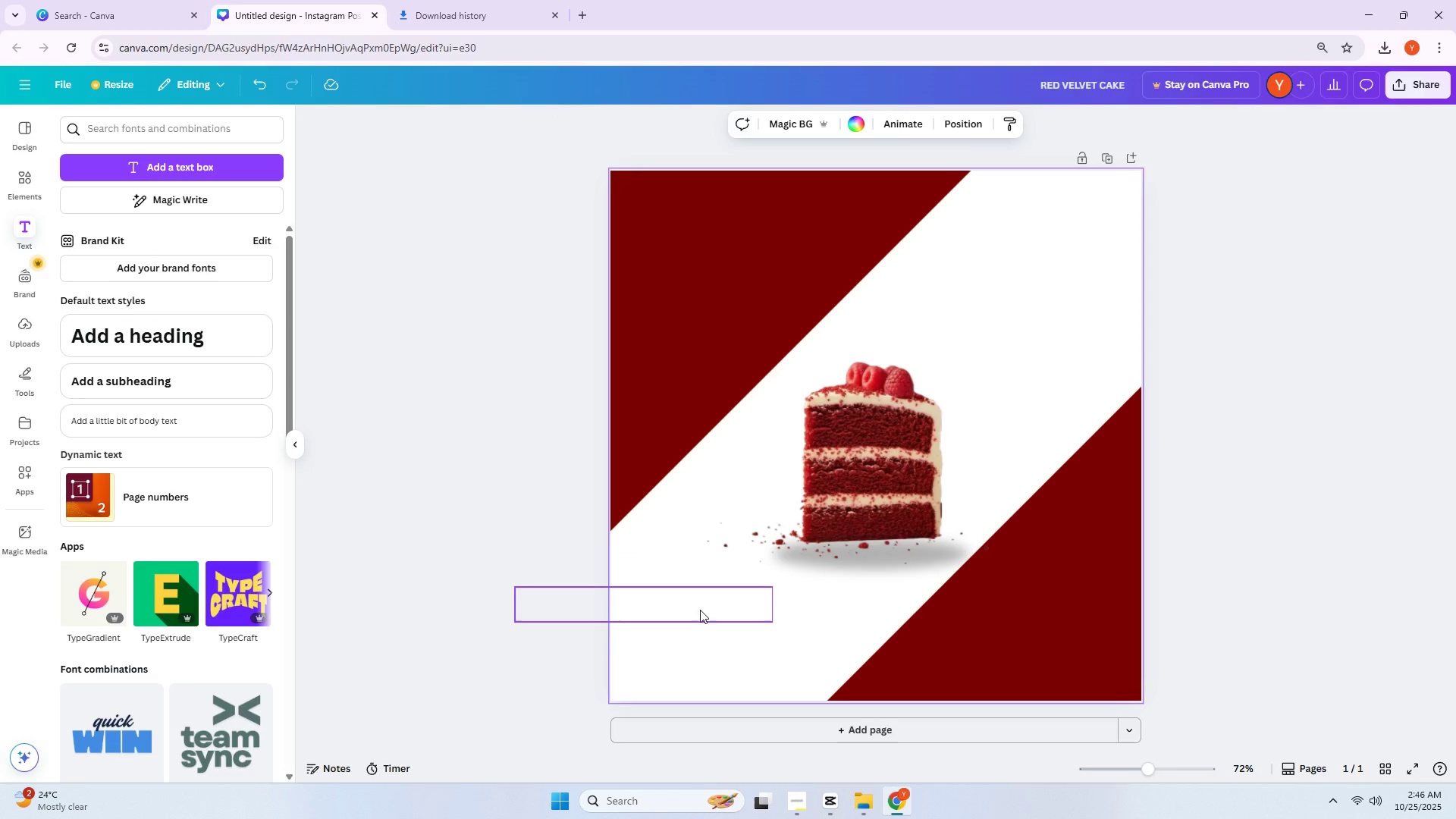 
left_click_drag(start_coordinate=[698, 607], to_coordinate=[772, 333])
 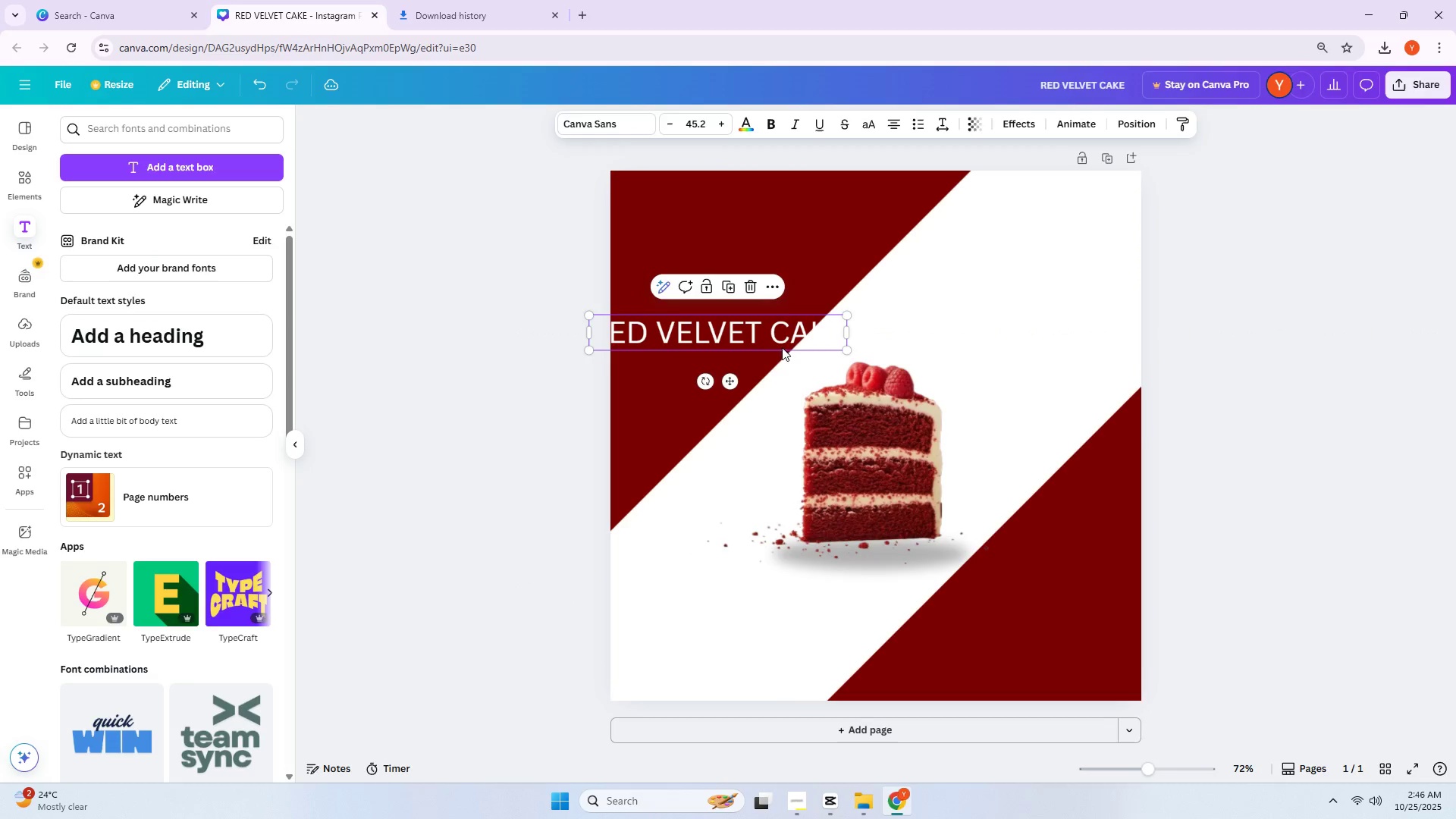 
left_click_drag(start_coordinate=[782, 338], to_coordinate=[813, 293])
 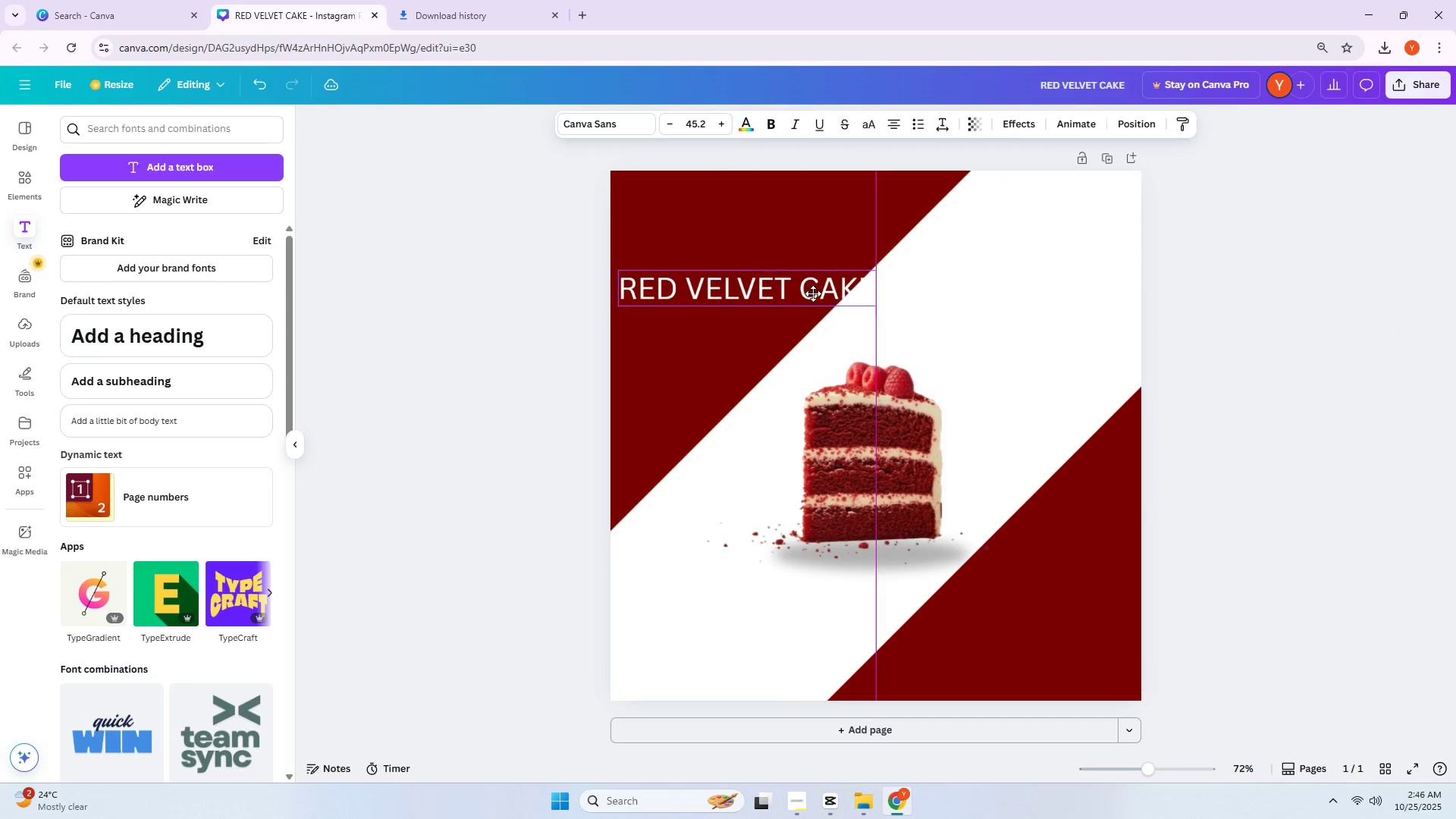 
double_click([813, 293])
 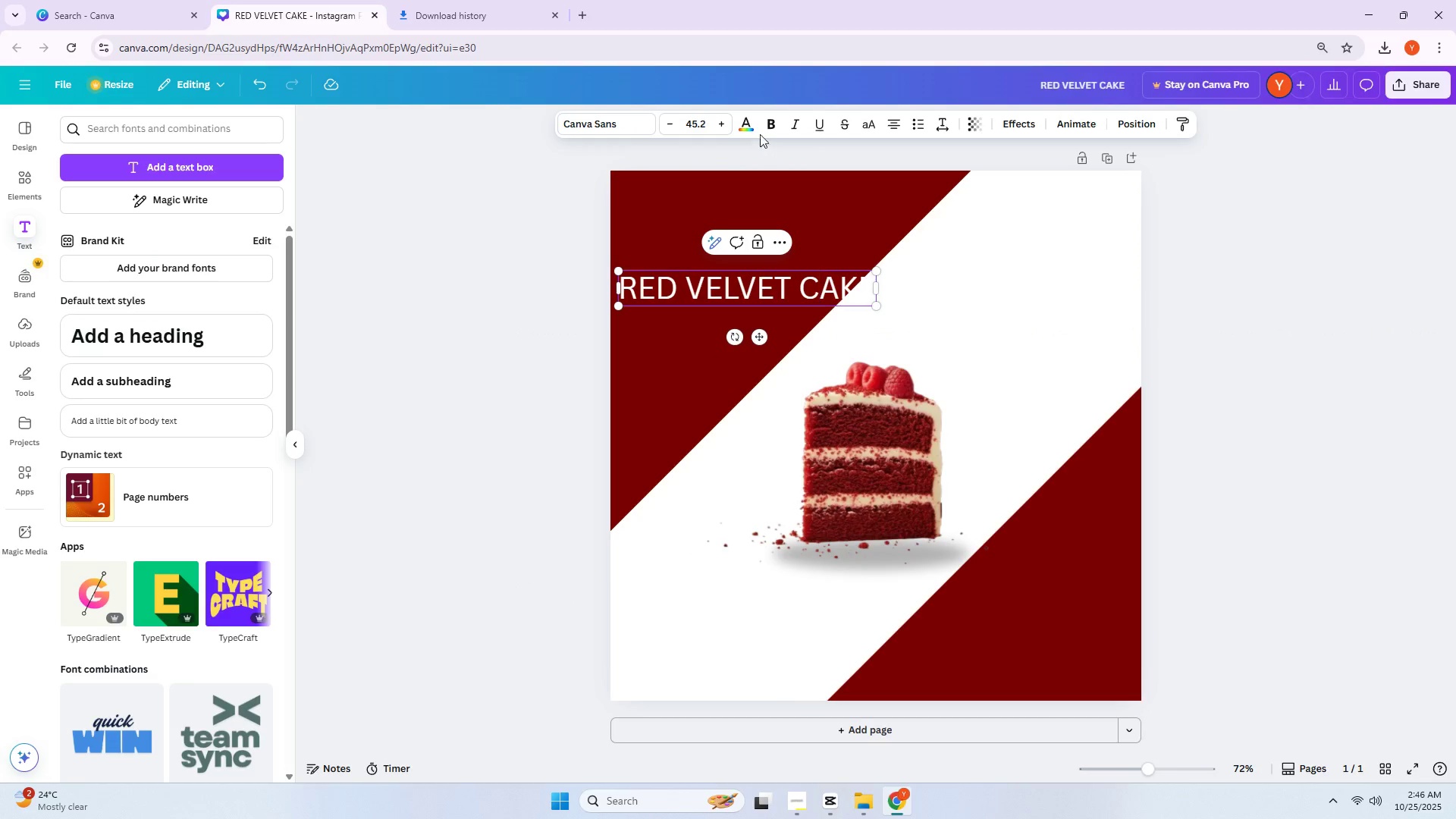 
left_click([763, 121])
 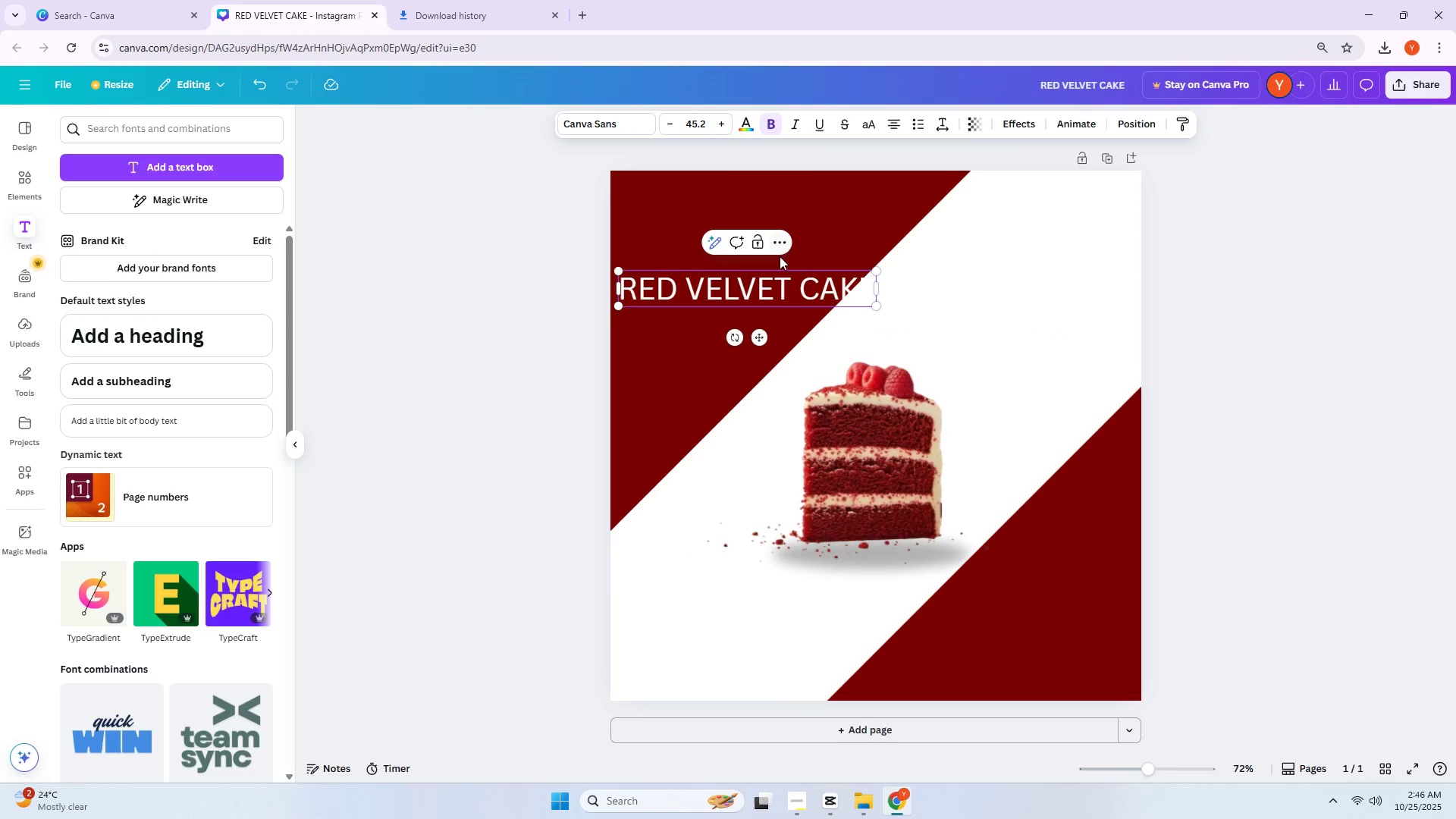 
double_click([779, 282])
 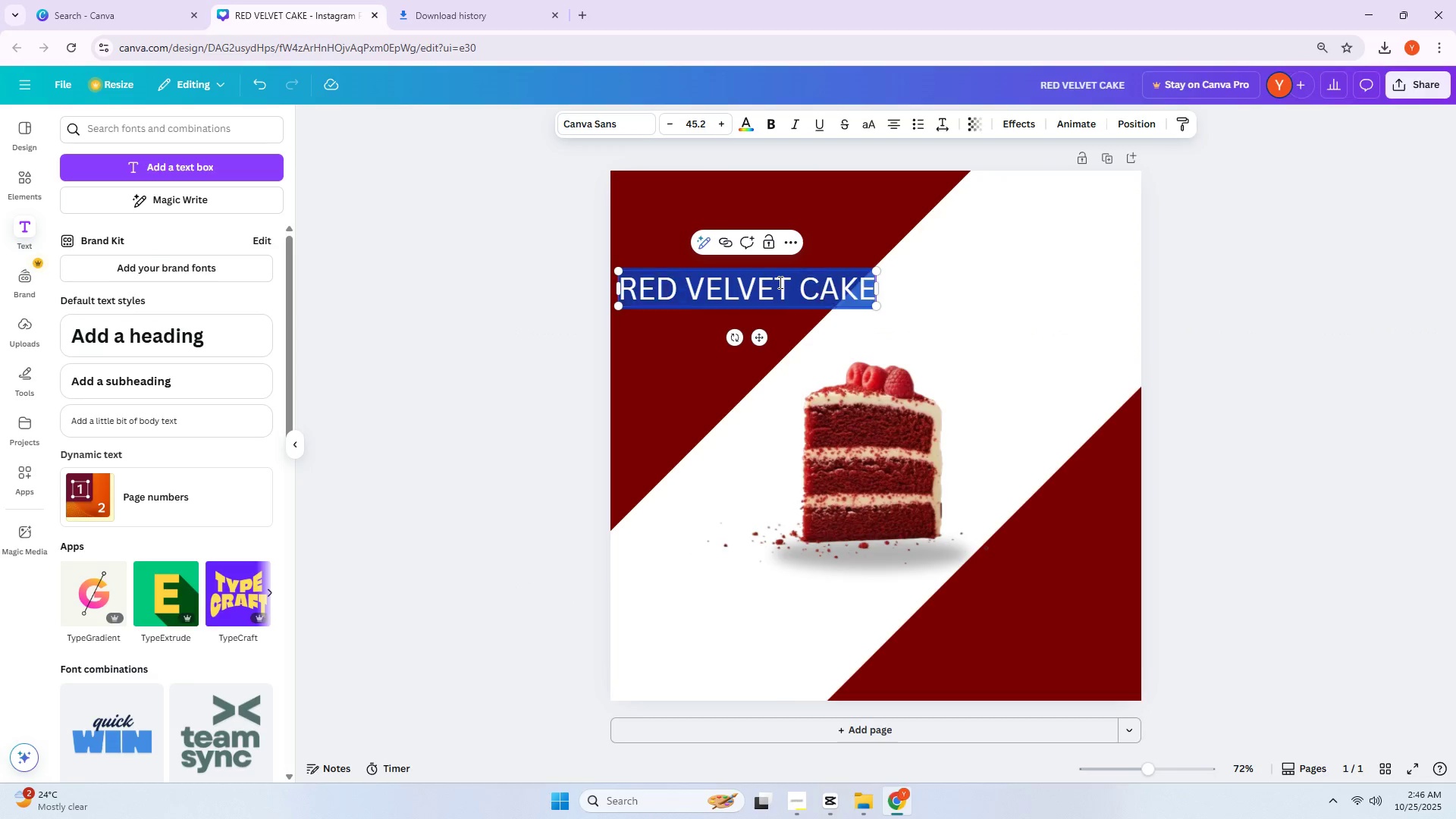 
triple_click([779, 282])
 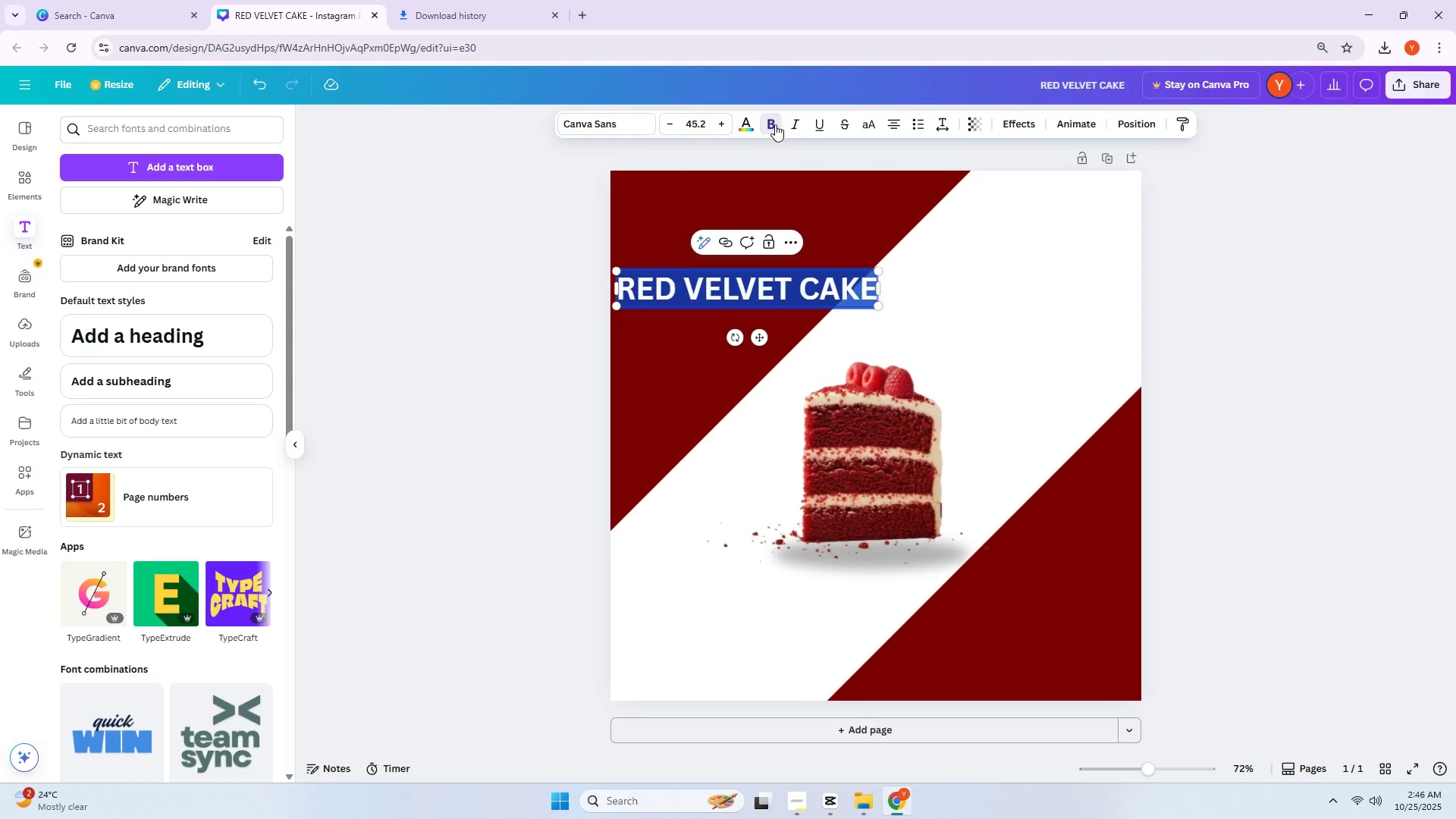 
double_click([981, 279])
 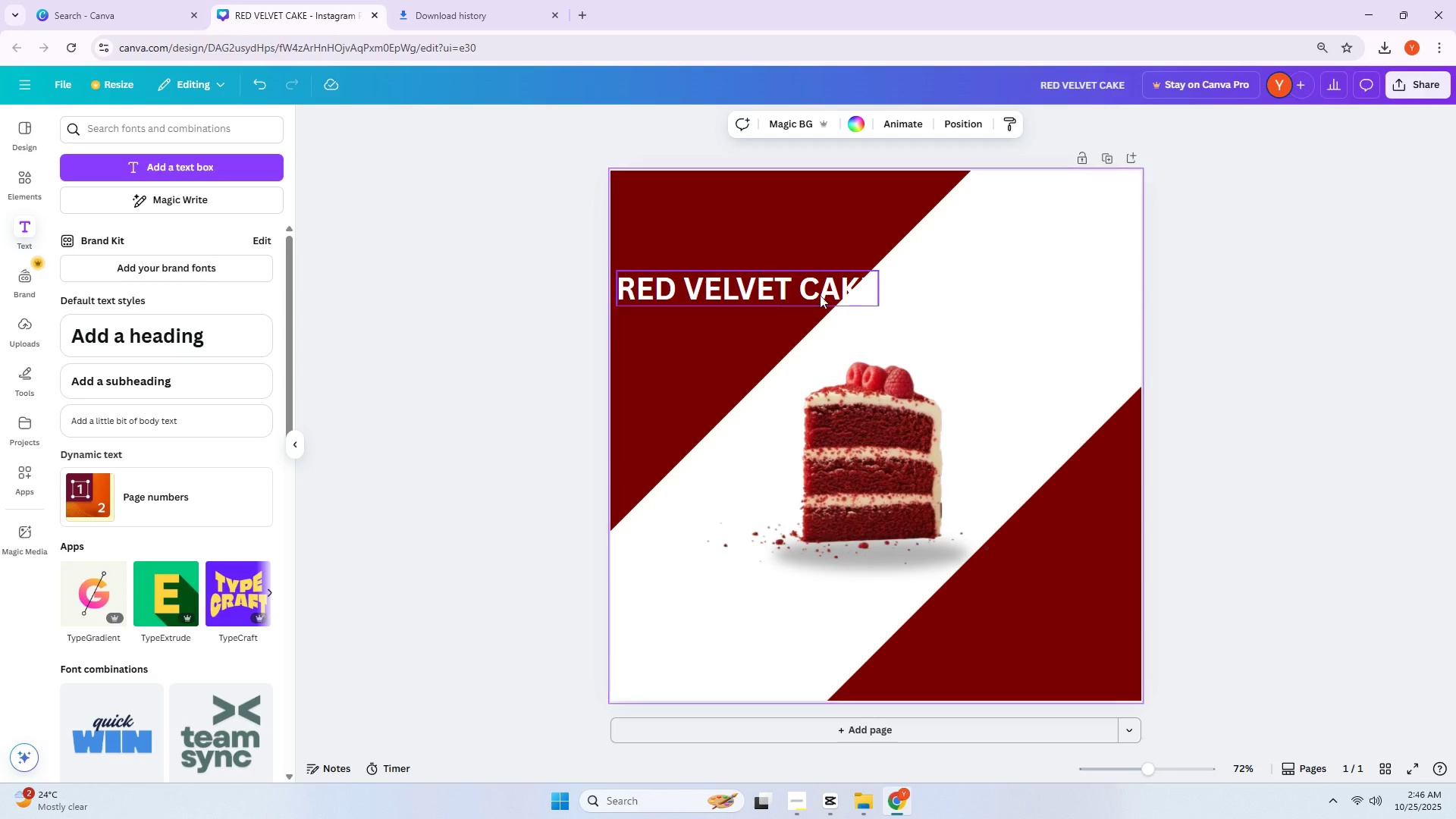 
left_click_drag(start_coordinate=[808, 292], to_coordinate=[816, 271])
 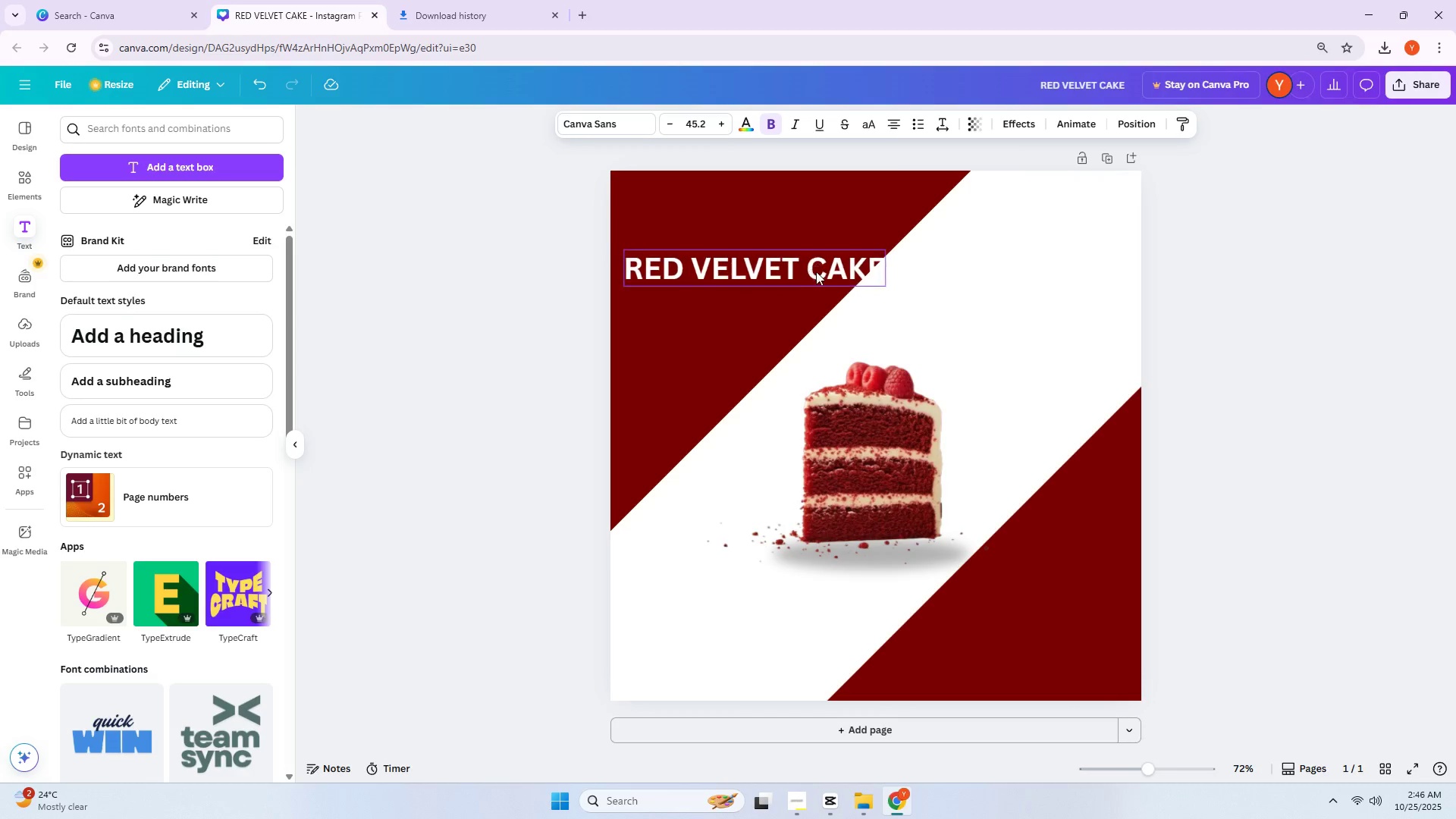 
triple_click([816, 271])
 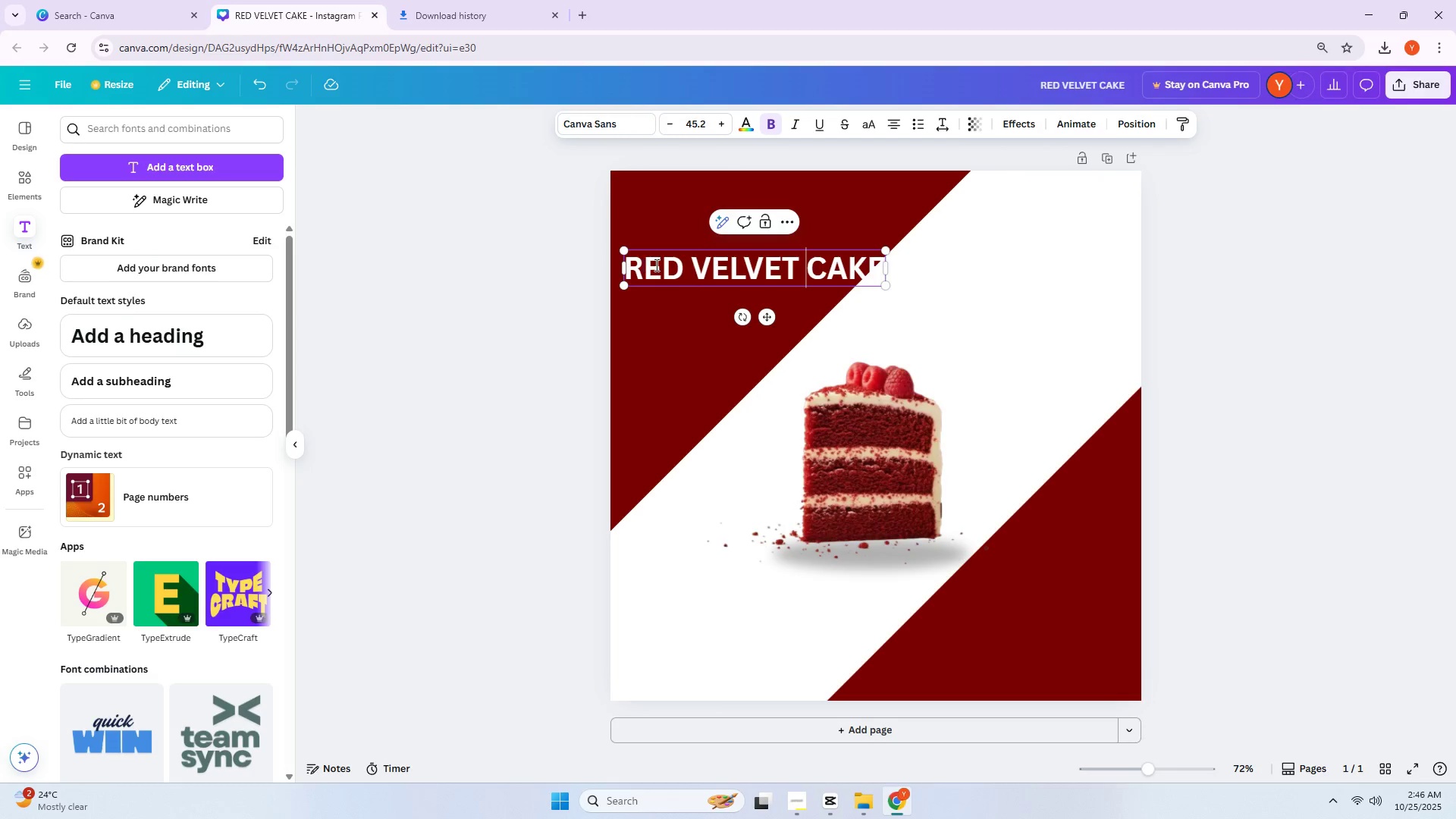 
double_click([667, 261])
 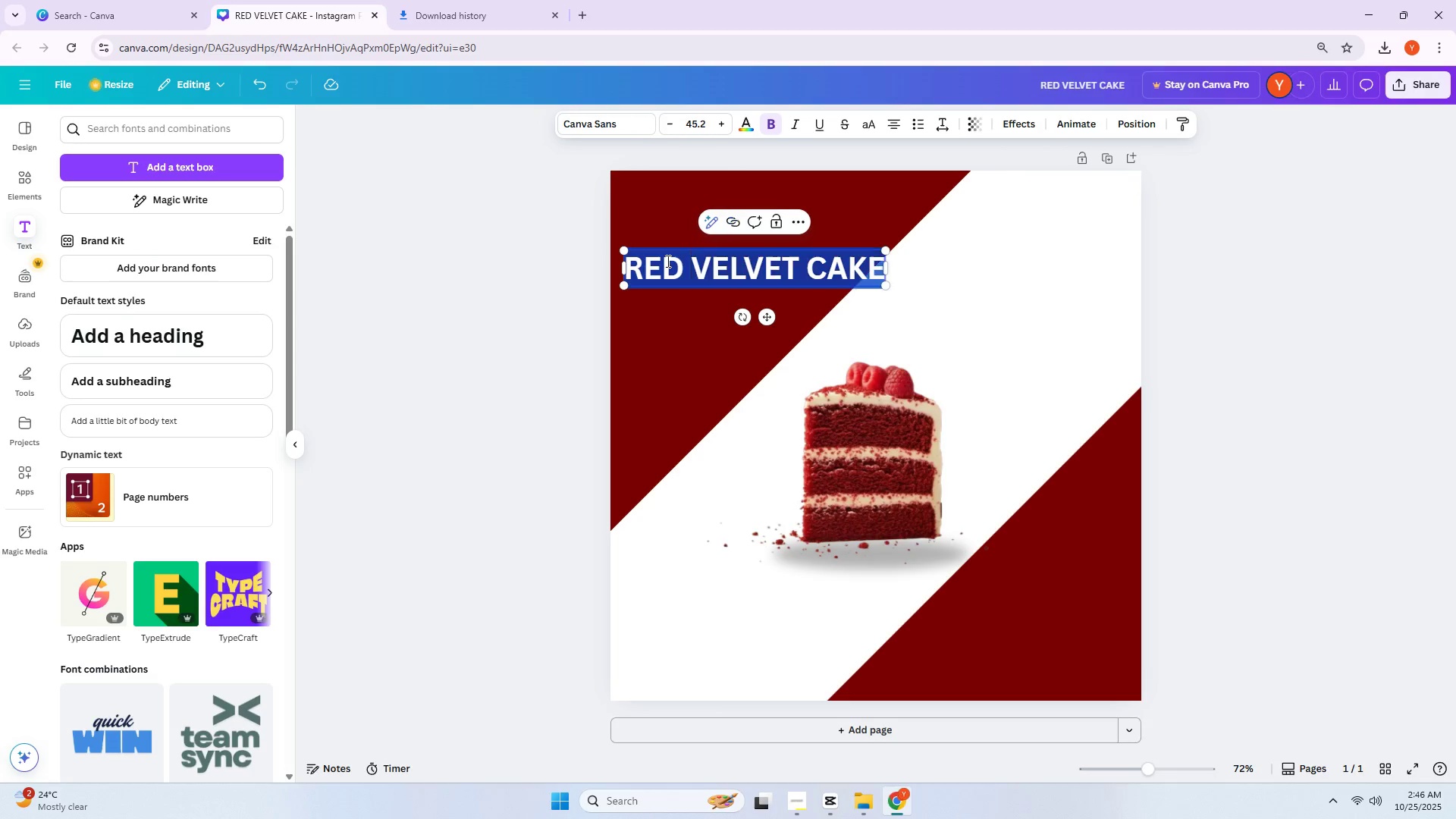 
triple_click([667, 261])
 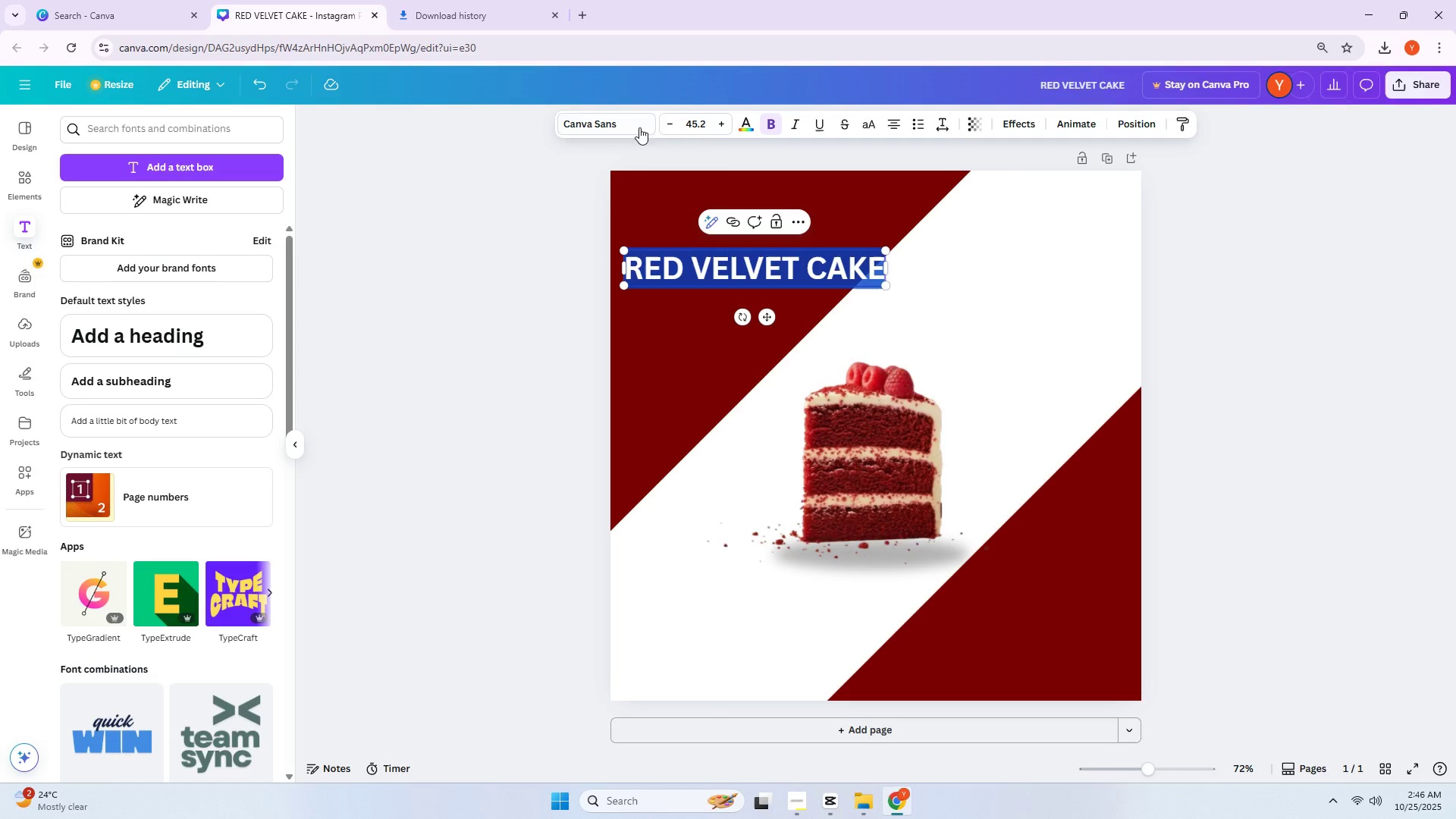 
left_click([639, 118])
 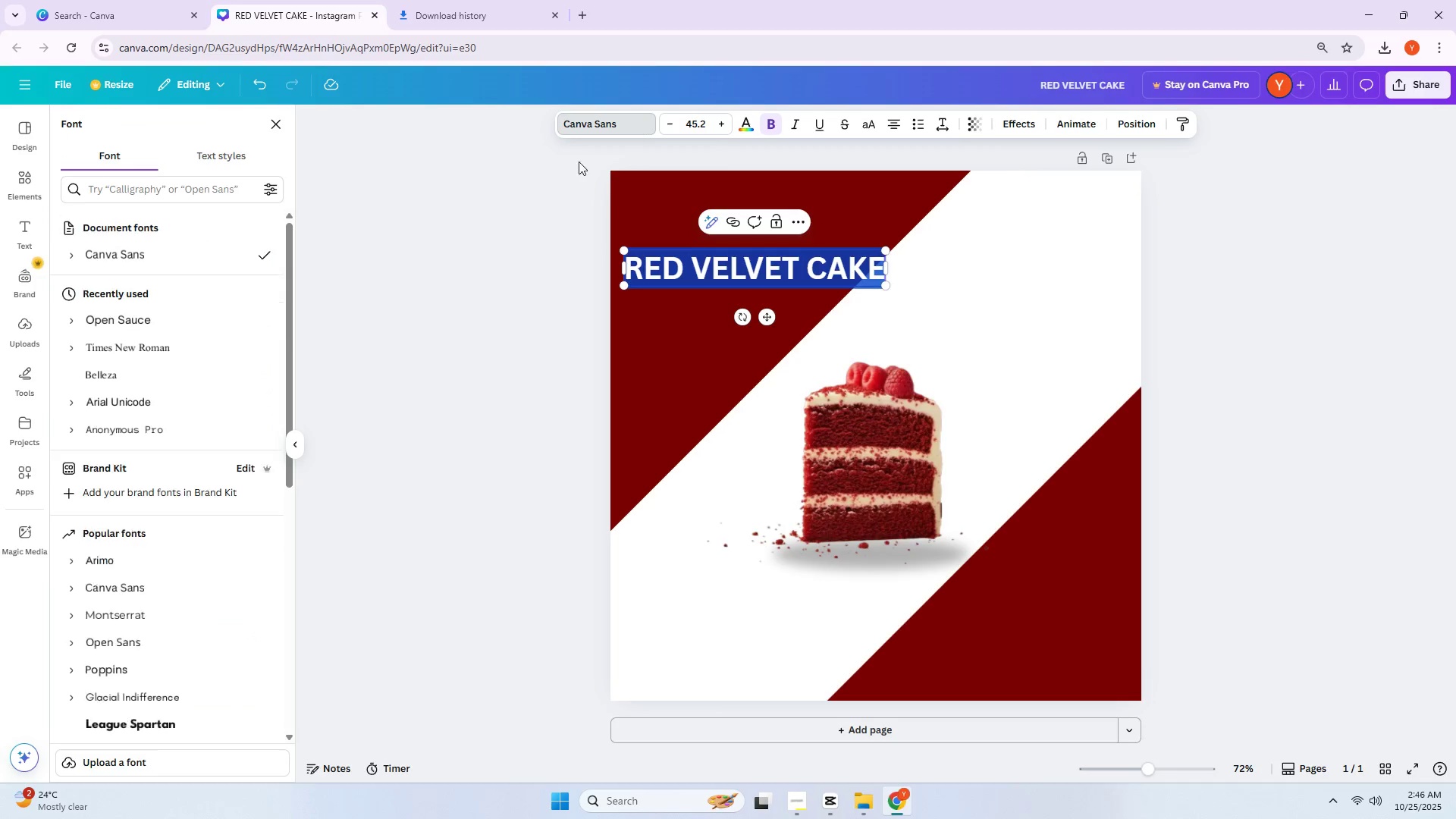 
mouse_move([157, 348])
 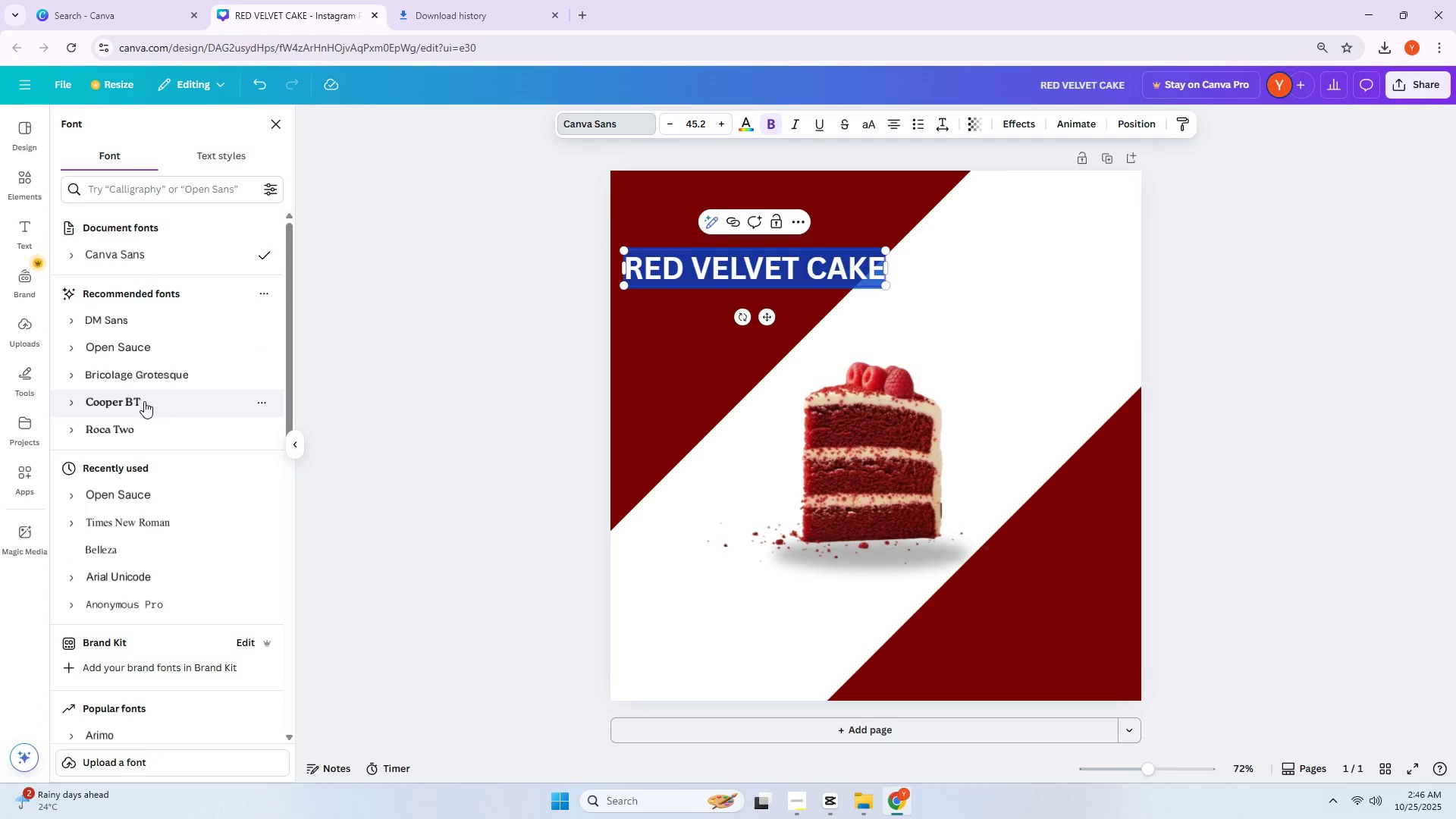 
double_click([144, 401])
 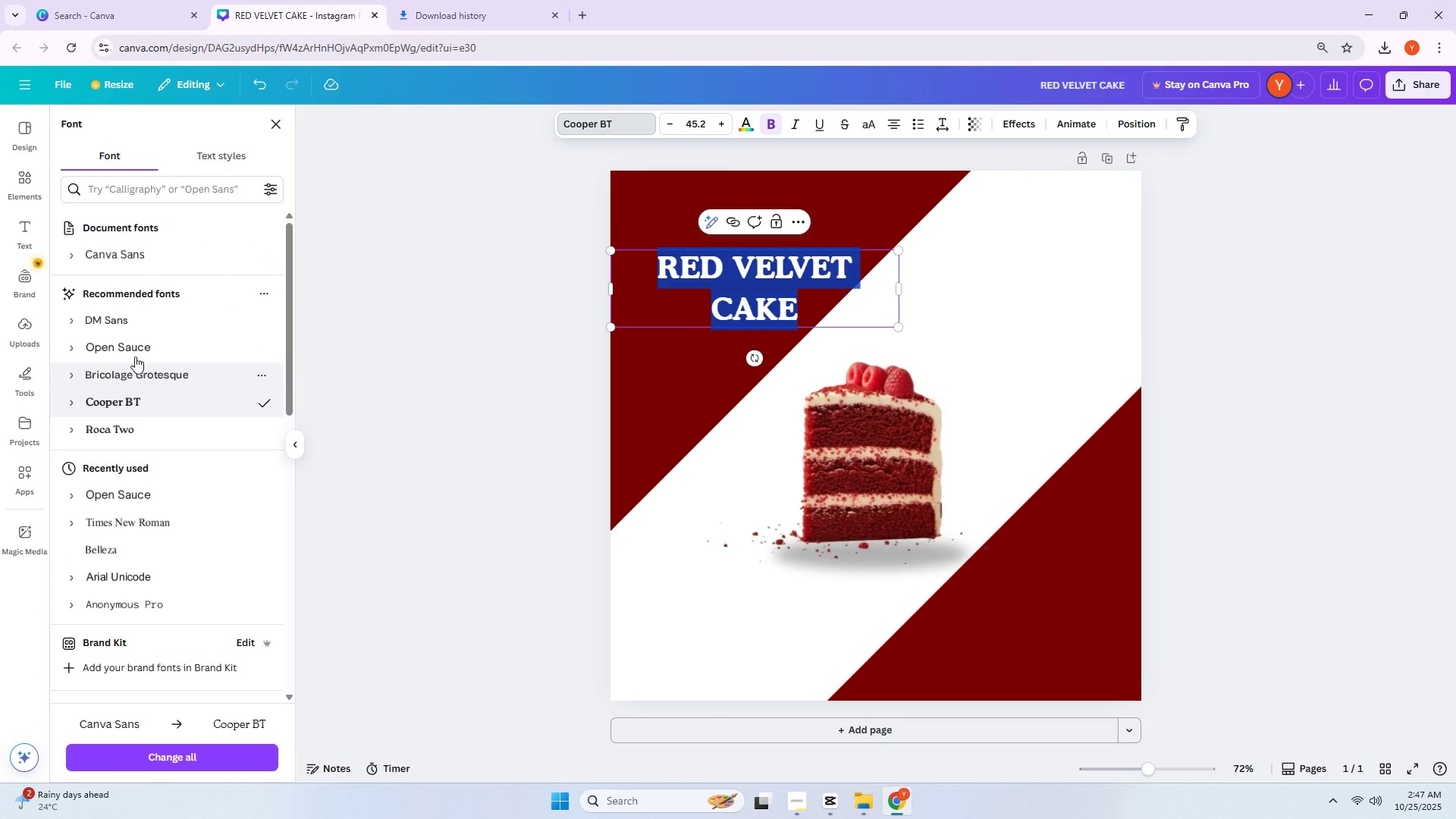 
wait(5.32)
 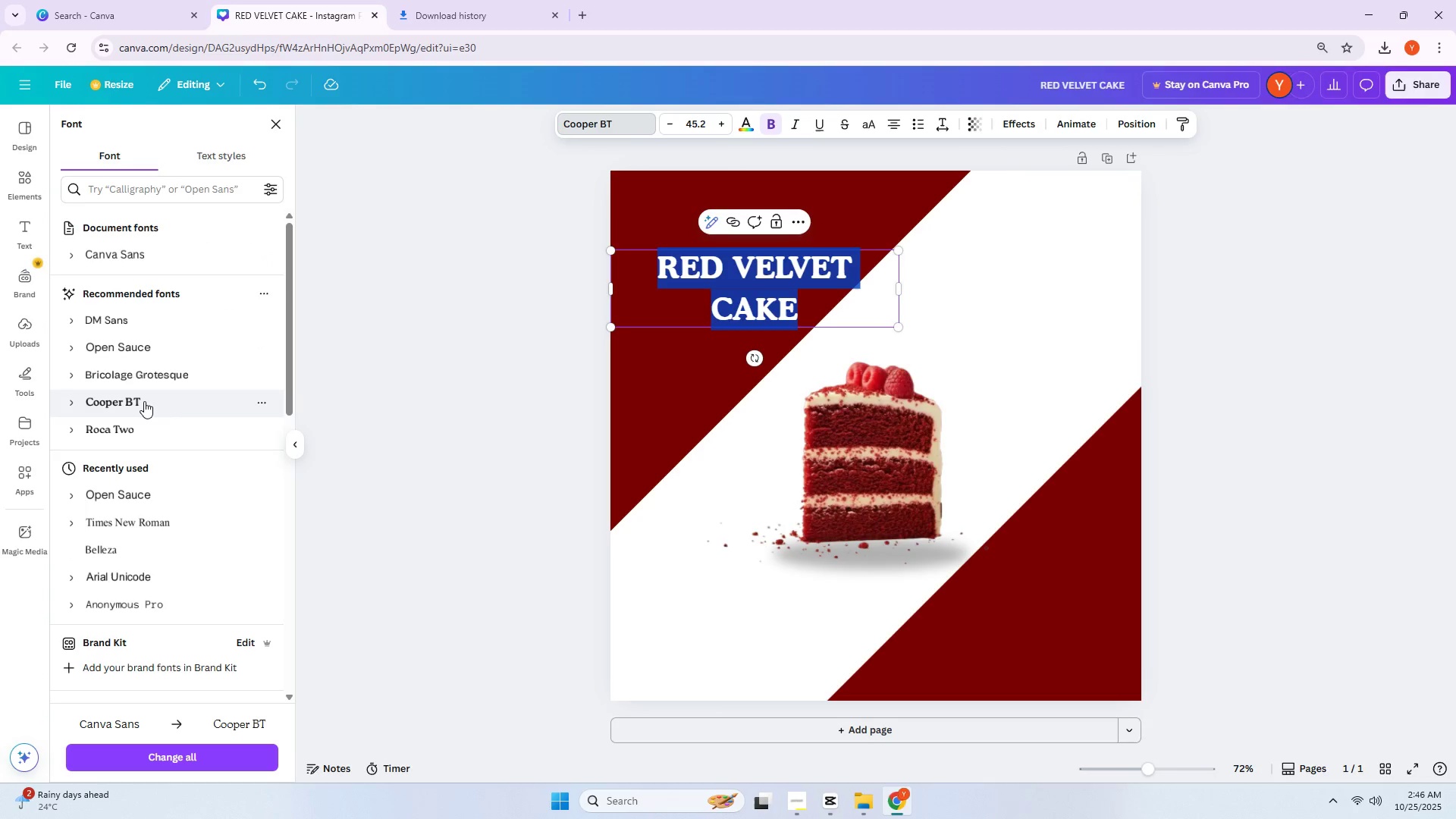 
left_click([155, 372])
 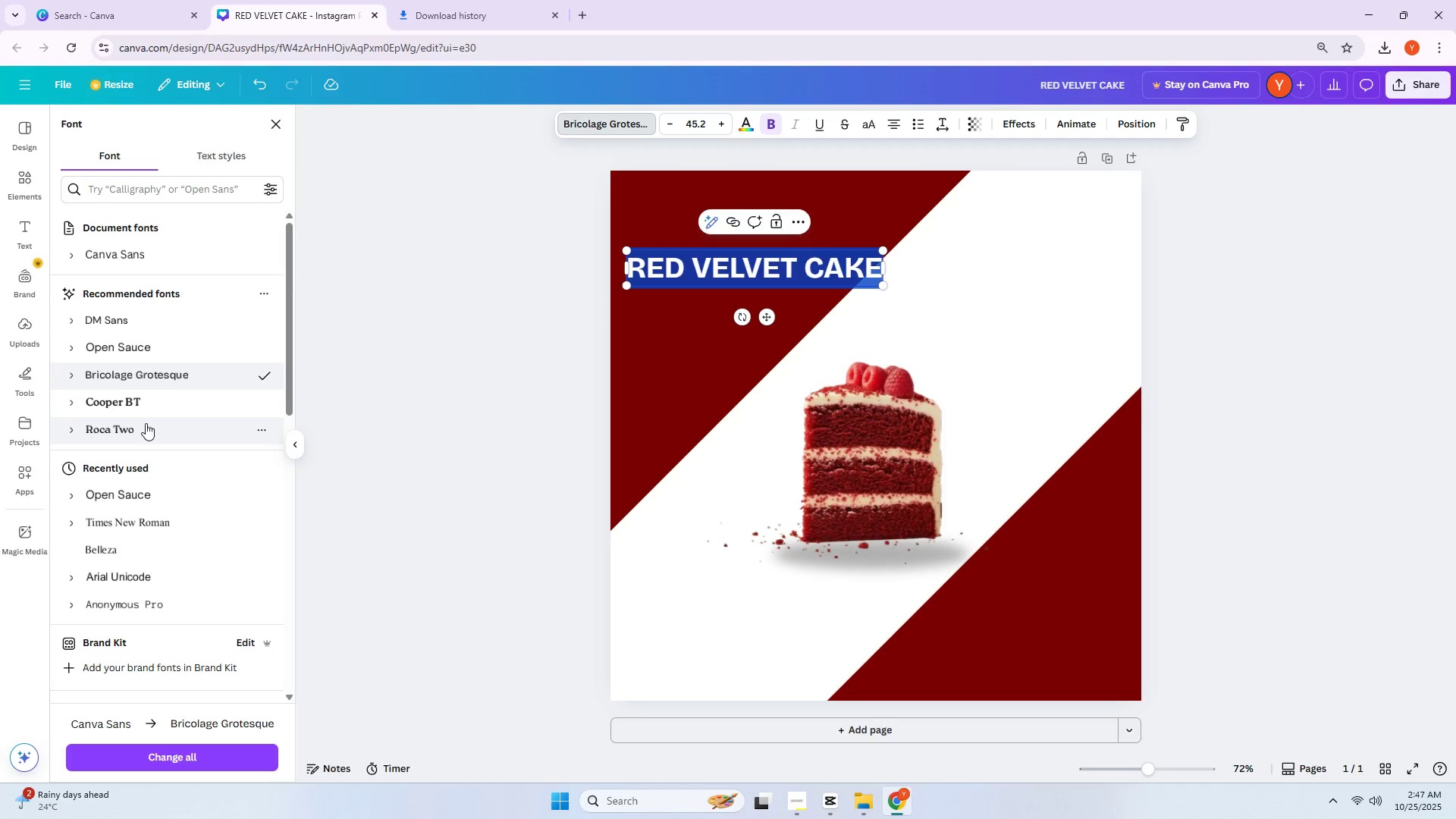 
scroll: coordinate [140, 491], scroll_direction: down, amount: 2.0
 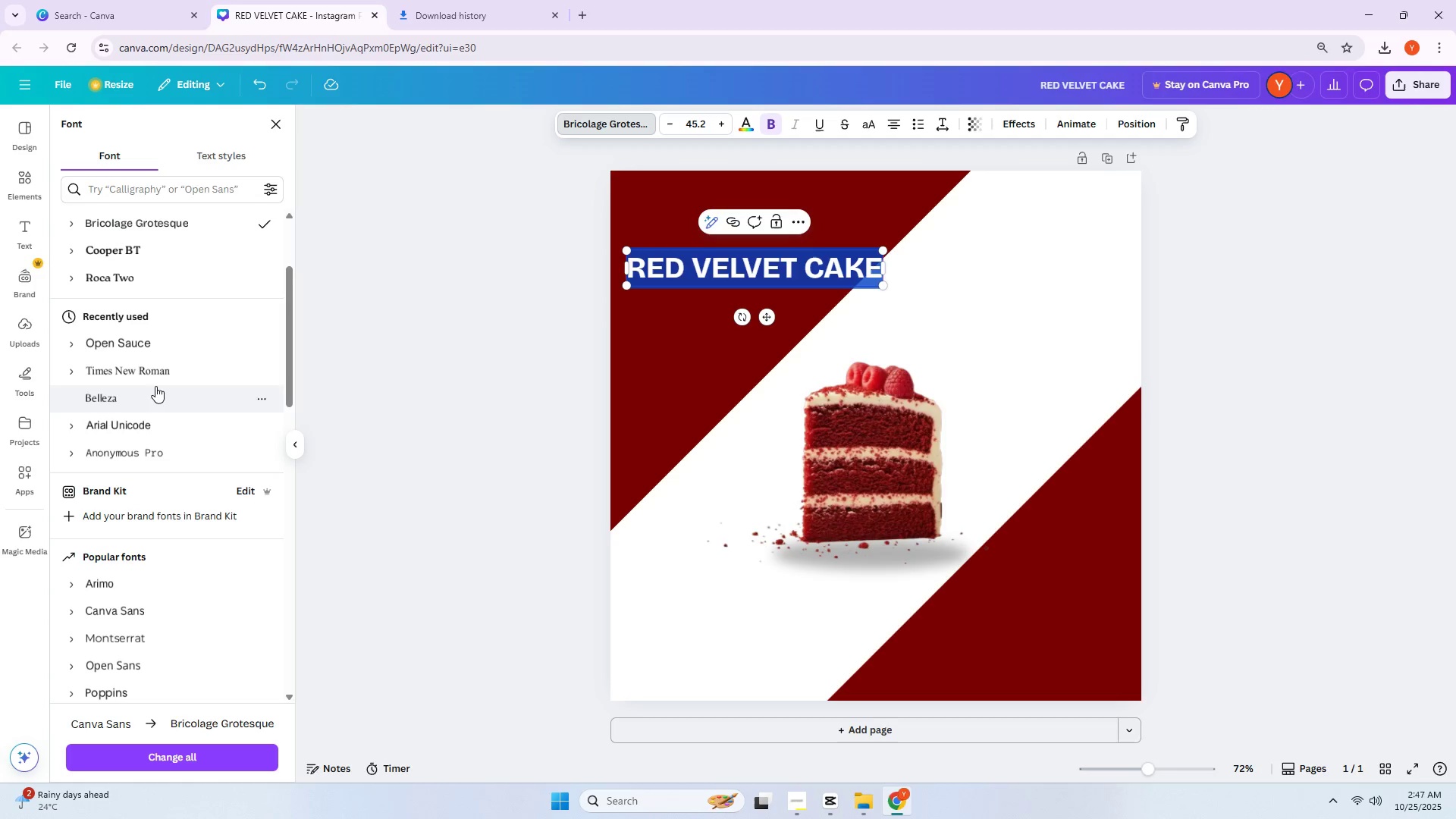 
mouse_move([149, 394])
 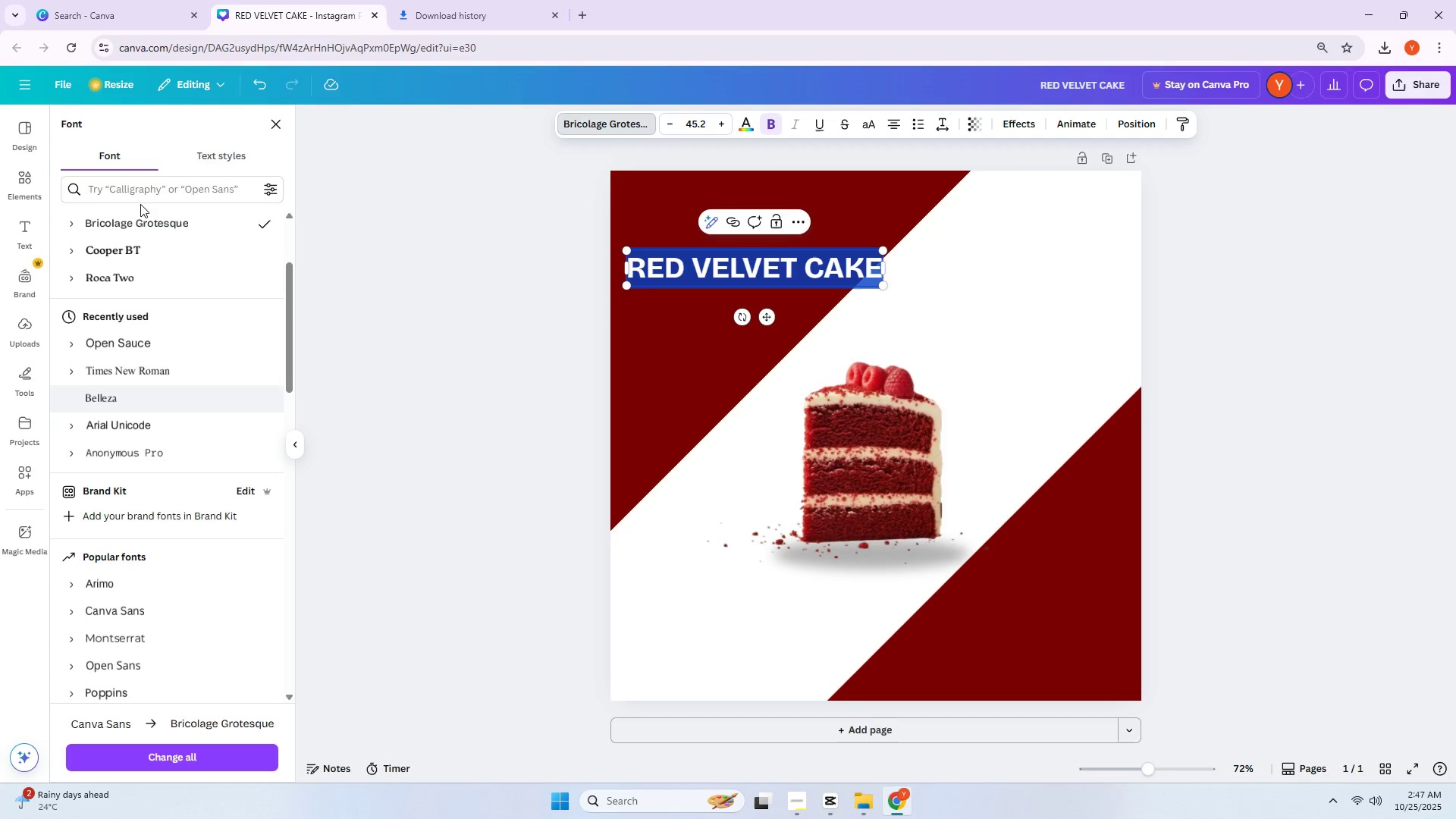 
double_click([143, 193])
 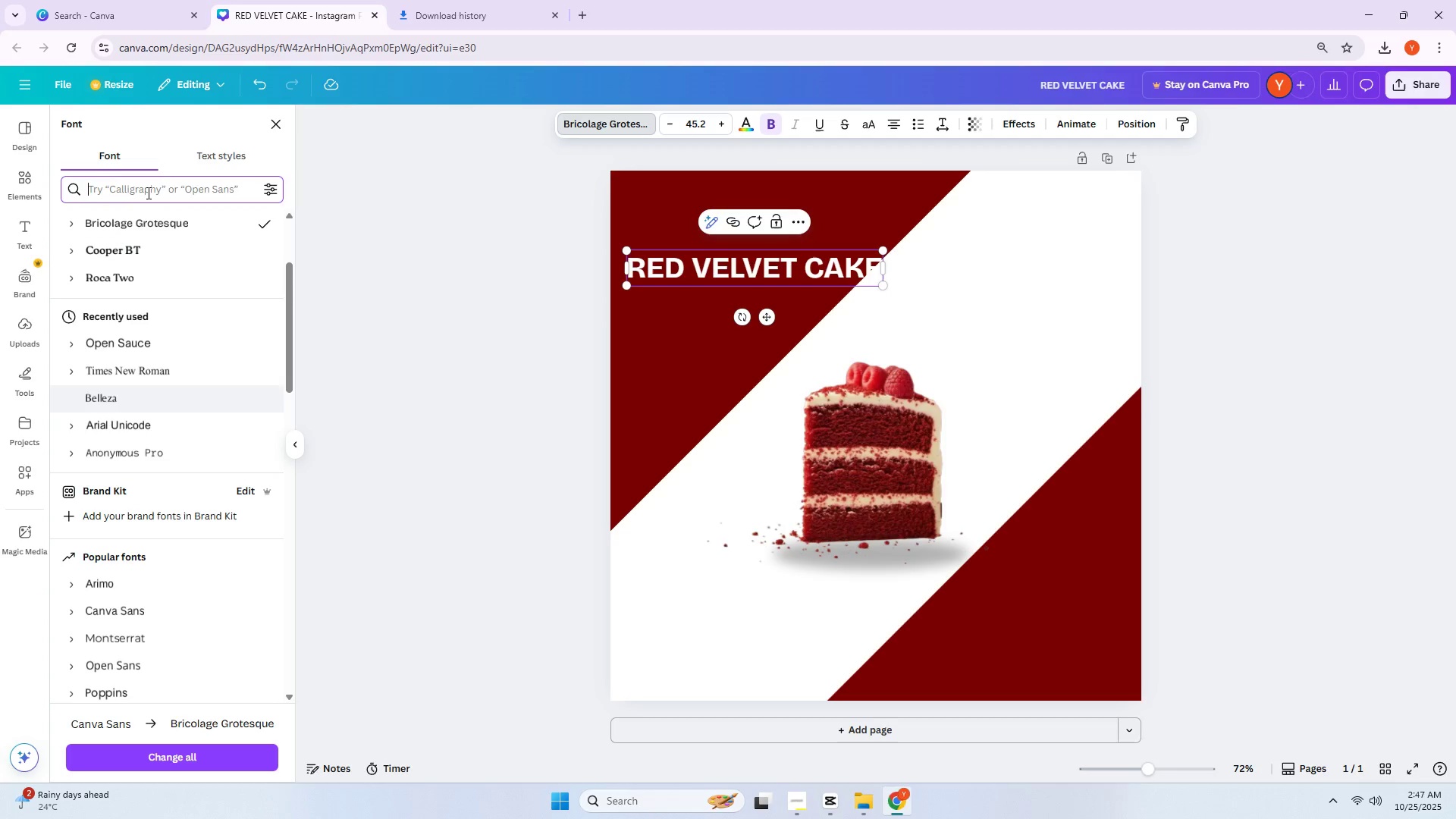 
type(ARI)
 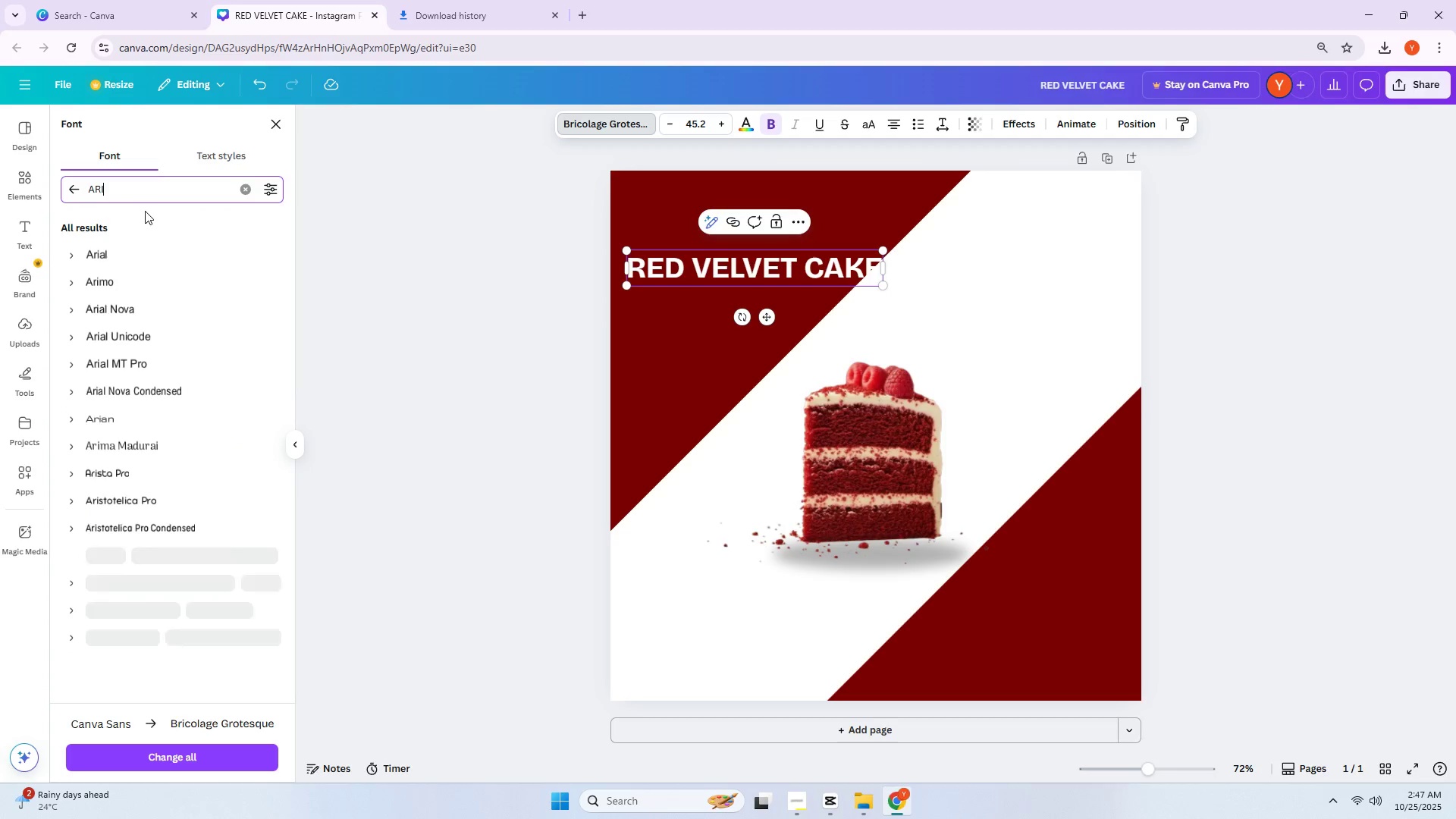 
left_click([137, 253])
 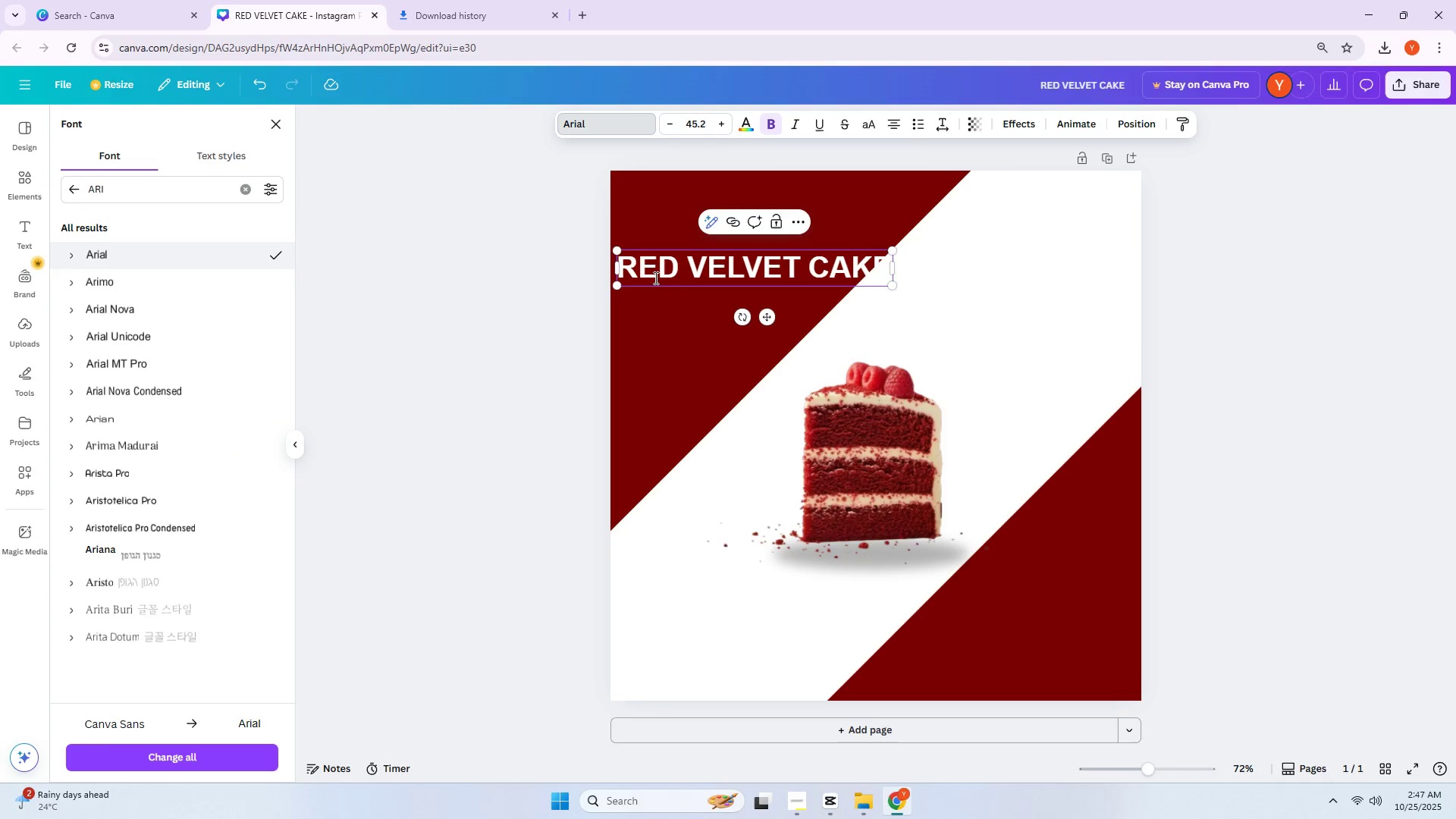 
left_click_drag(start_coordinate=[616, 286], to_coordinate=[708, 291])
 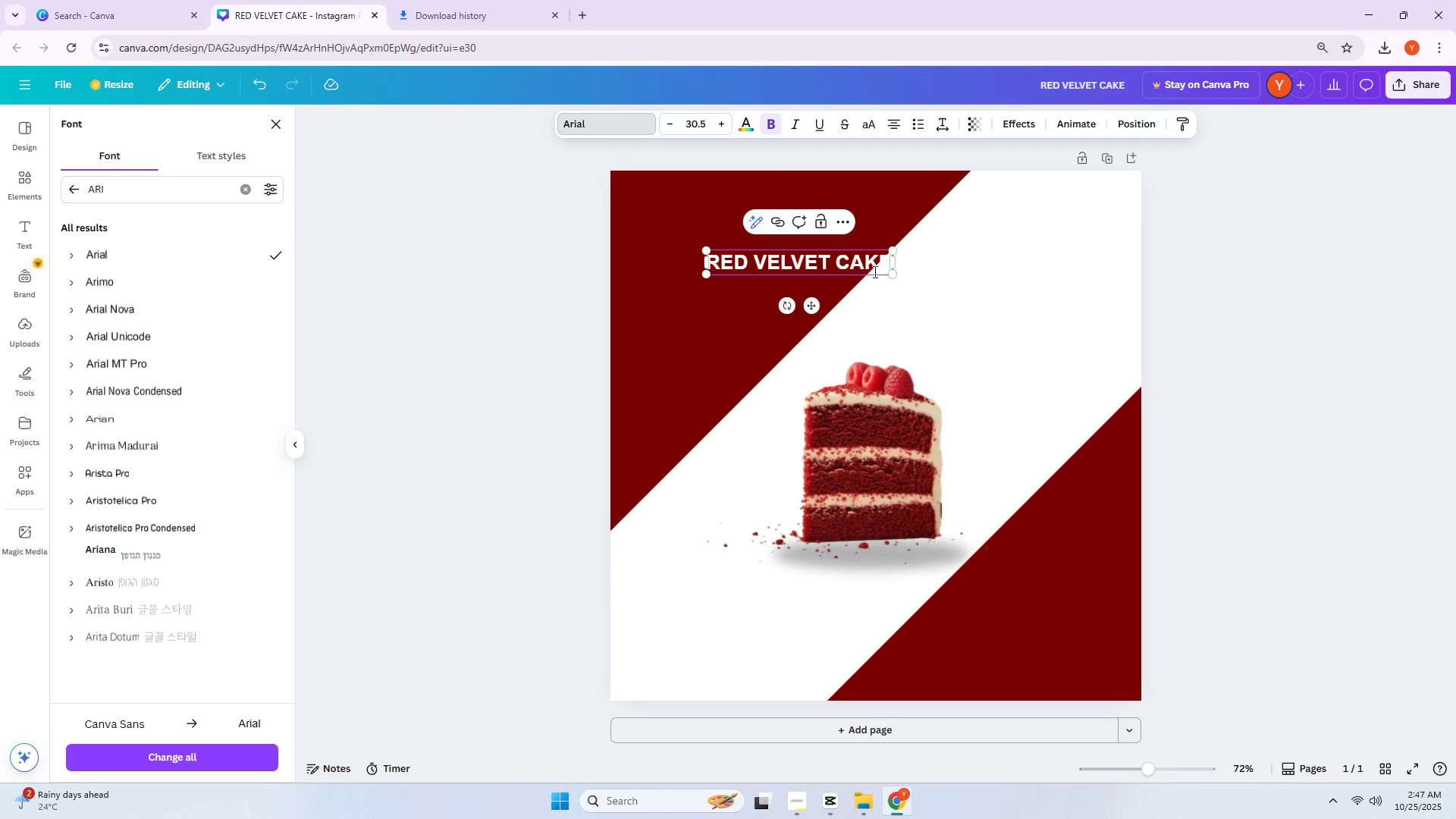 
left_click([927, 271])
 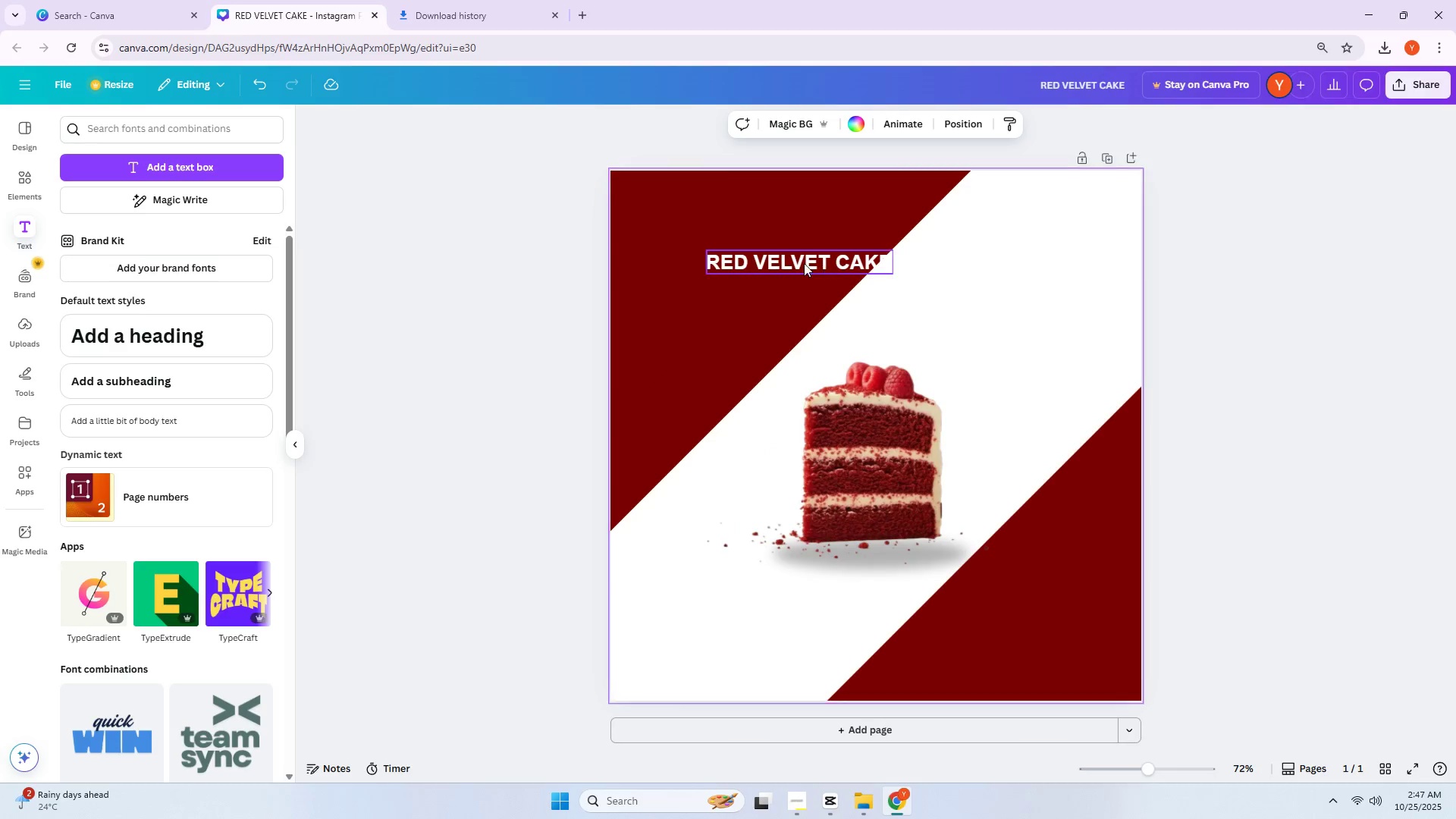 
left_click_drag(start_coordinate=[803, 263], to_coordinate=[767, 259])
 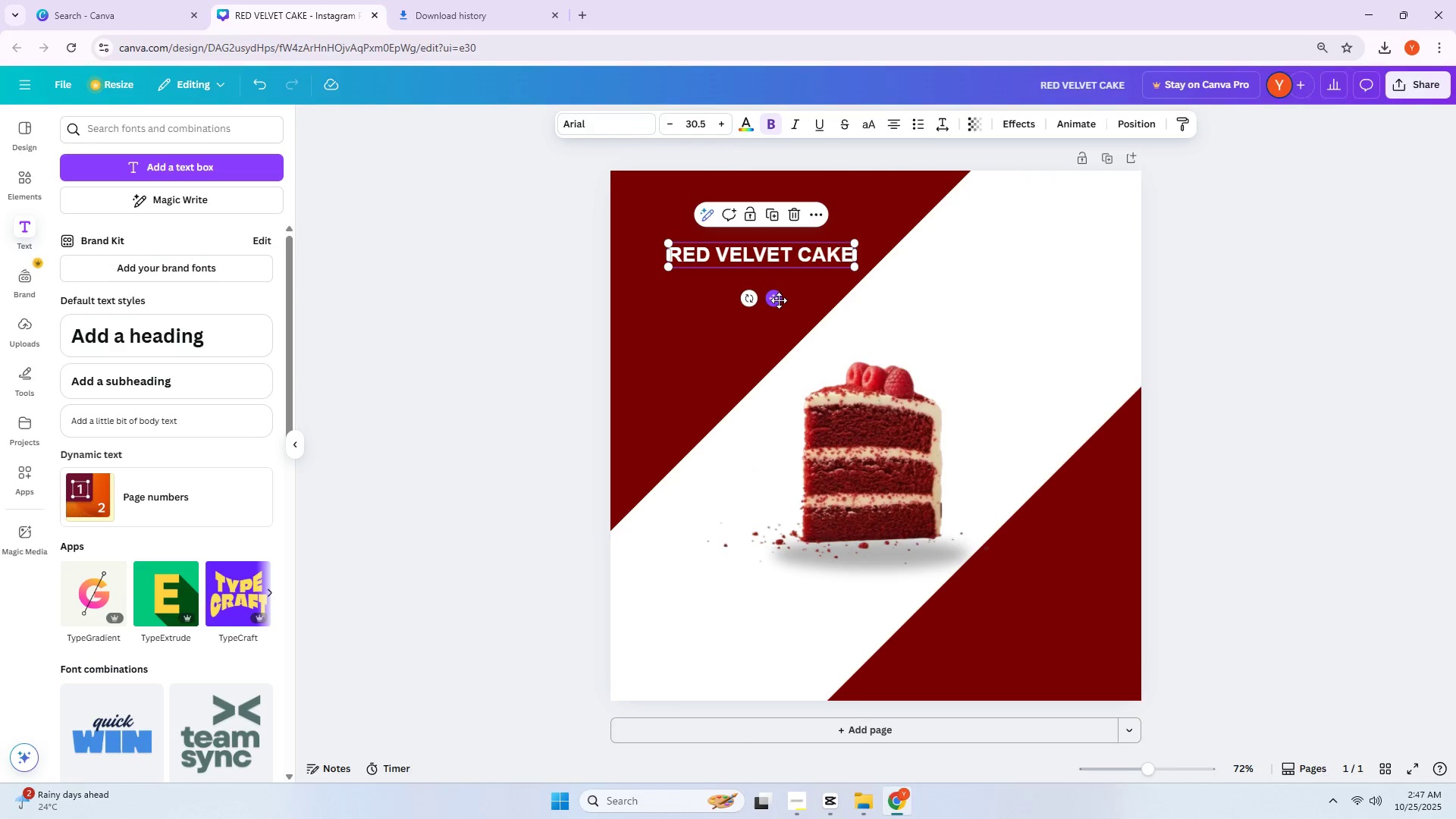 
left_click_drag(start_coordinate=[750, 302], to_coordinate=[813, 328])
 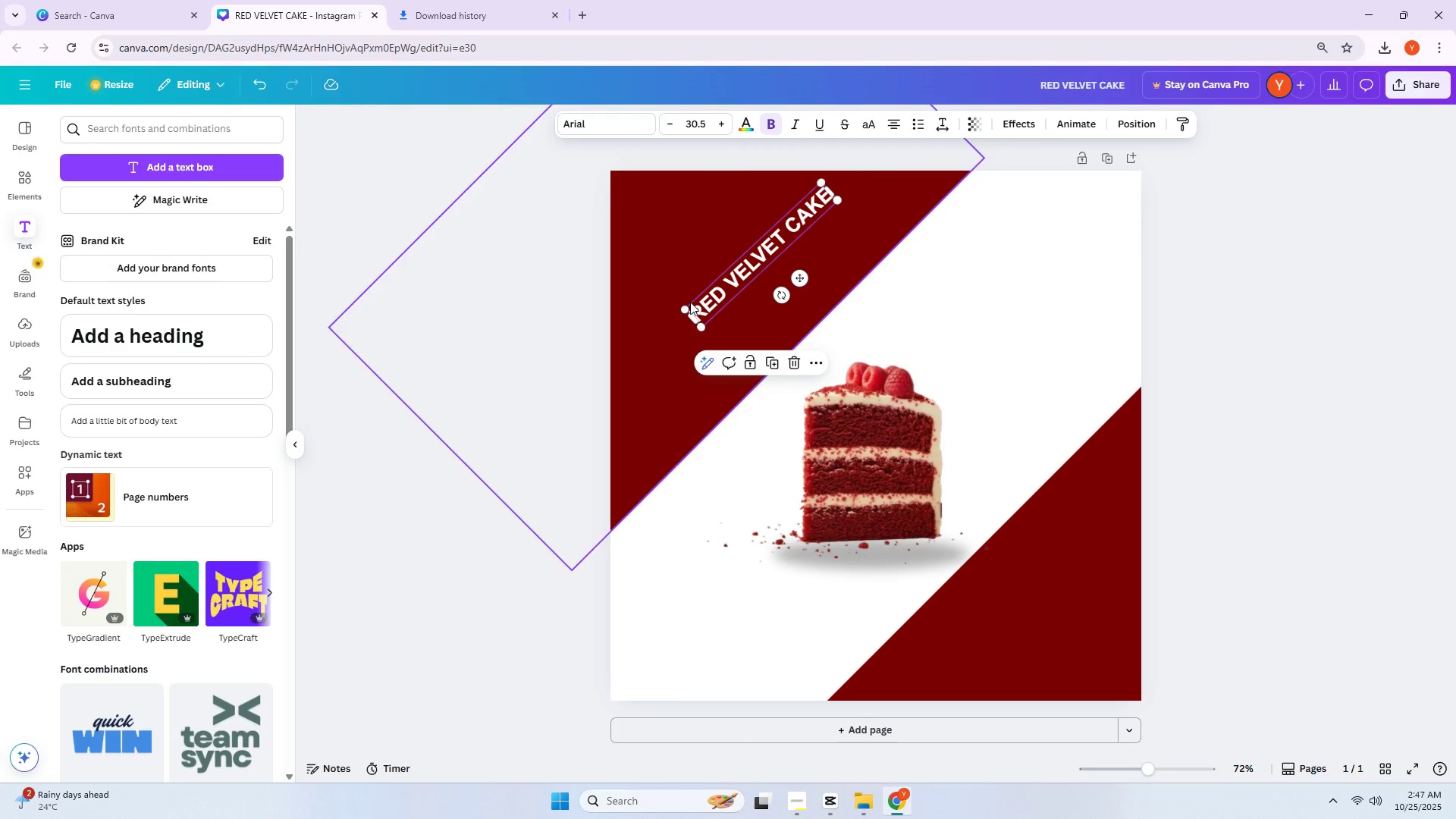 
left_click_drag(start_coordinate=[684, 308], to_coordinate=[483, 318])
 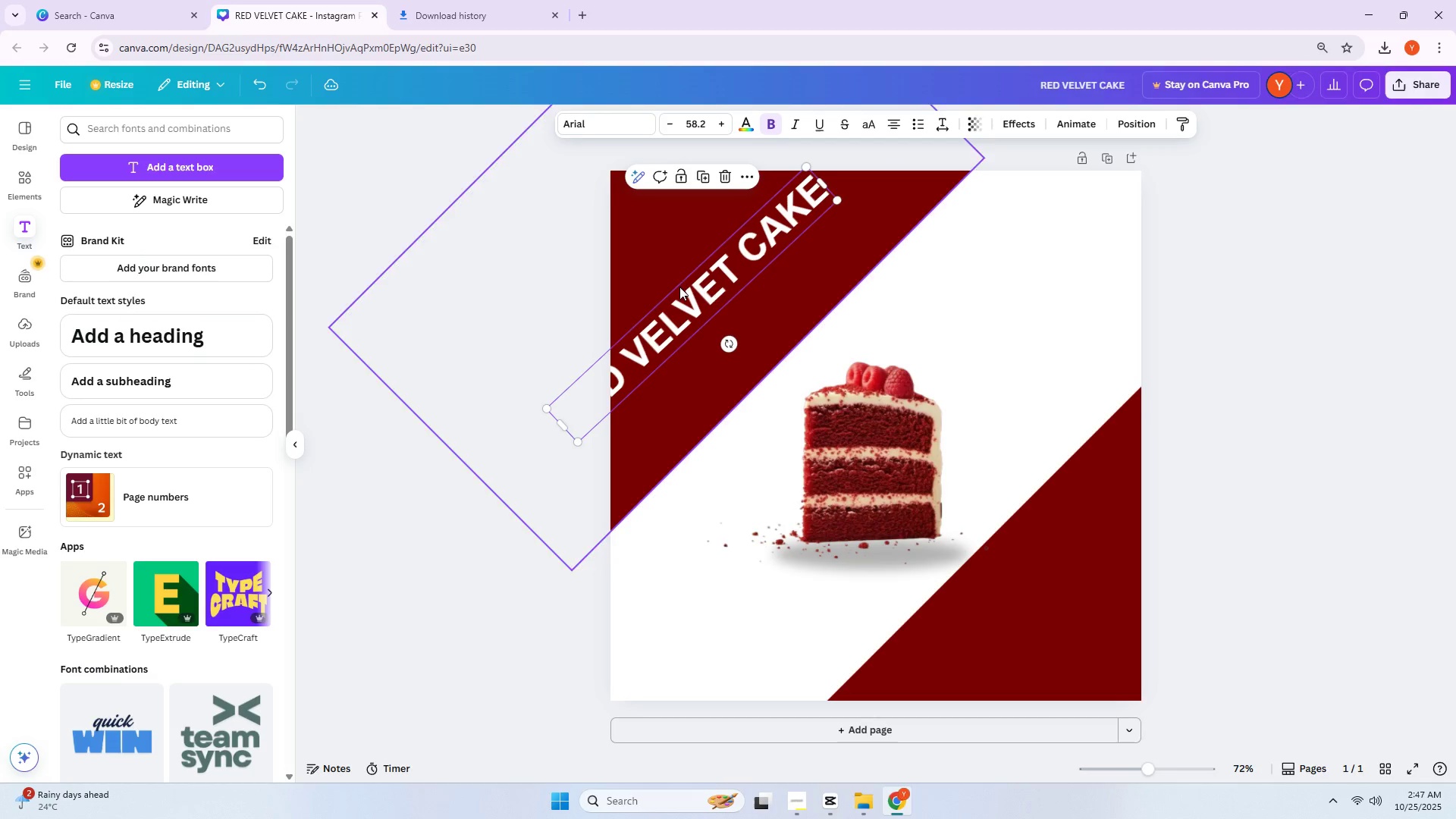 
left_click_drag(start_coordinate=[710, 287], to_coordinate=[813, 291])
 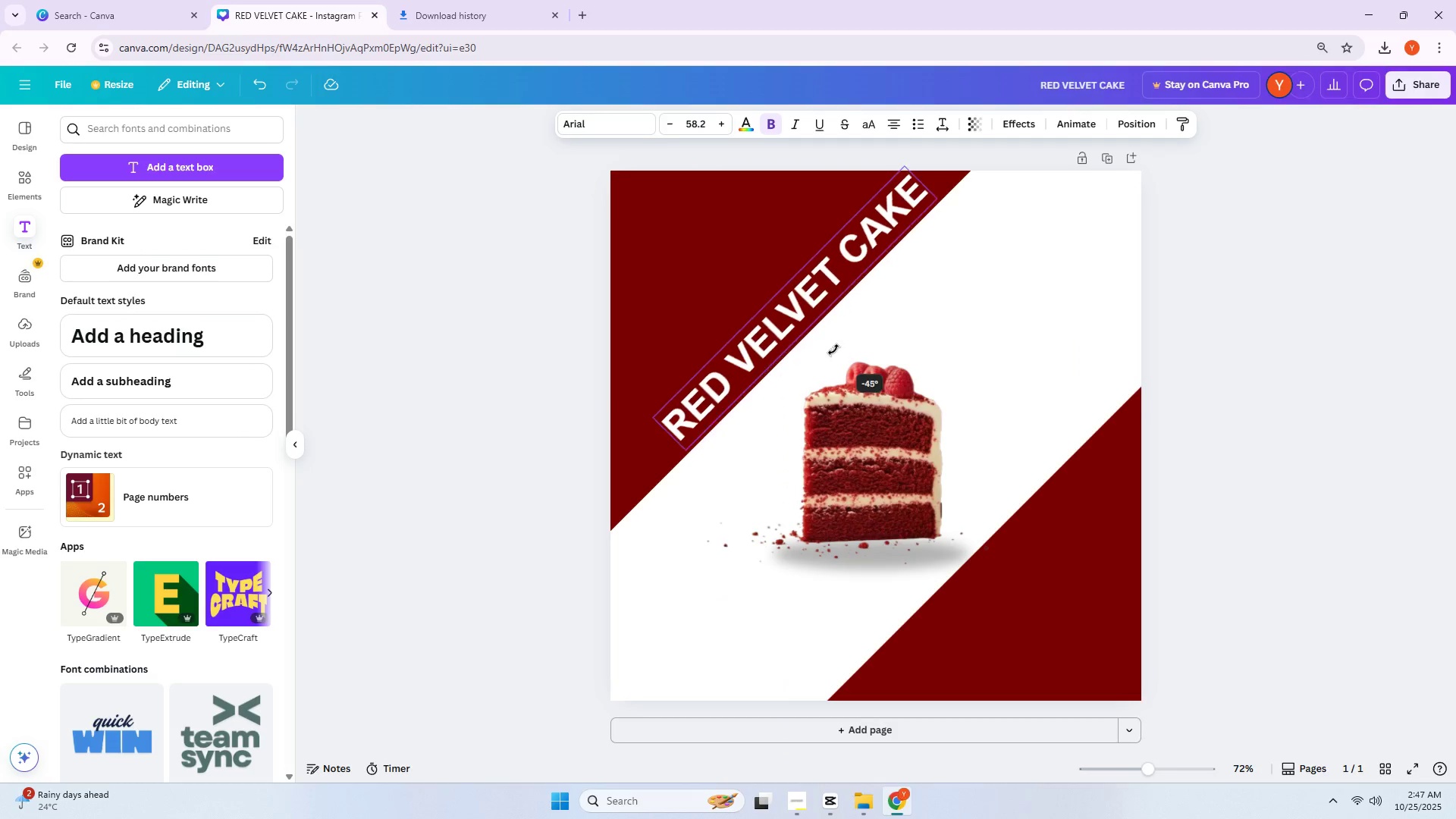 
left_click([833, 350])
 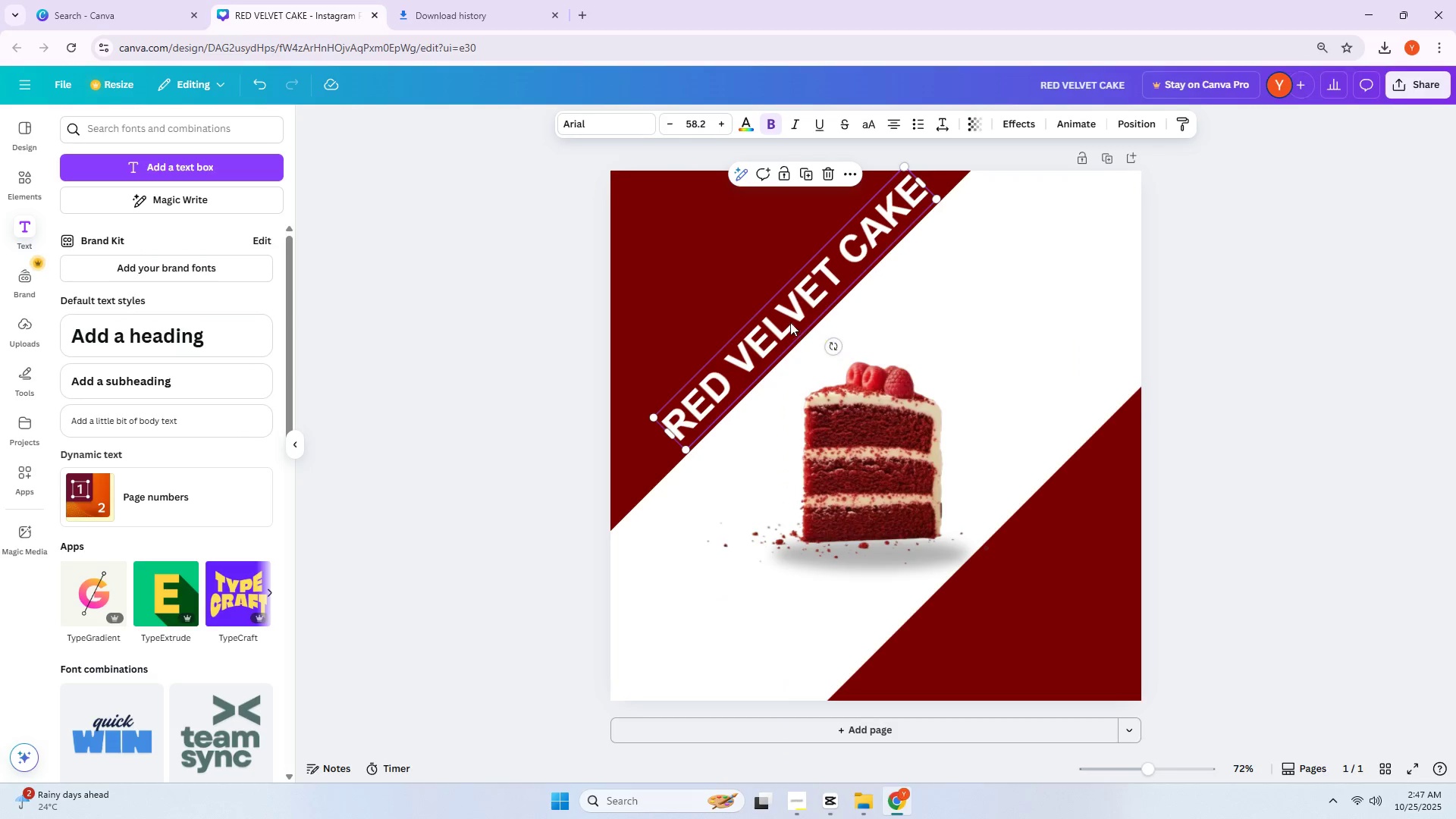 
left_click_drag(start_coordinate=[789, 321], to_coordinate=[768, 340])
 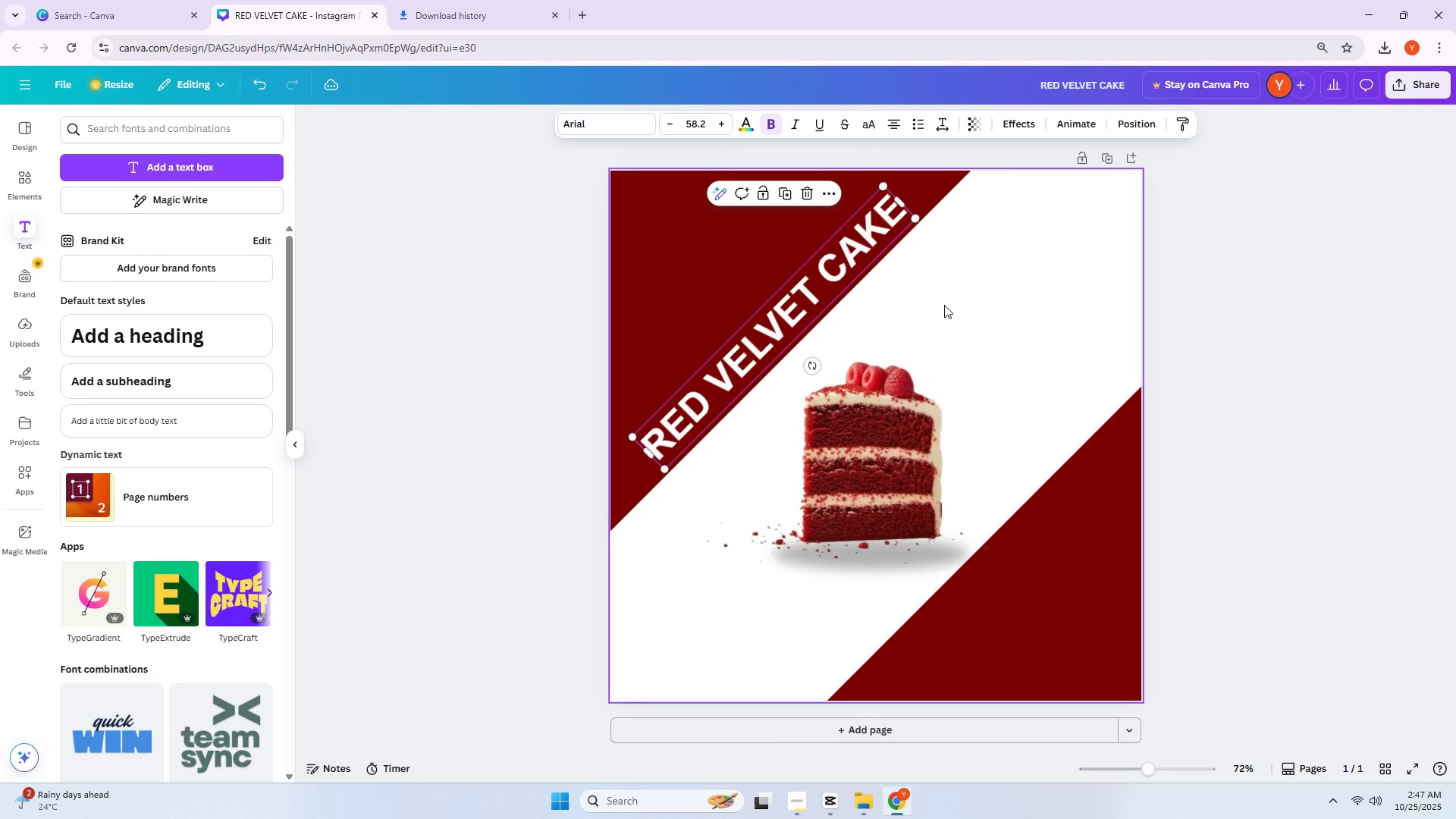 
left_click([944, 305])
 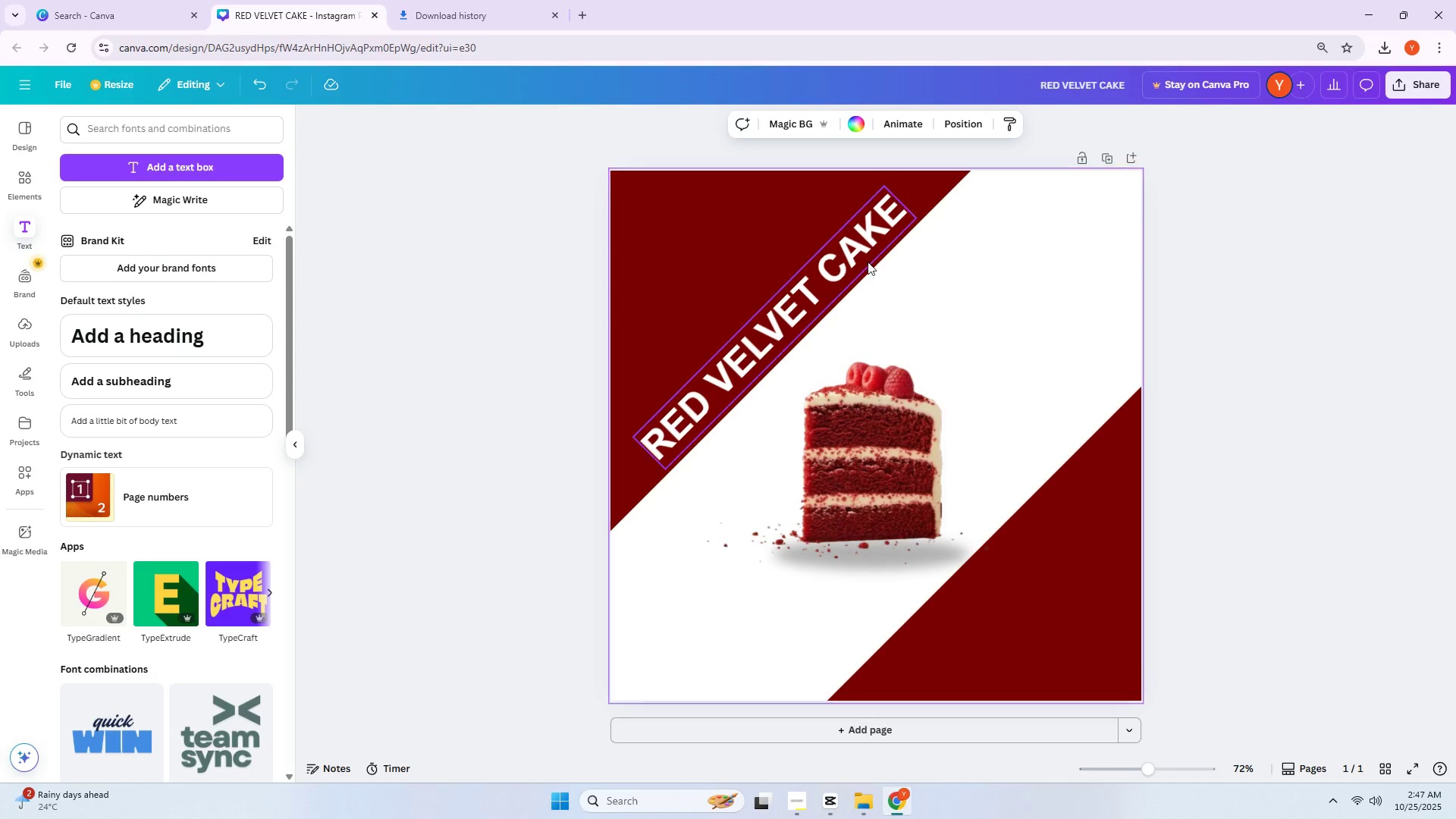 
hold_key(key=AltLeft, duration=1.06)
left_click_drag(start_coordinate=[843, 260], to_coordinate=[887, 298])
 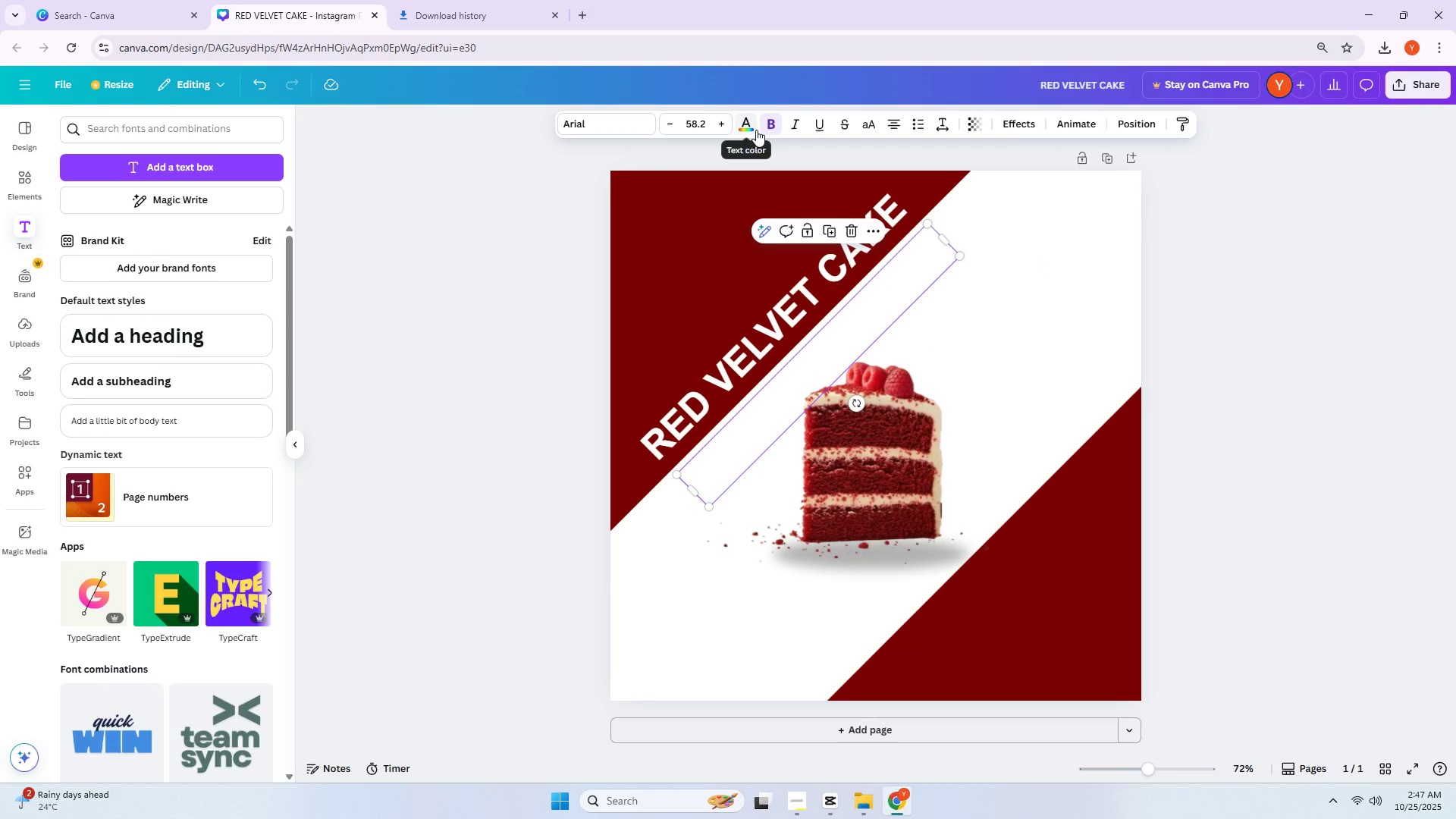 
left_click([756, 130])
 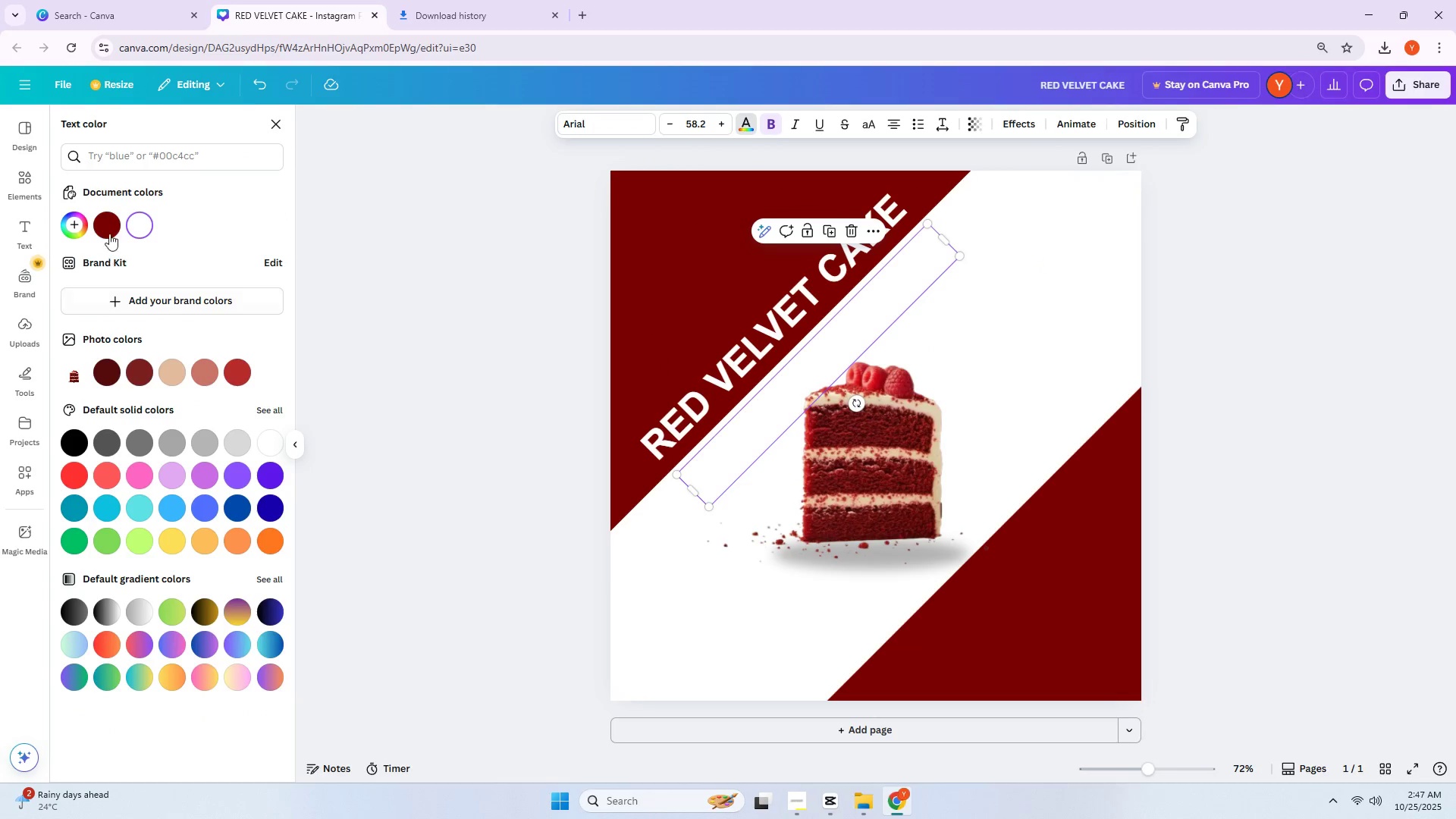 
left_click([109, 224])
 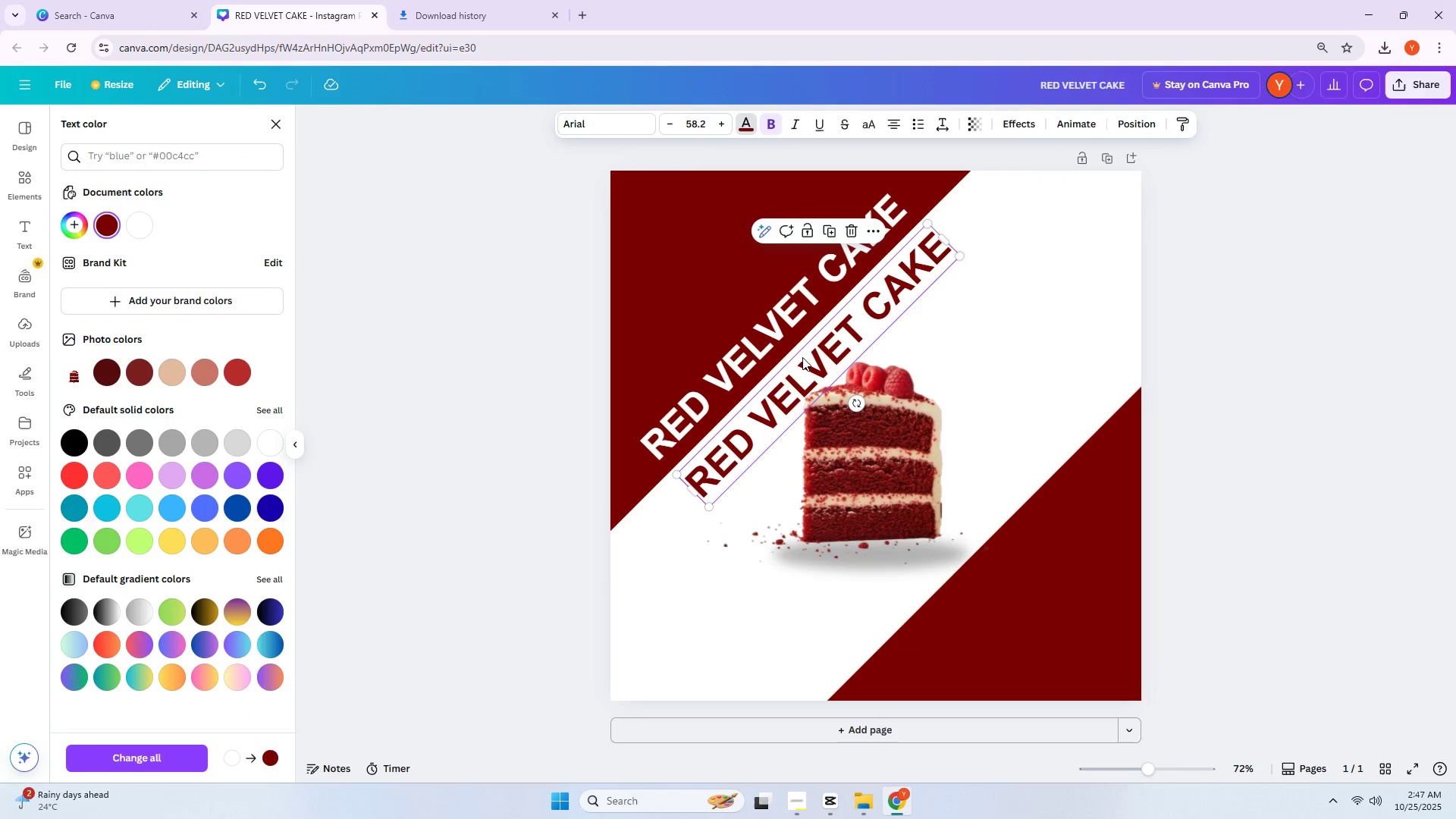 
left_click_drag(start_coordinate=[825, 357], to_coordinate=[817, 353])
 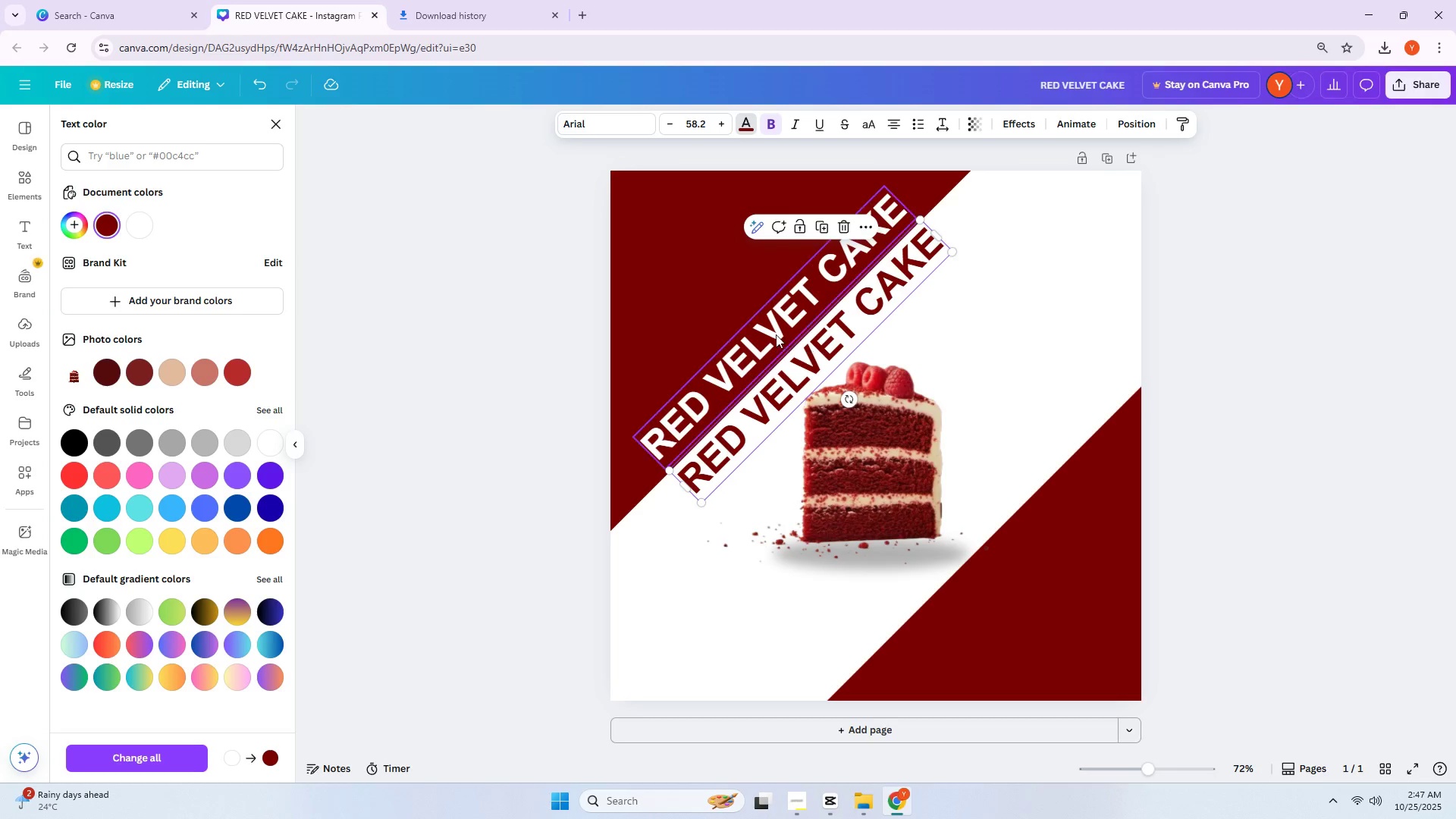 
left_click_drag(start_coordinate=[774, 334], to_coordinate=[778, 334])
 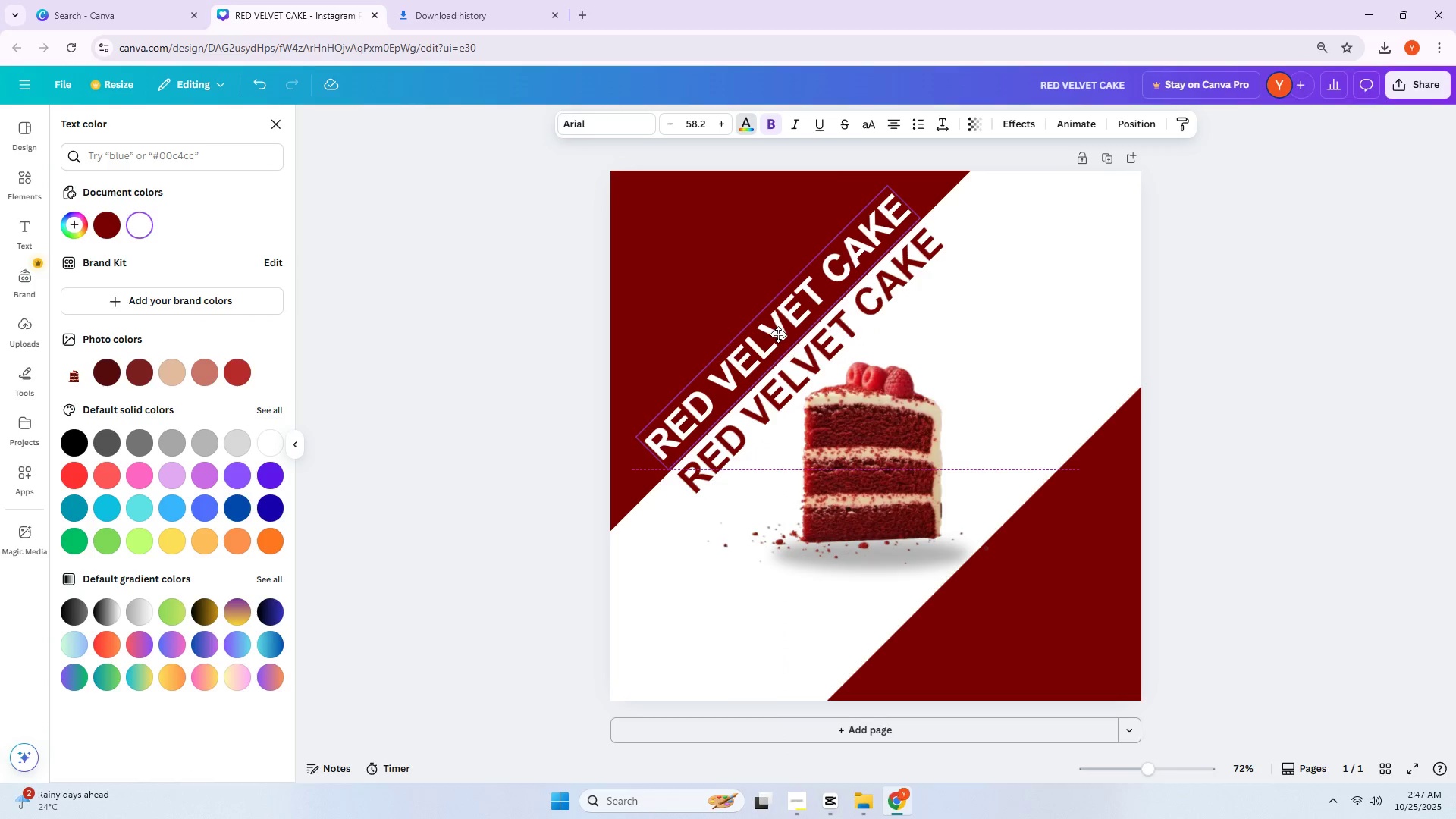 
left_click([778, 334])
 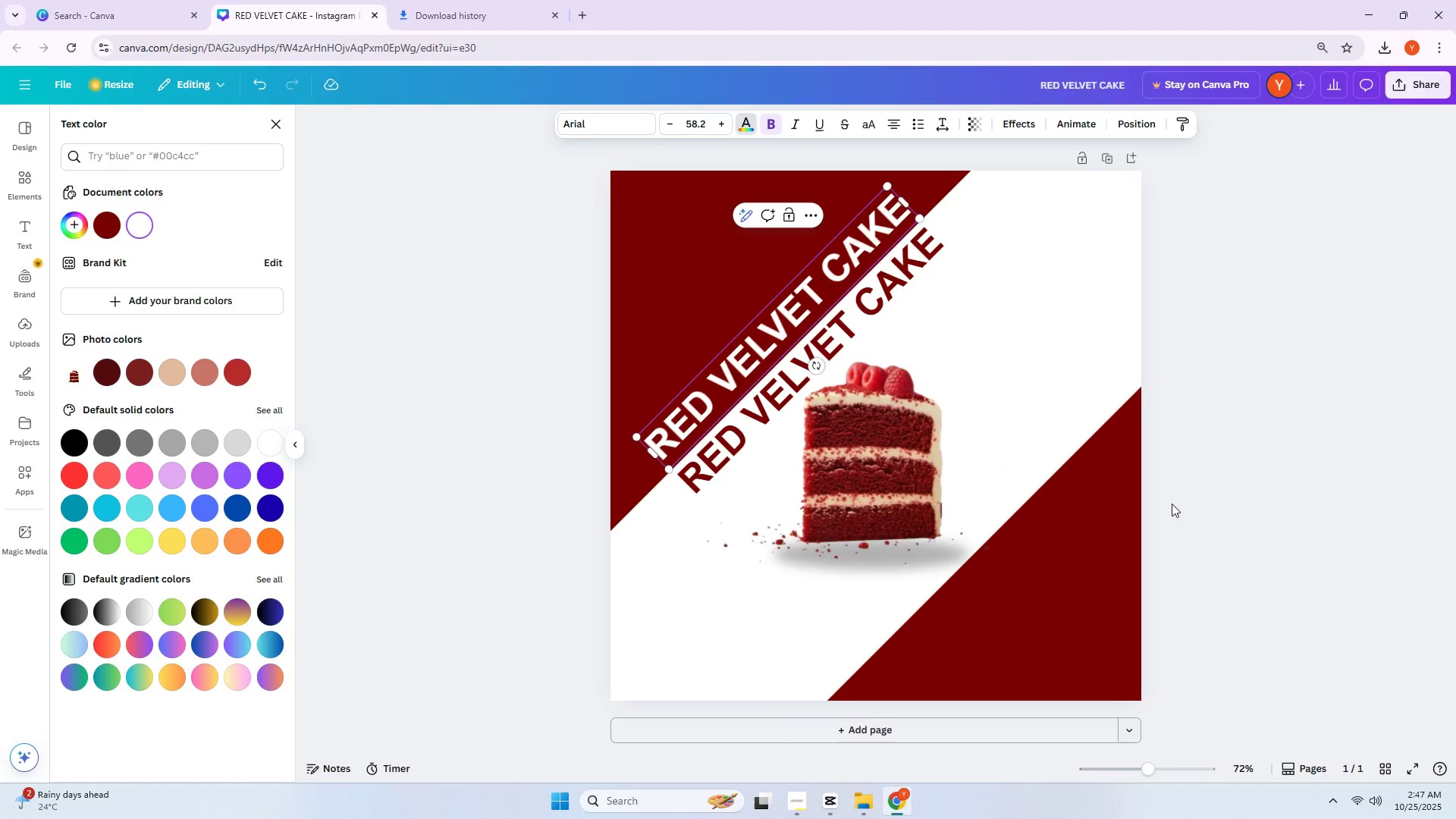 
double_click([1171, 503])
 